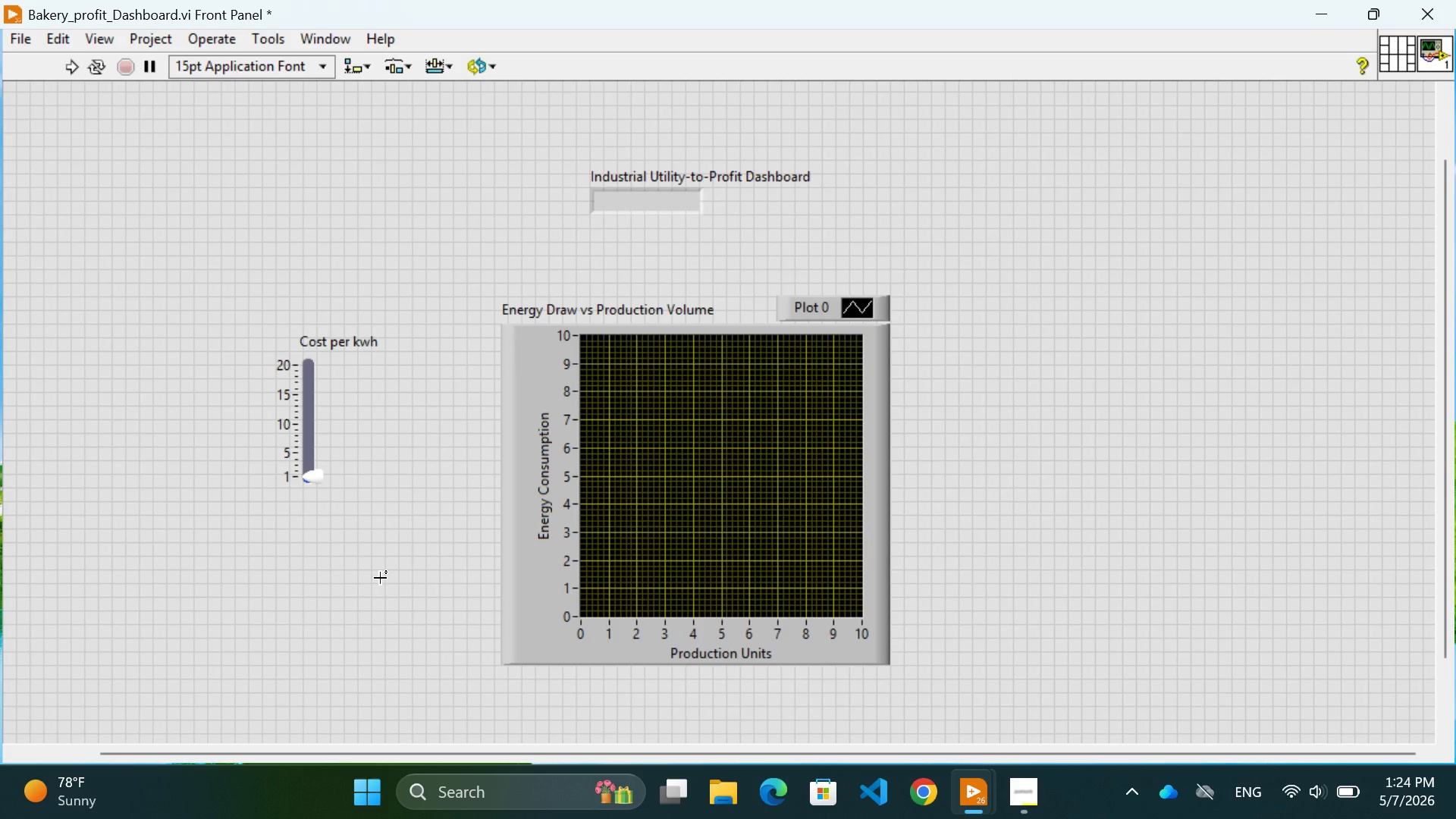 
wait(16.02)
 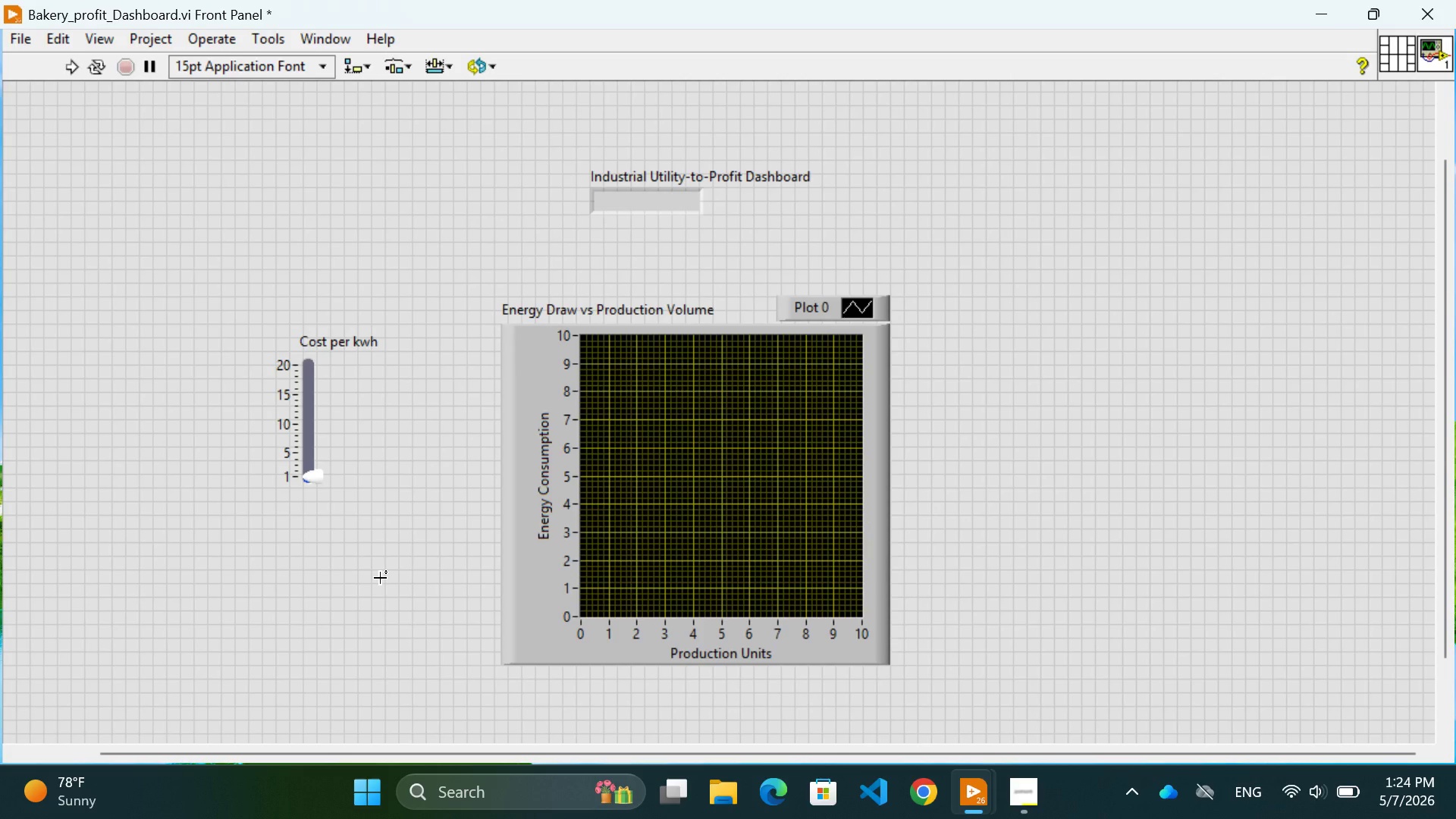 
left_click_drag(start_coordinate=[750, 465], to_coordinate=[869, 457])
 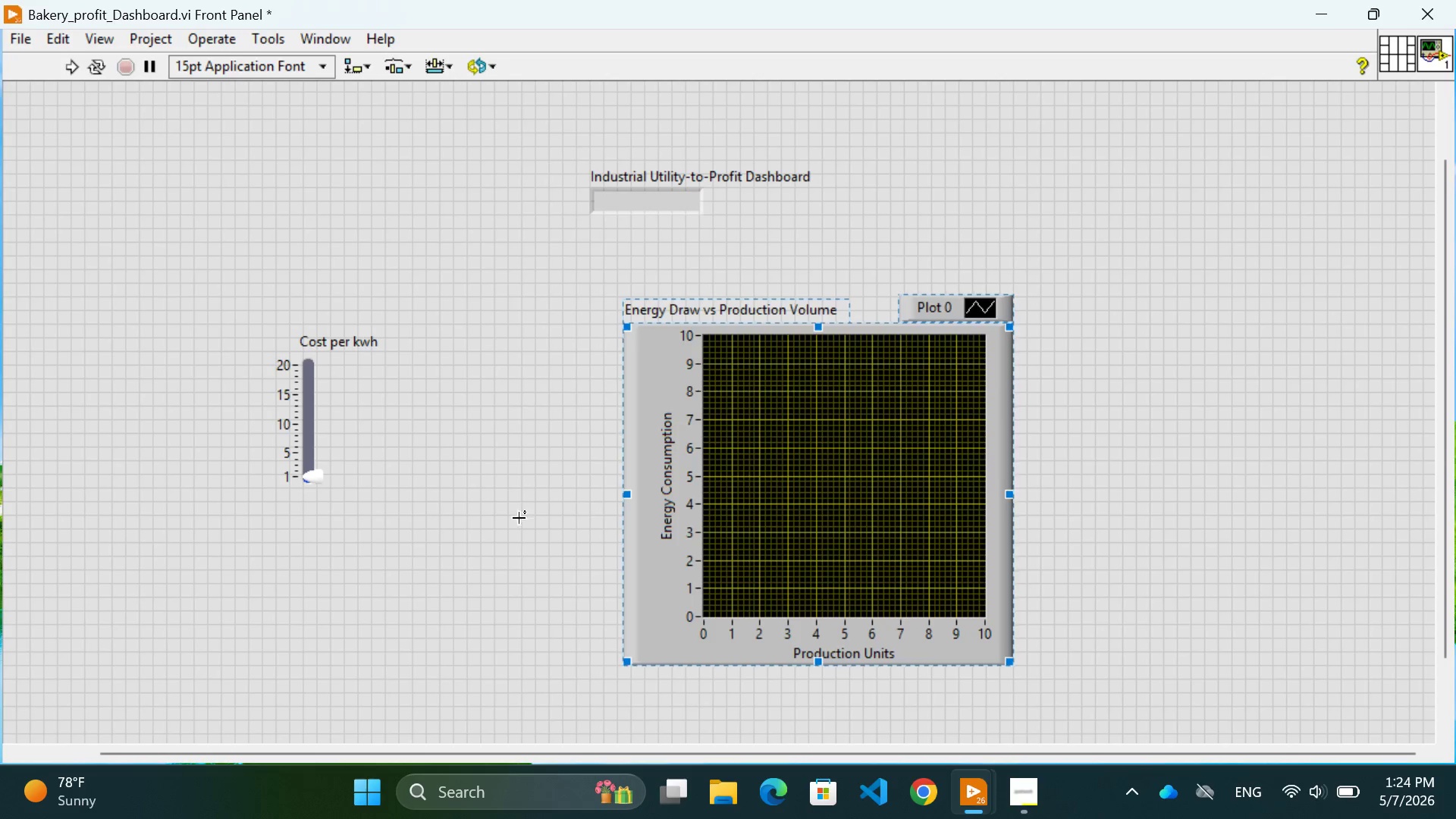 
left_click([511, 519])
 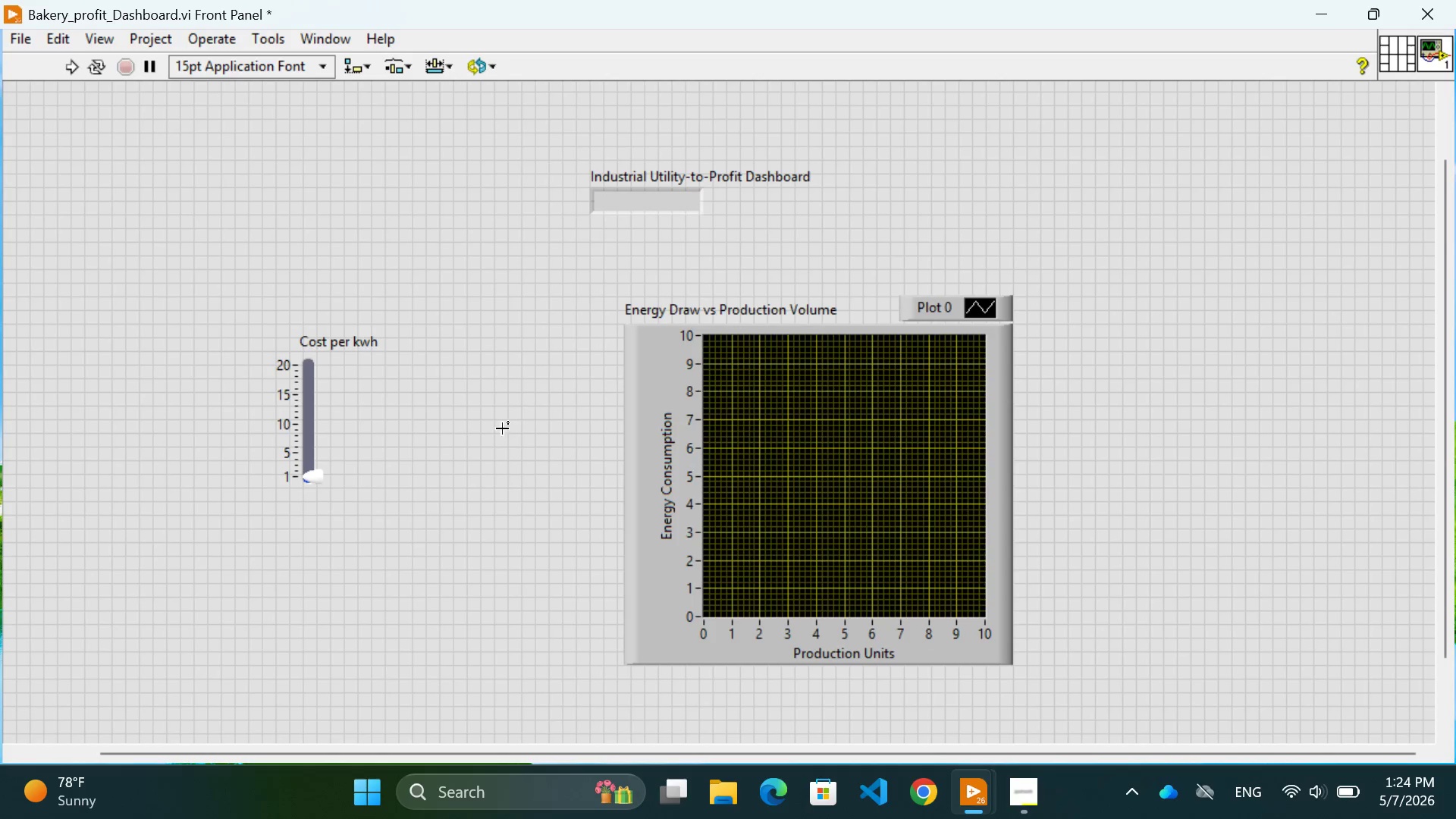 
right_click([497, 421])
 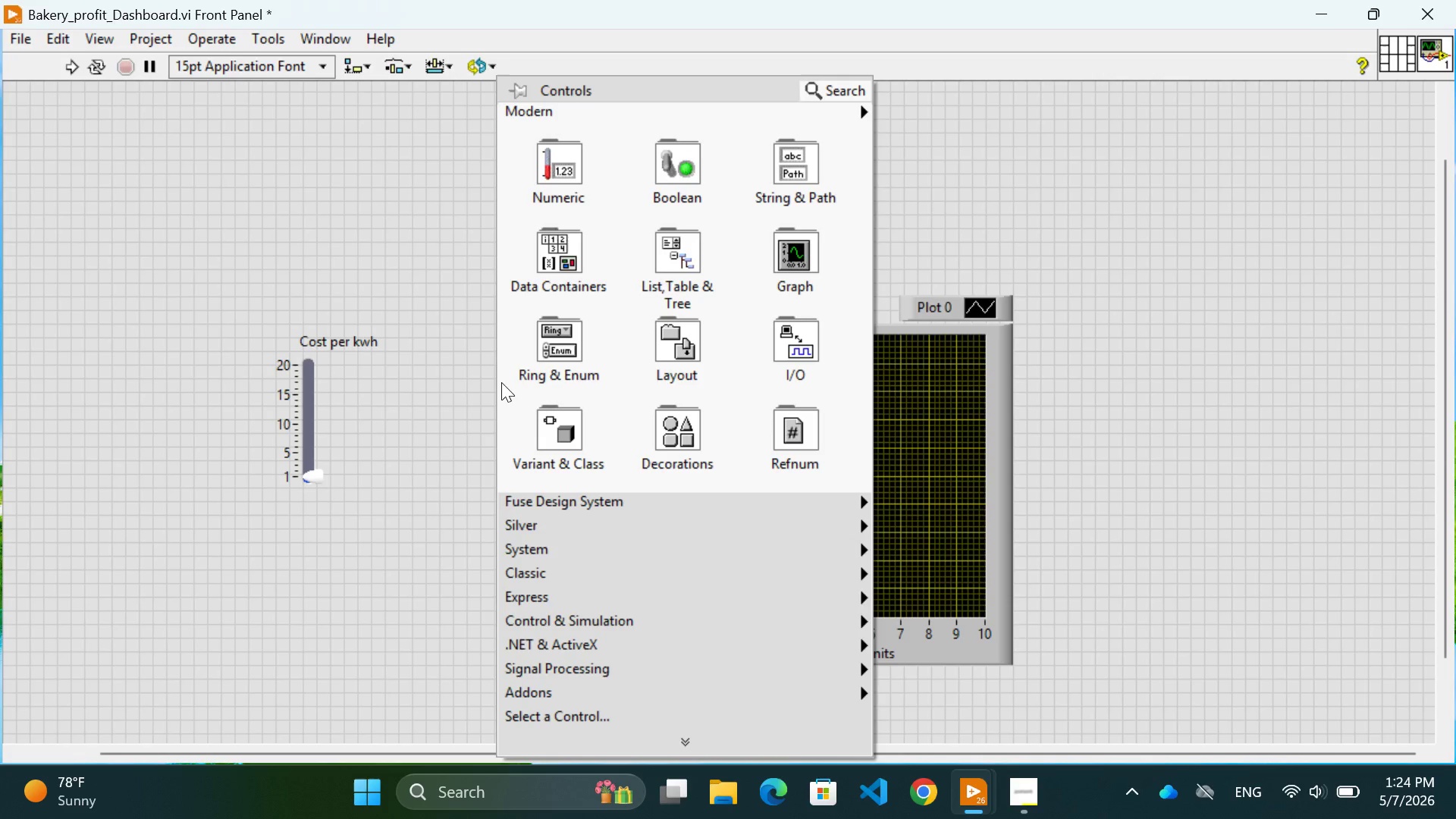 
mouse_move([571, 201])
 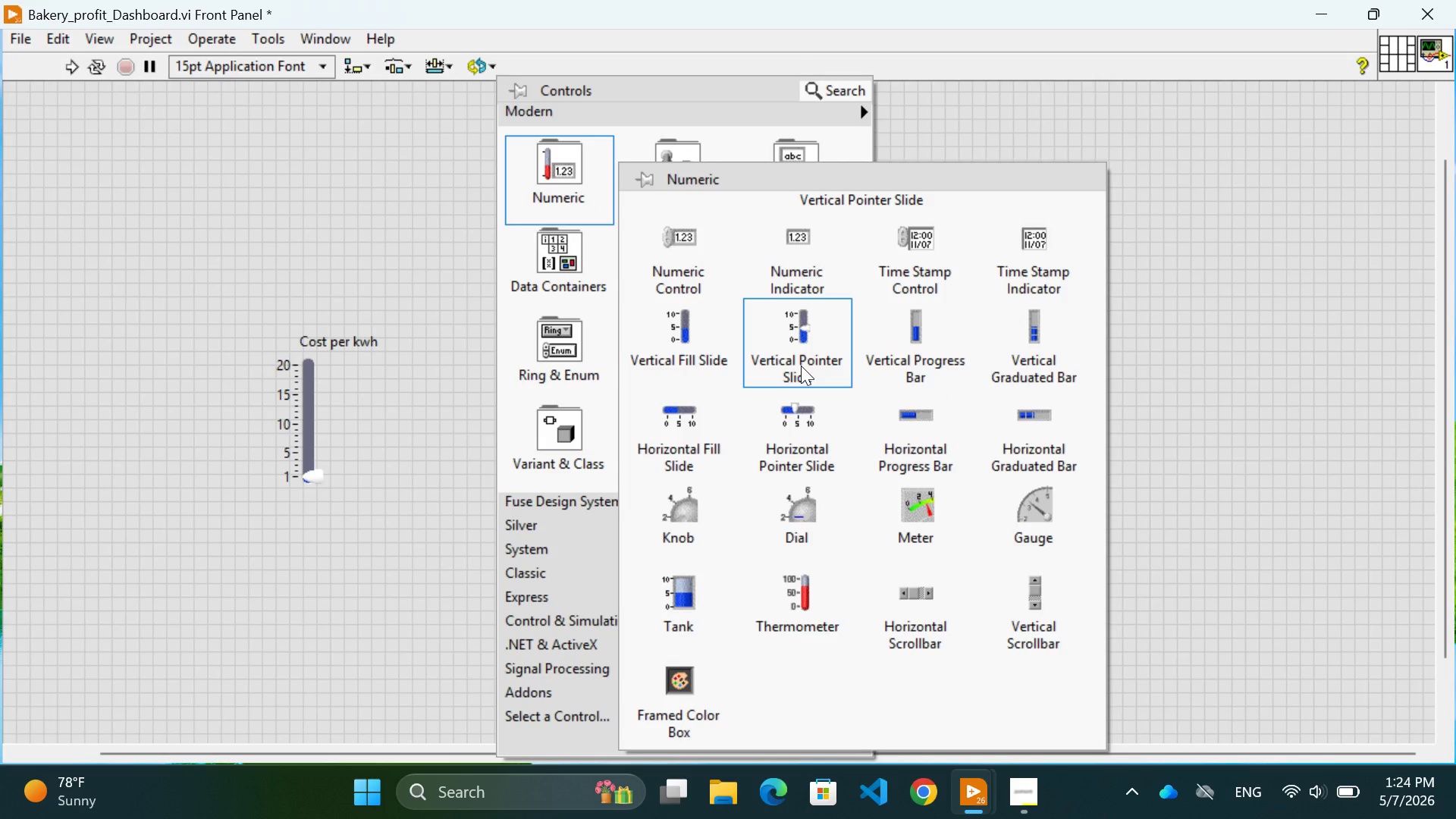 
left_click([801, 366])
 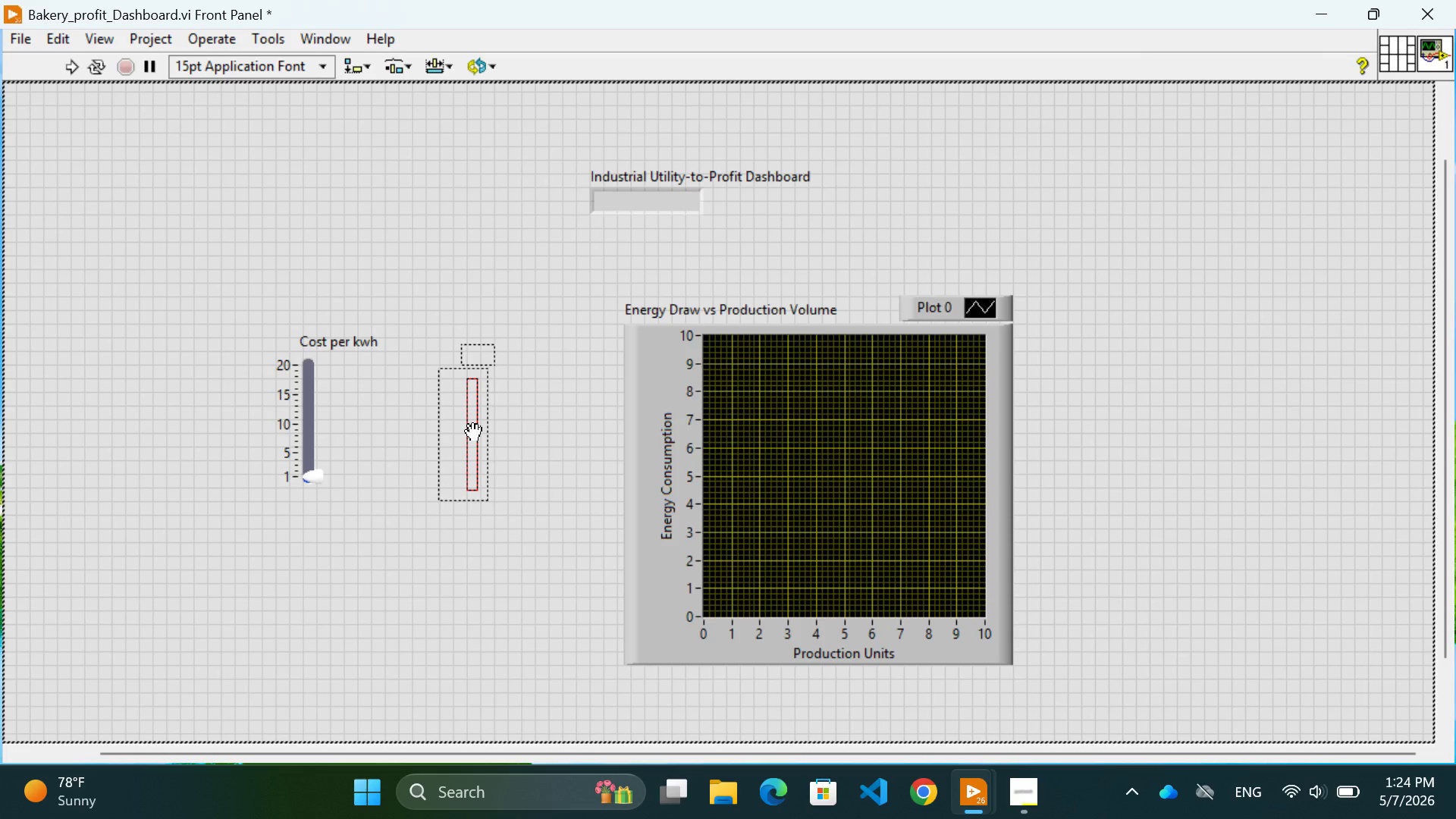 
left_click([473, 428])
 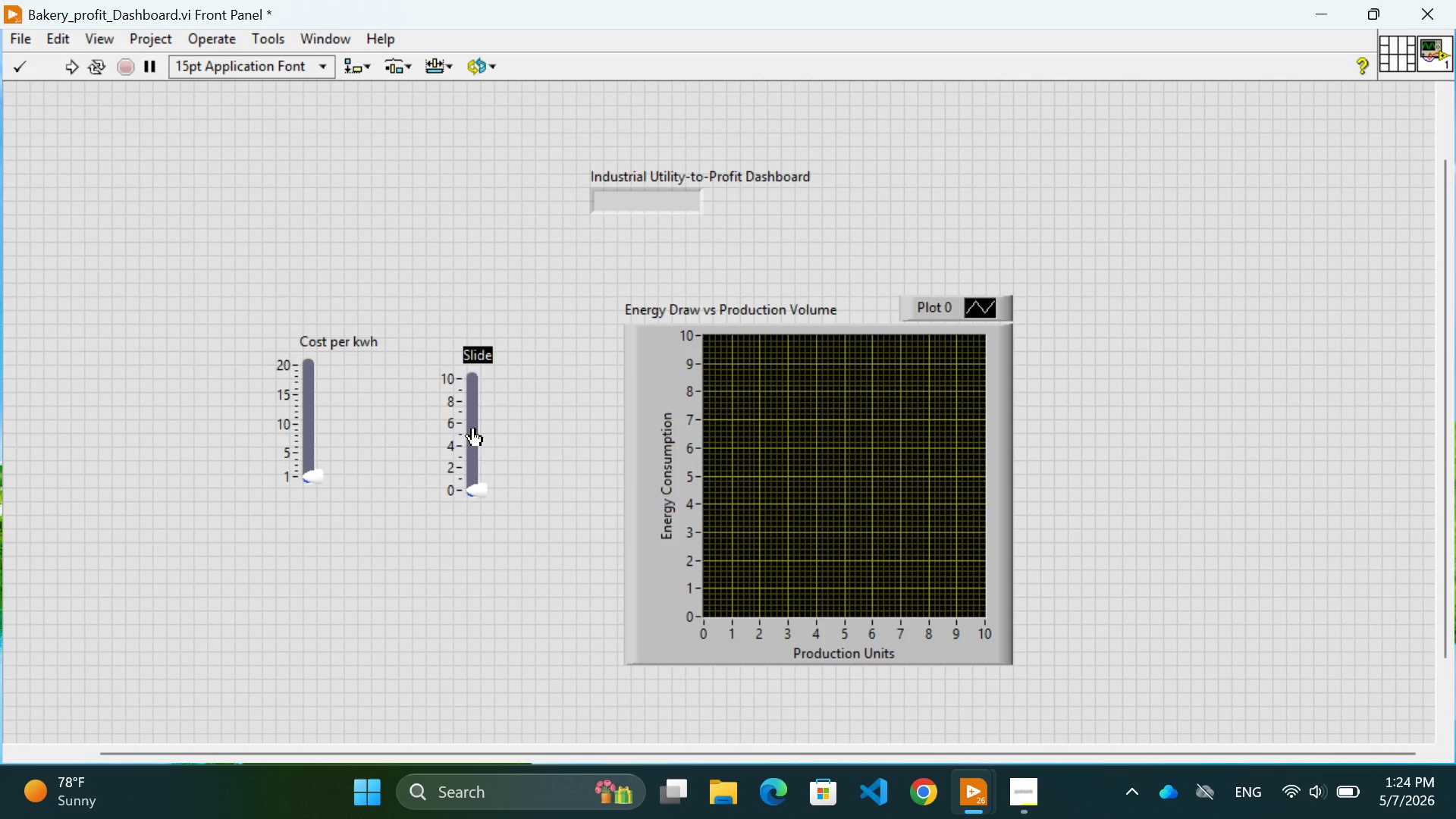 
wait(7.78)
 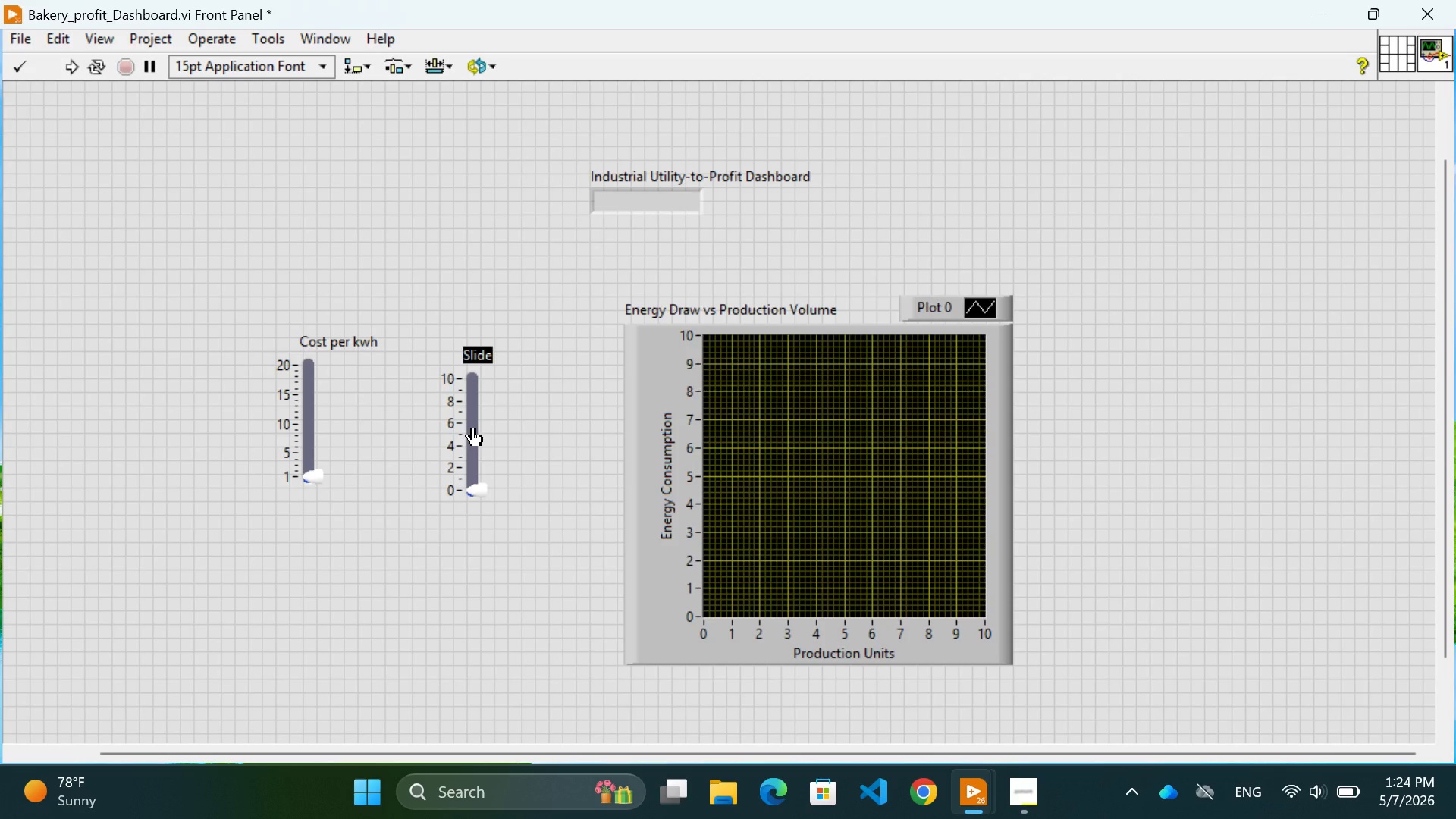 
type(Labor Rate)
 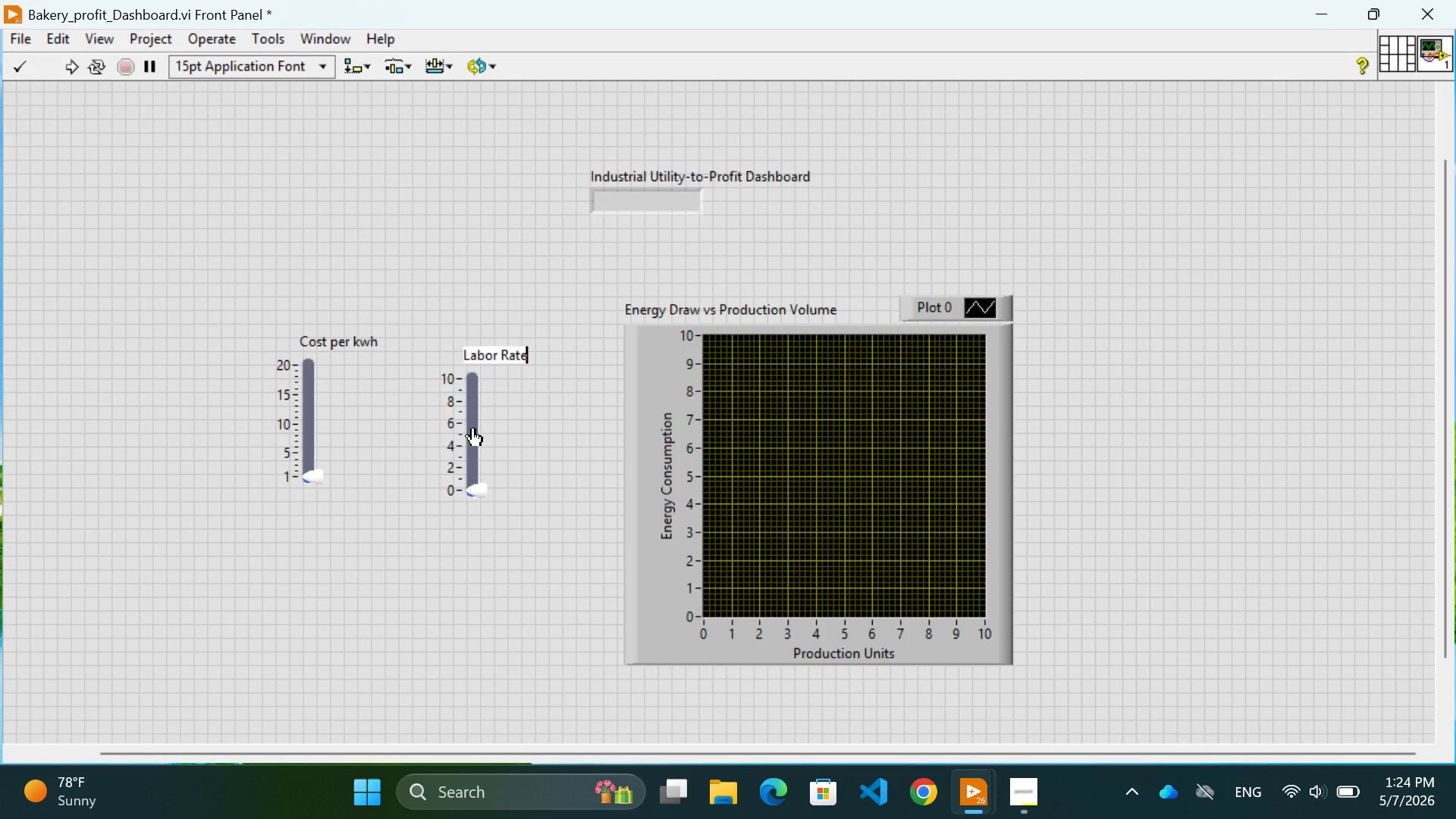 
wait(8.84)
 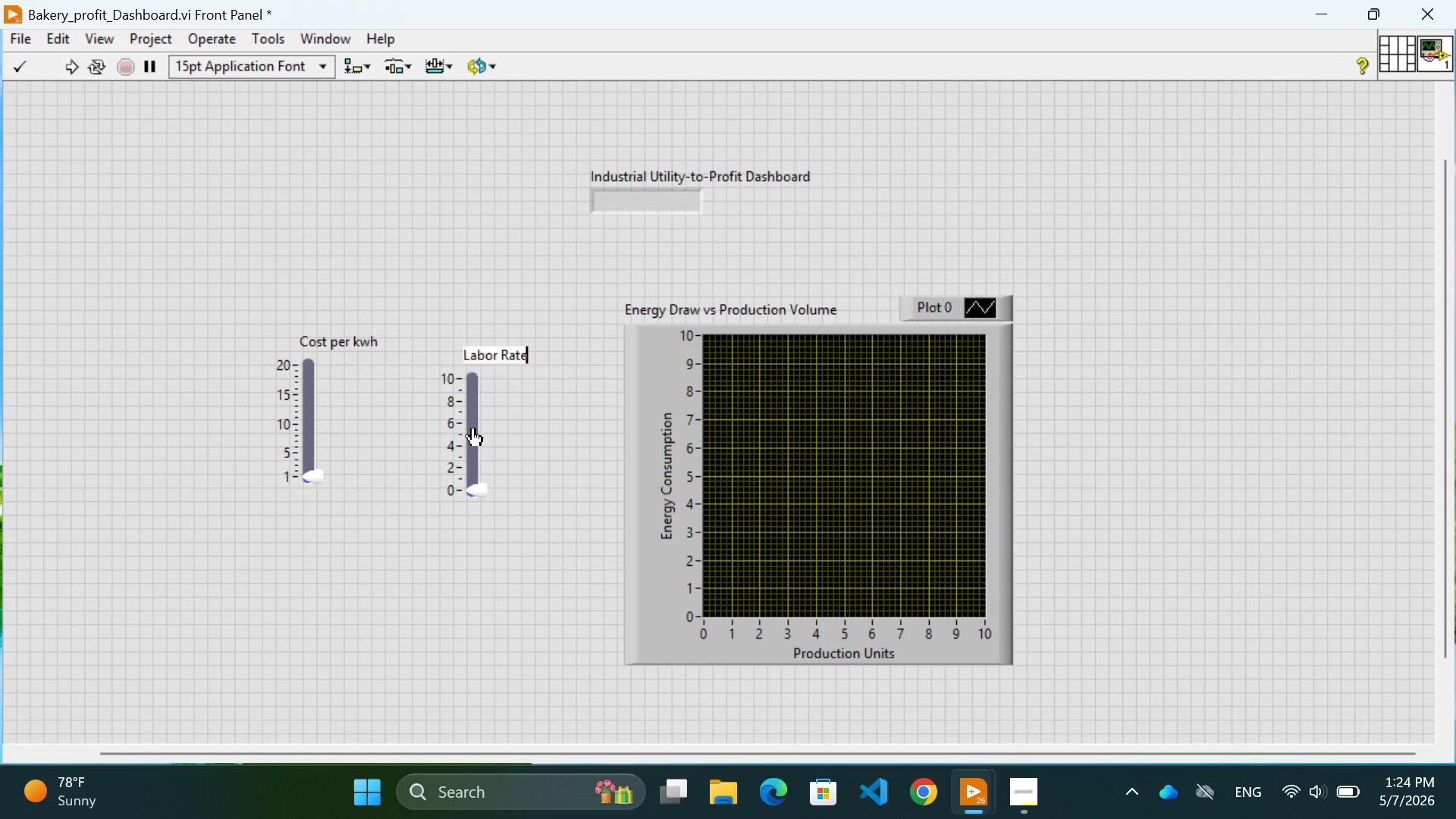 
left_click([438, 571])
 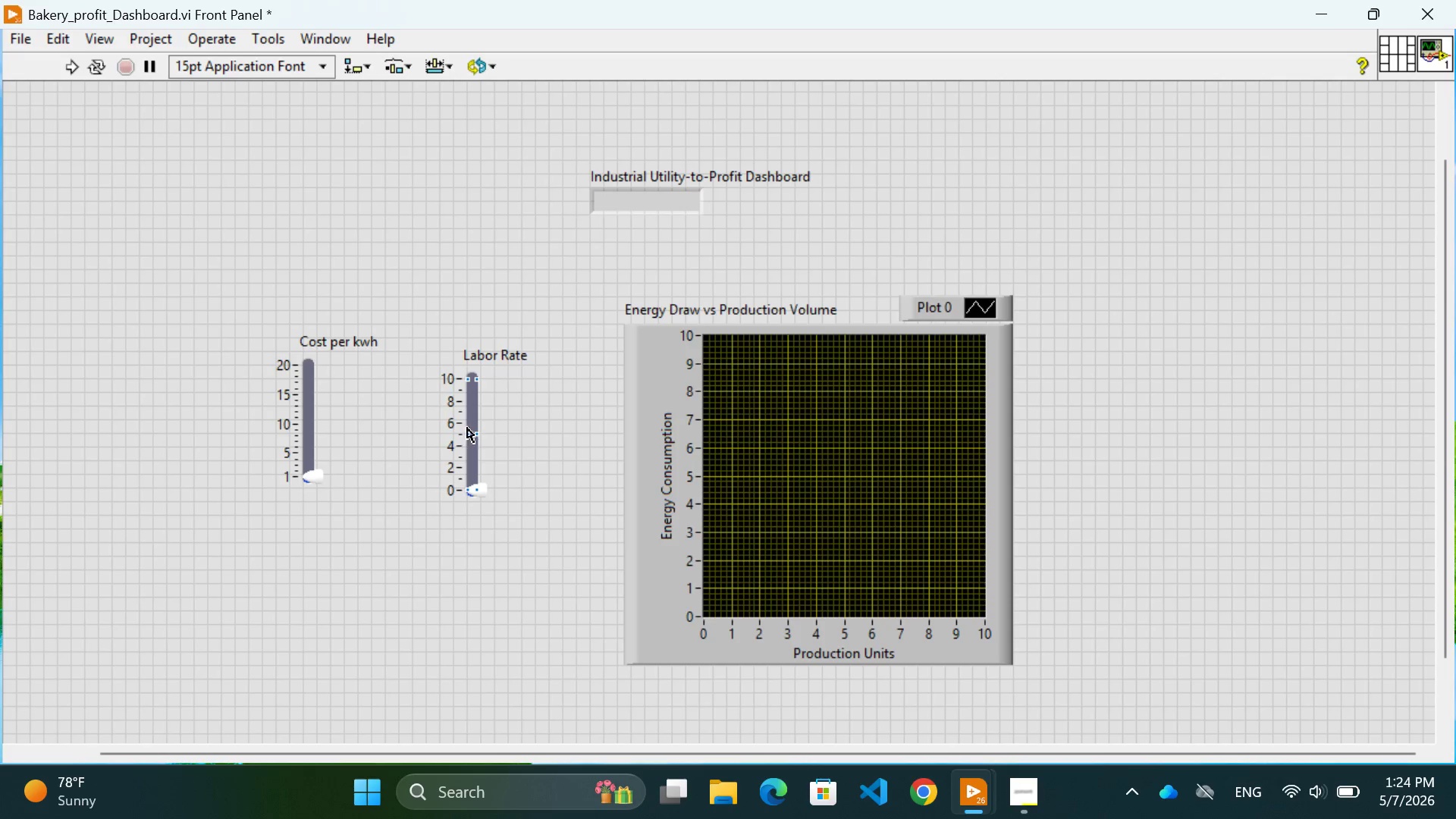 
right_click([467, 428])
 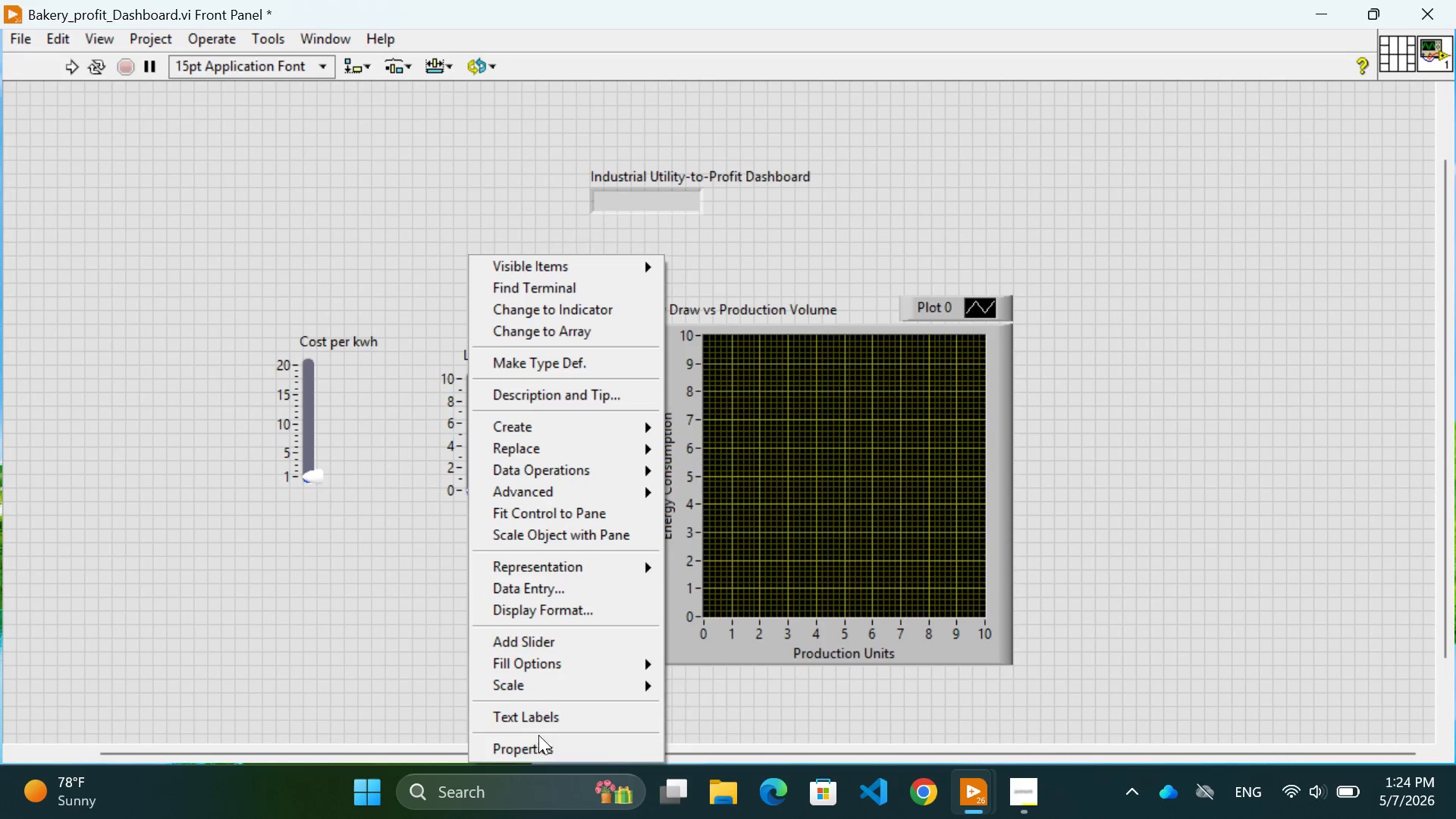 
left_click([533, 745])
 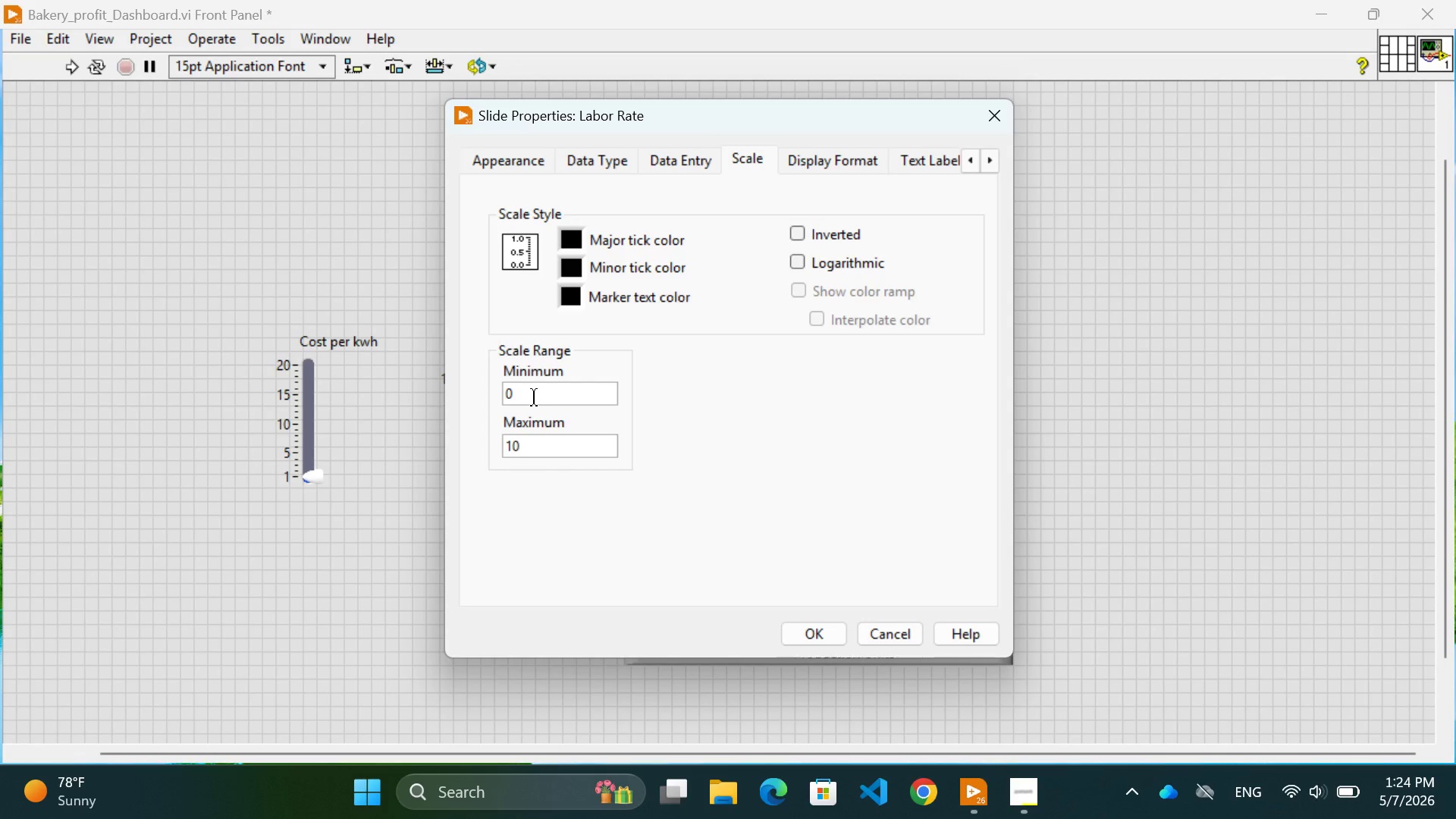 
wait(6.58)
 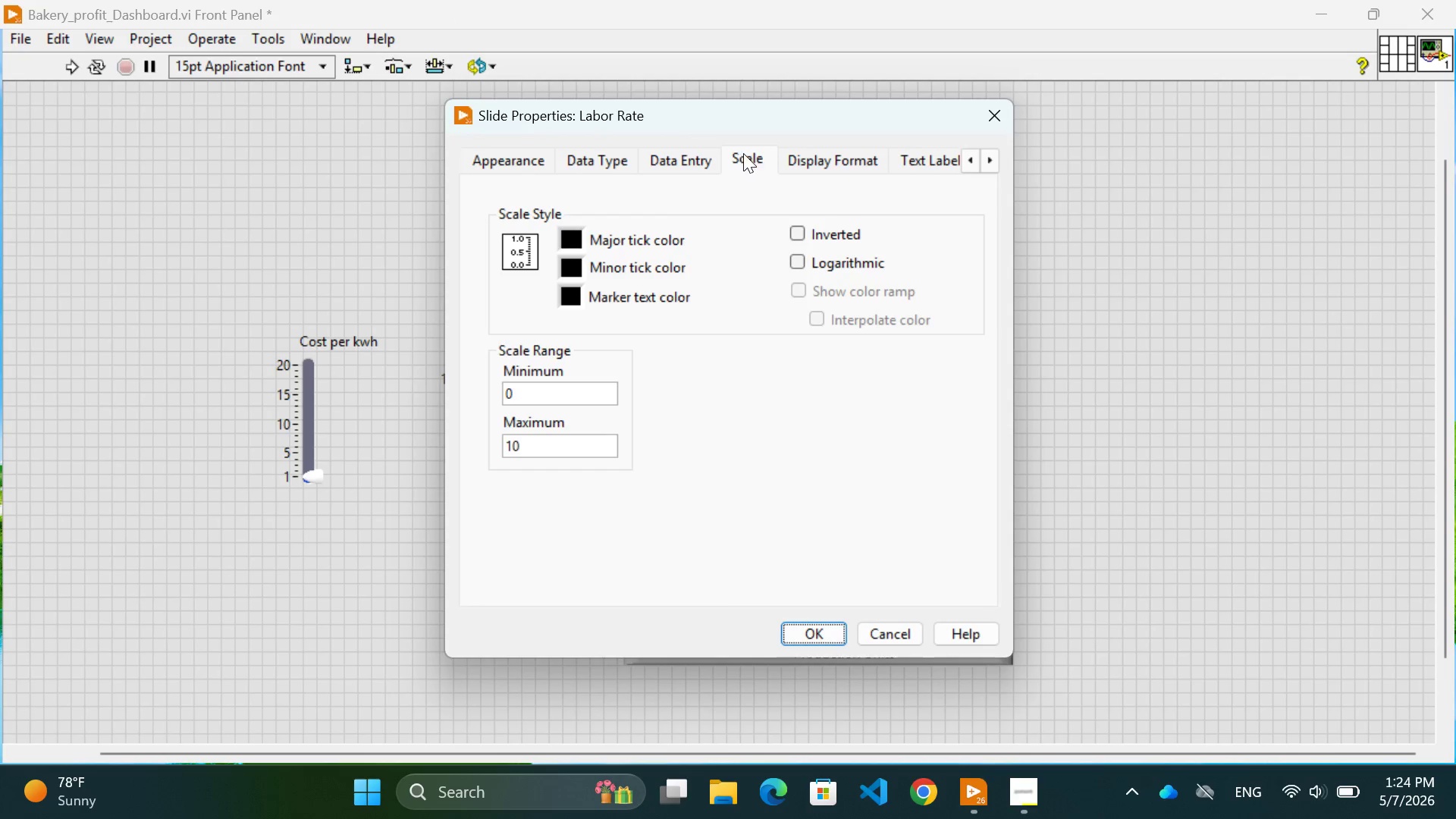 
key(Backspace)
 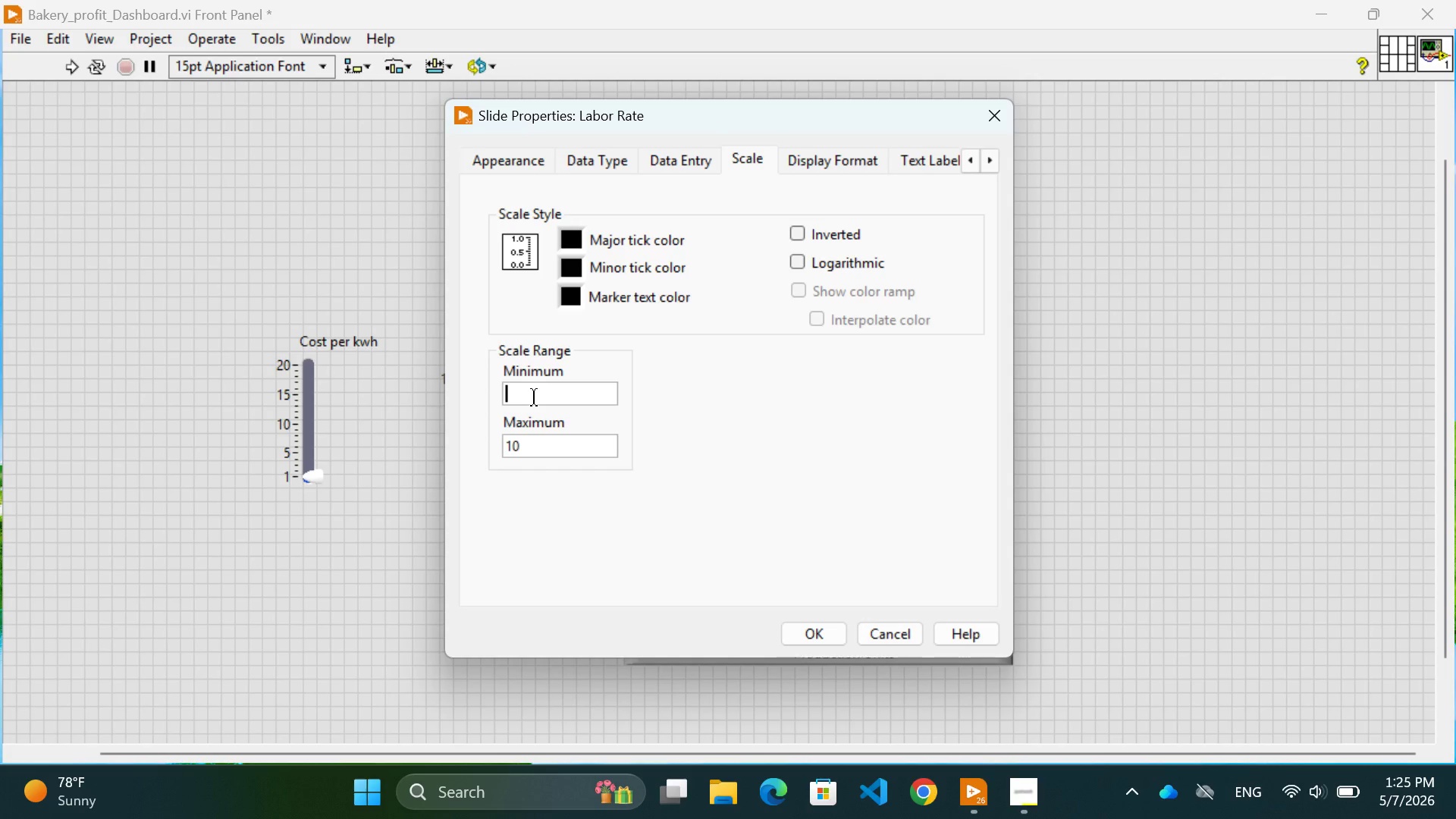 
key(5)
 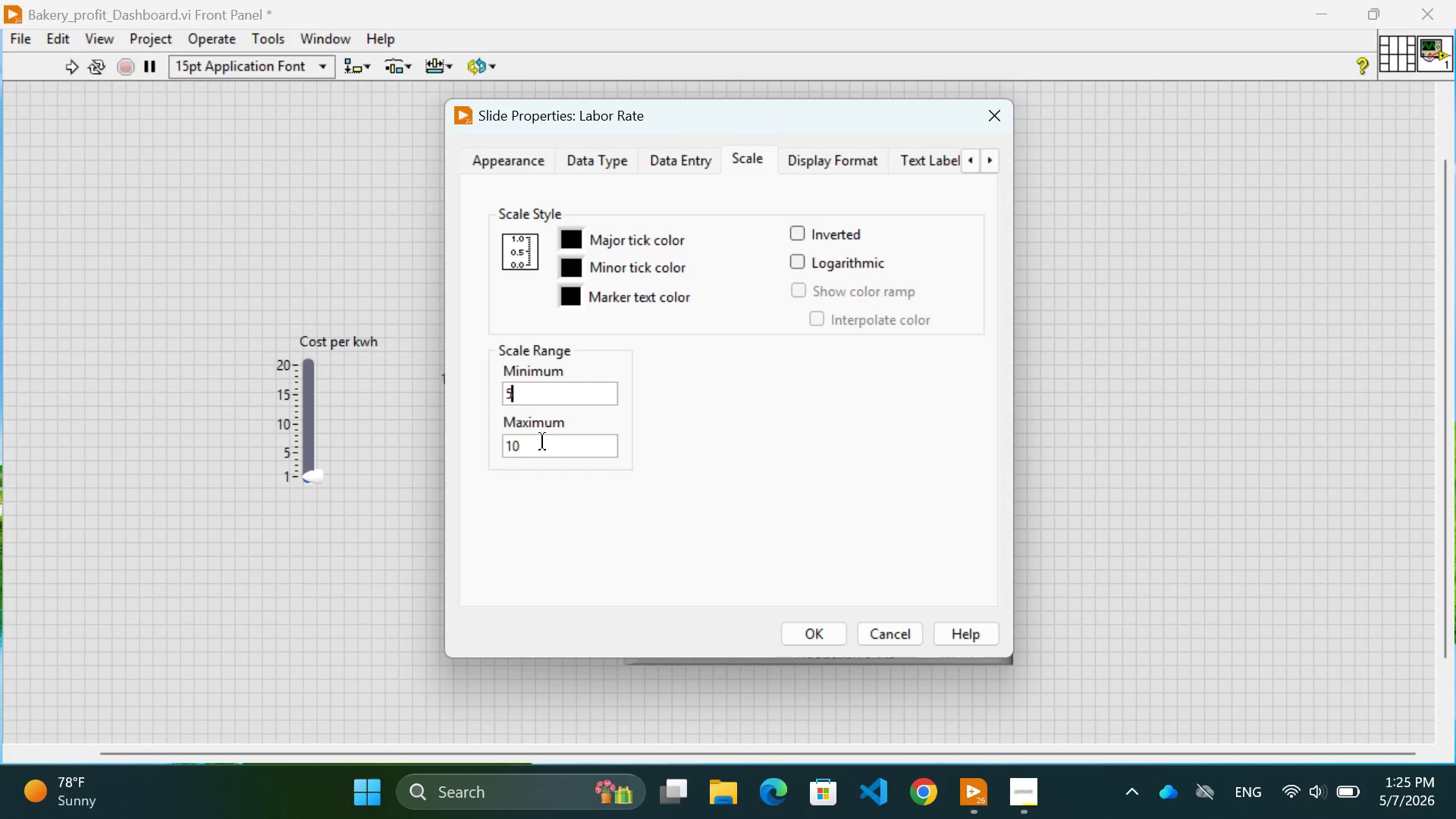 
left_click([542, 444])
 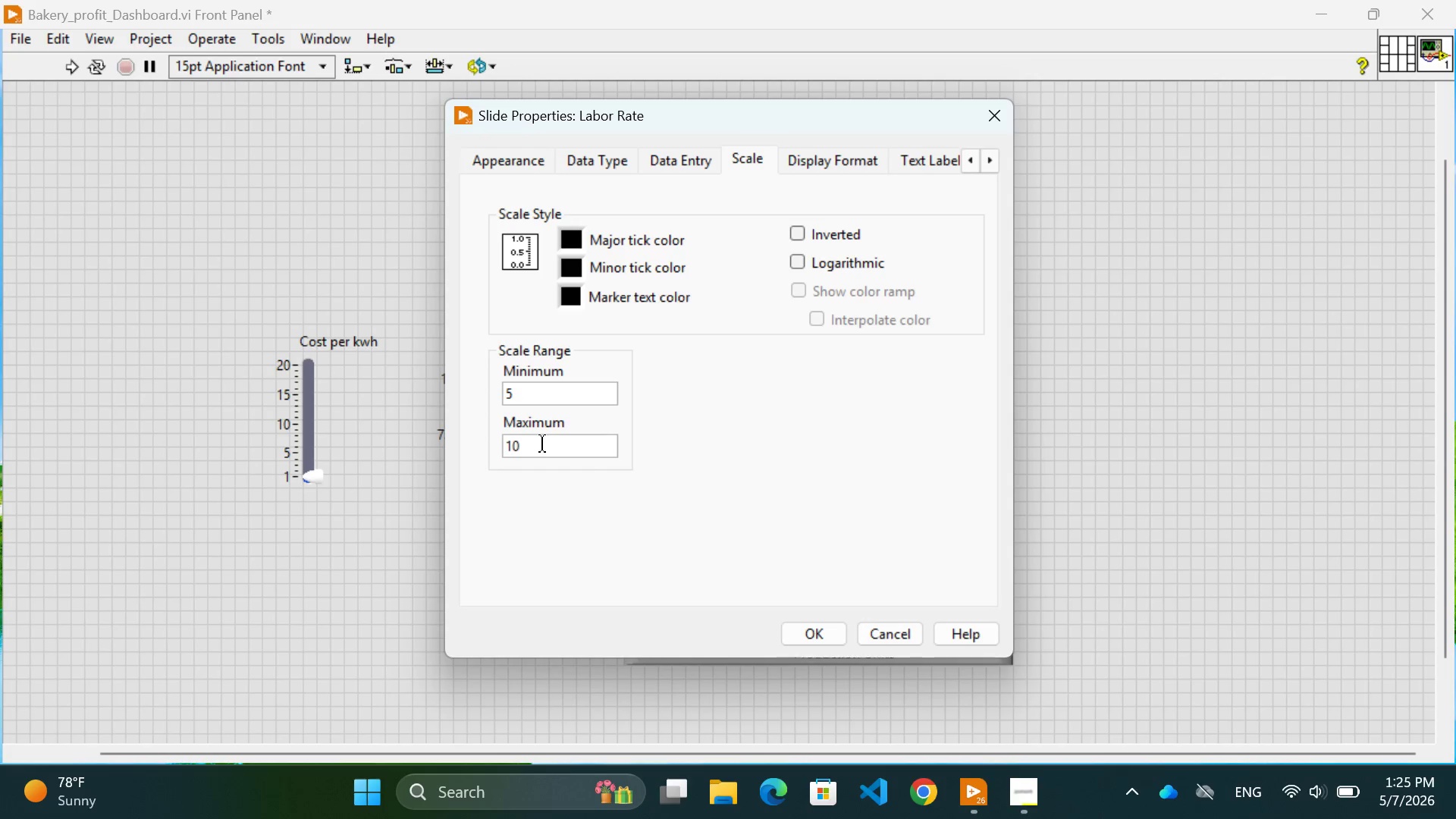 
key(Backspace)
key(Backspace)
type(50)
 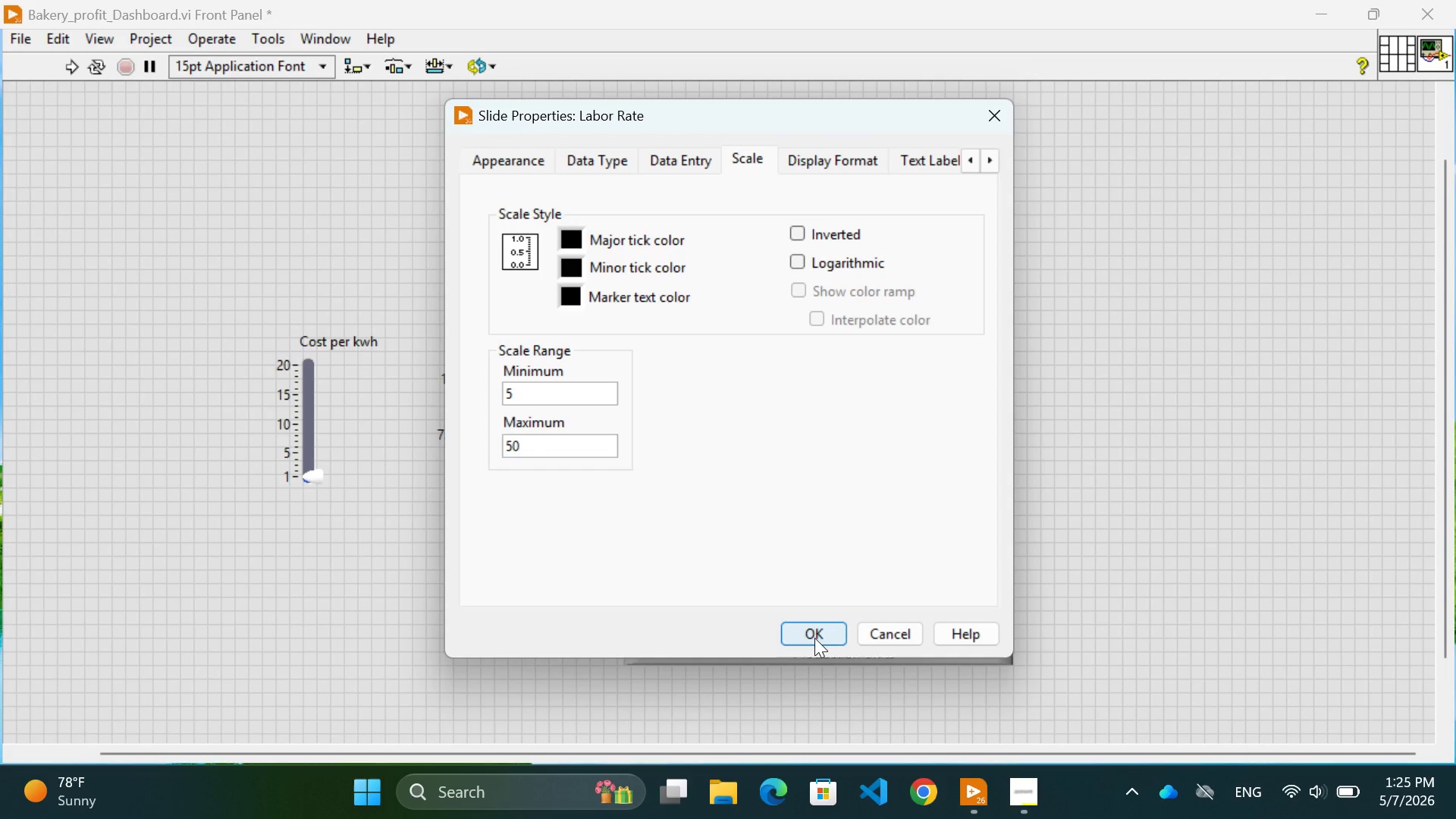 
left_click([814, 635])
 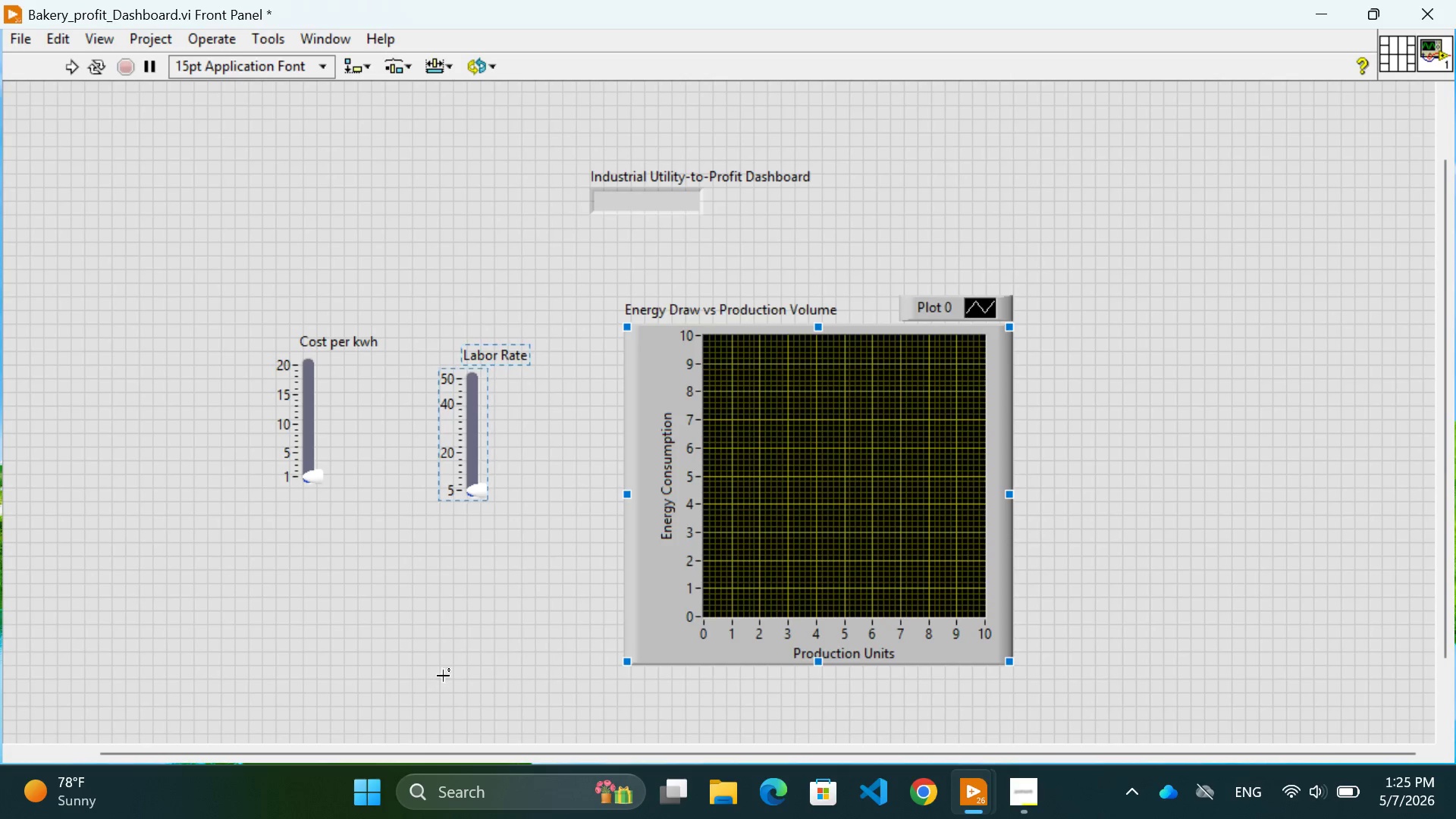 
left_click([466, 642])
 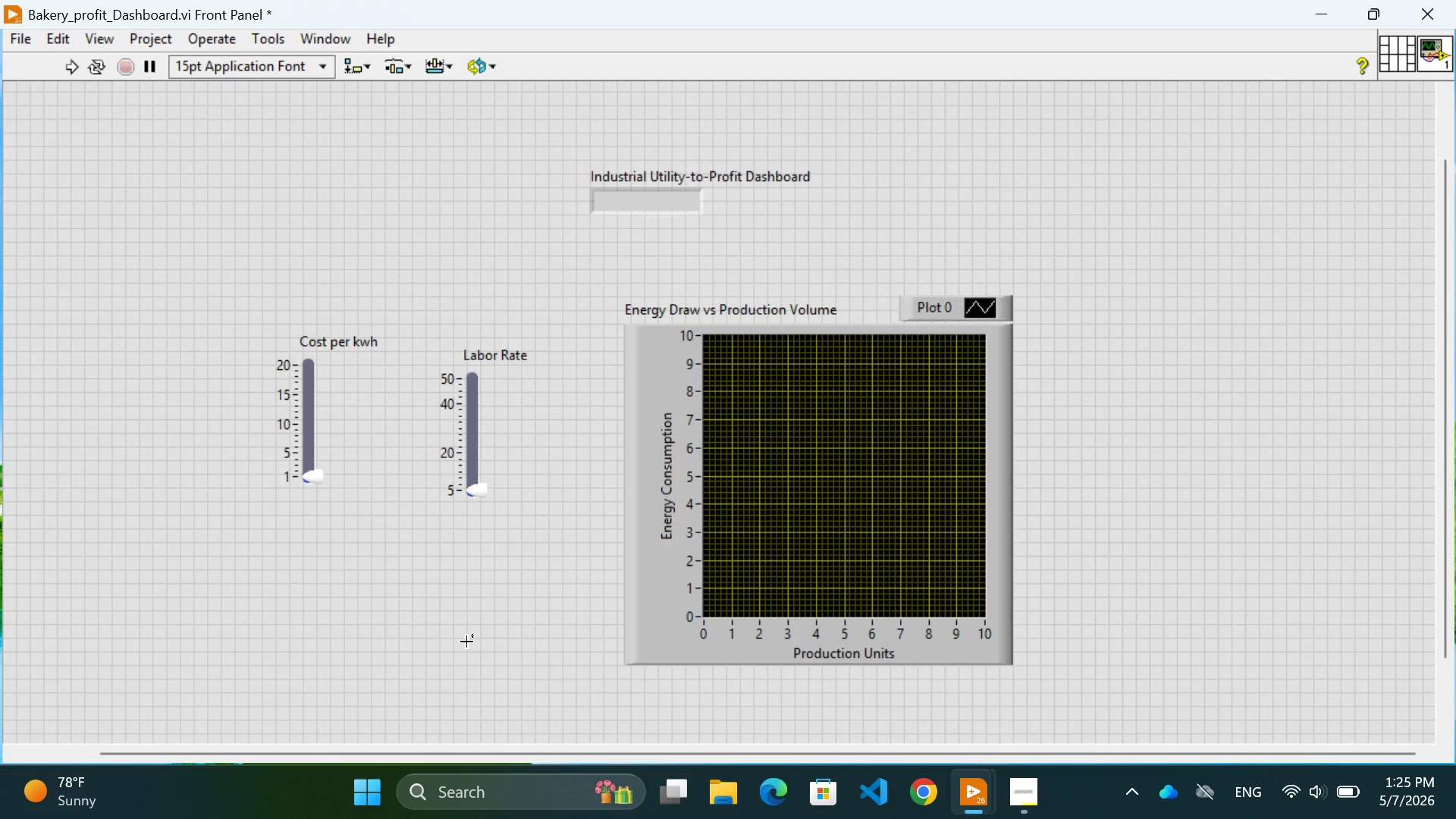 
wait(31.61)
 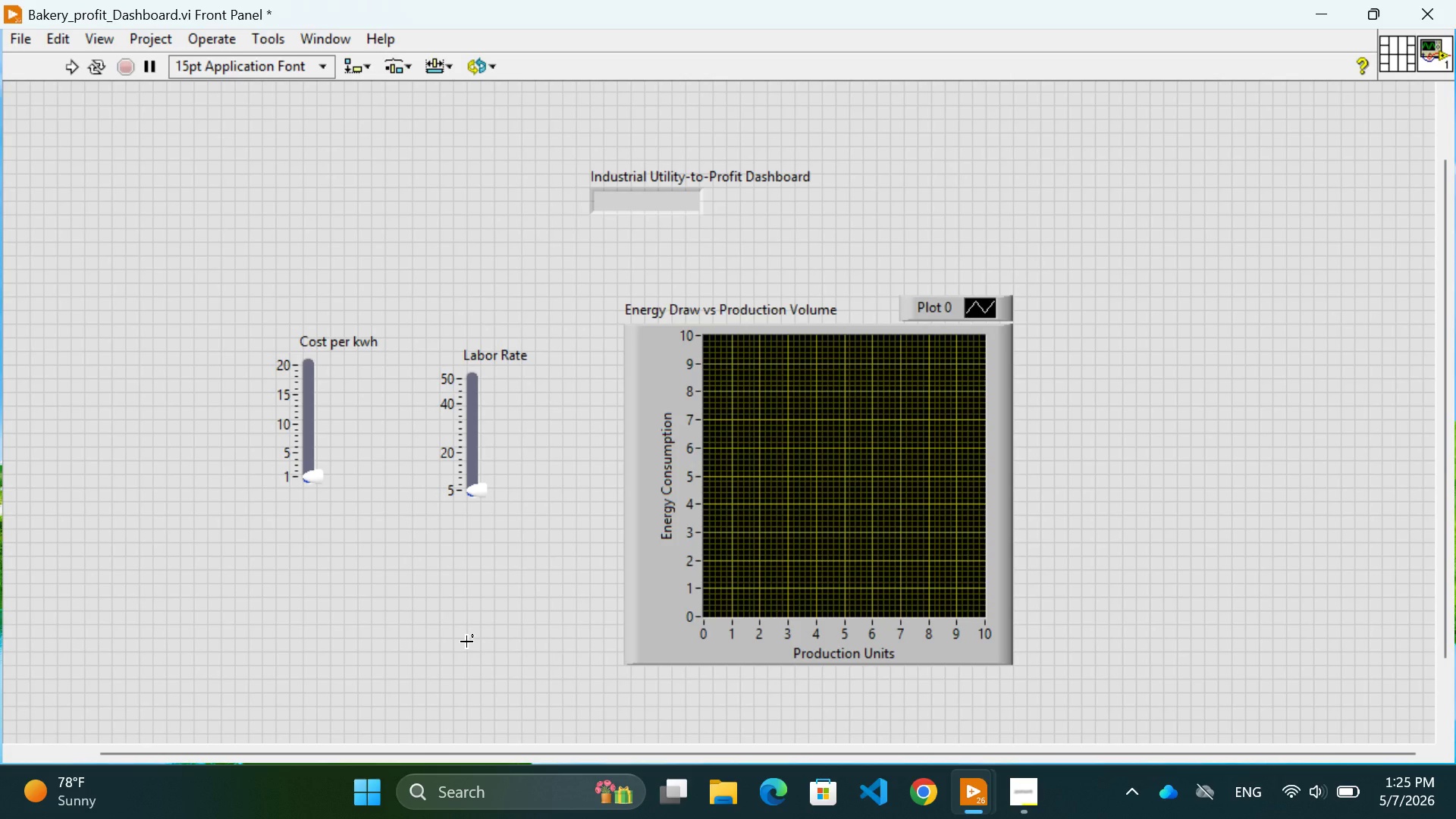 
double_click([364, 348])
 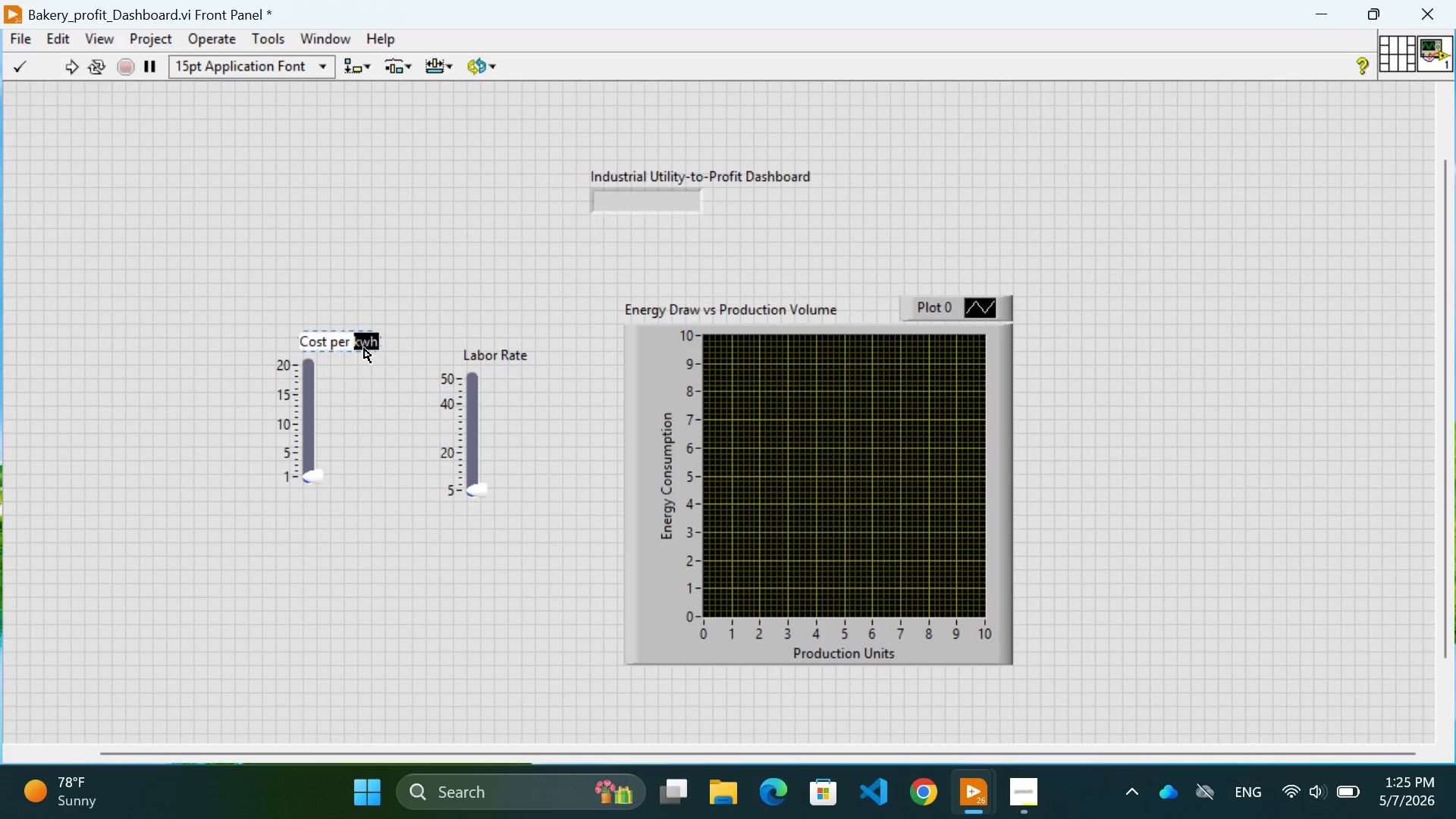 
triple_click([364, 348])
 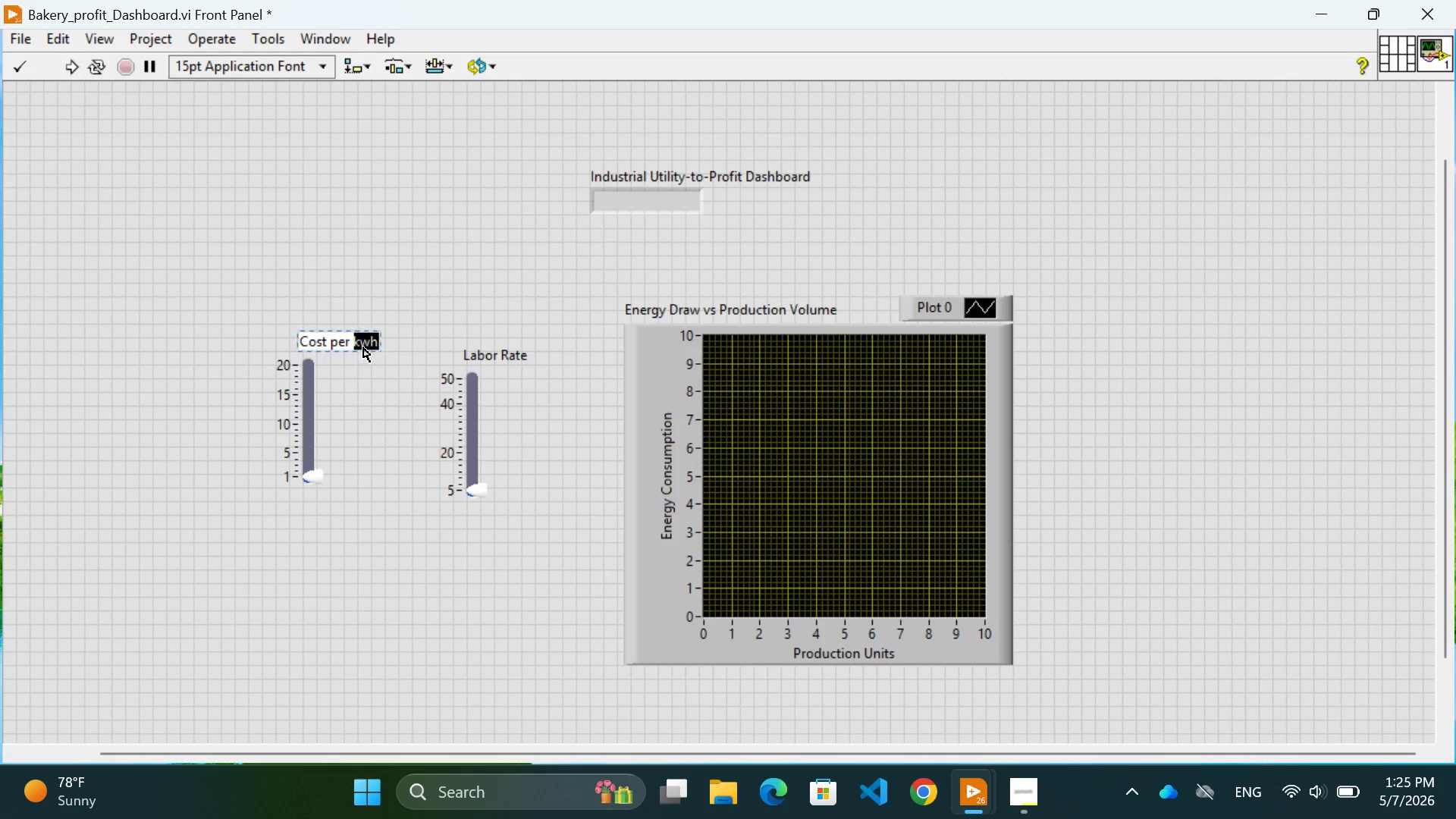 
left_click([363, 347])
 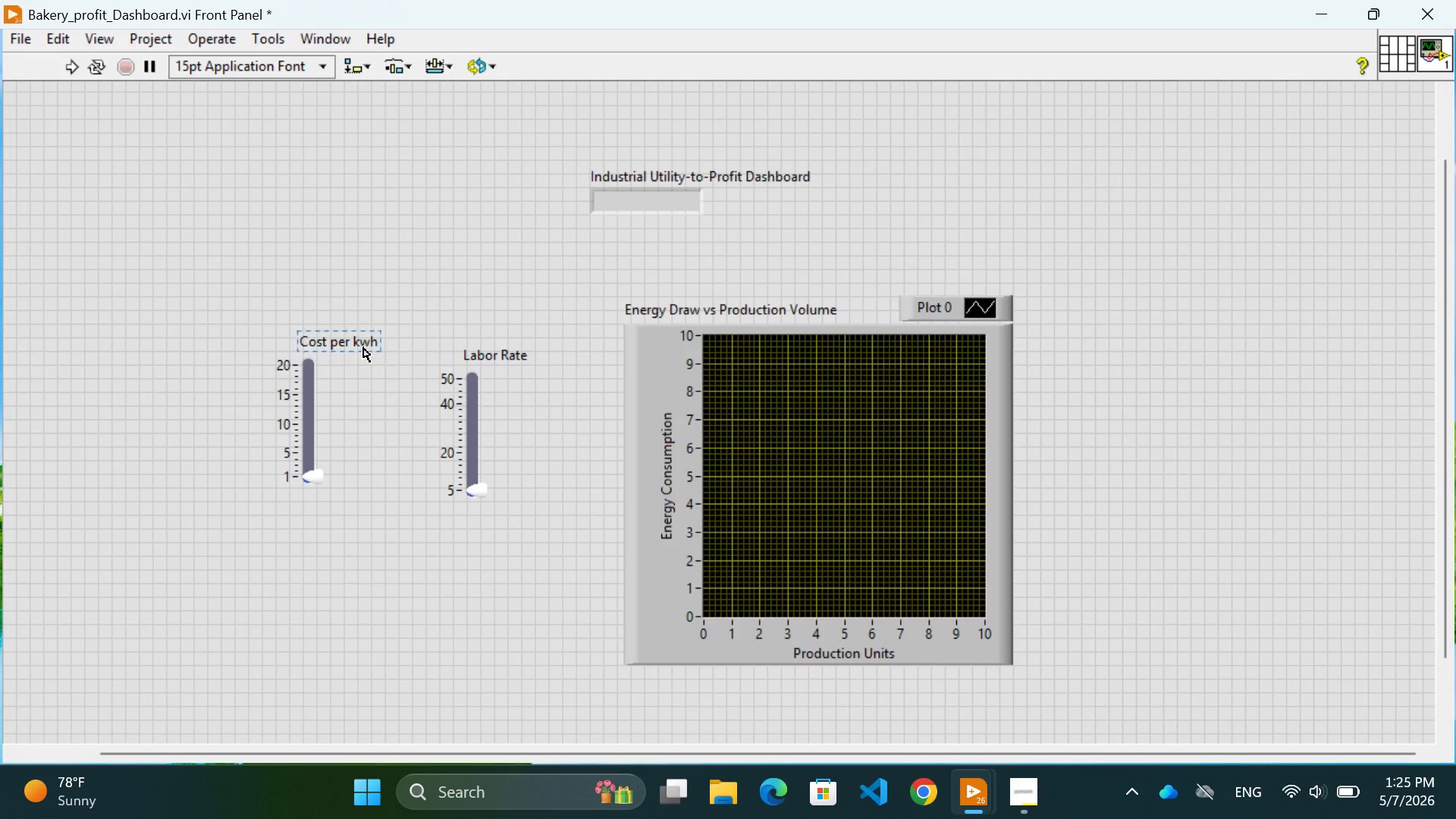 
double_click([363, 347])
 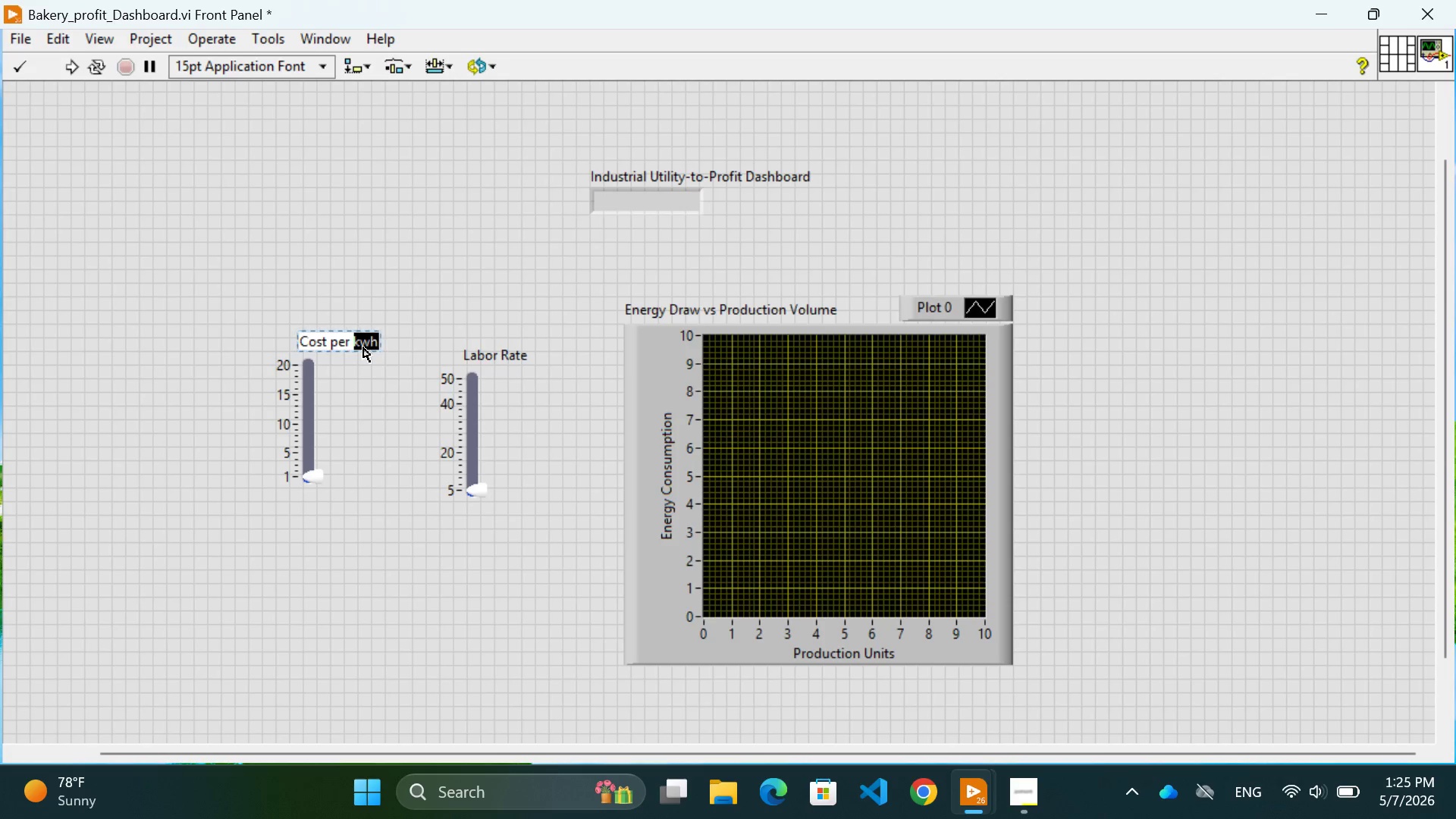 
key(ArrowRight)
 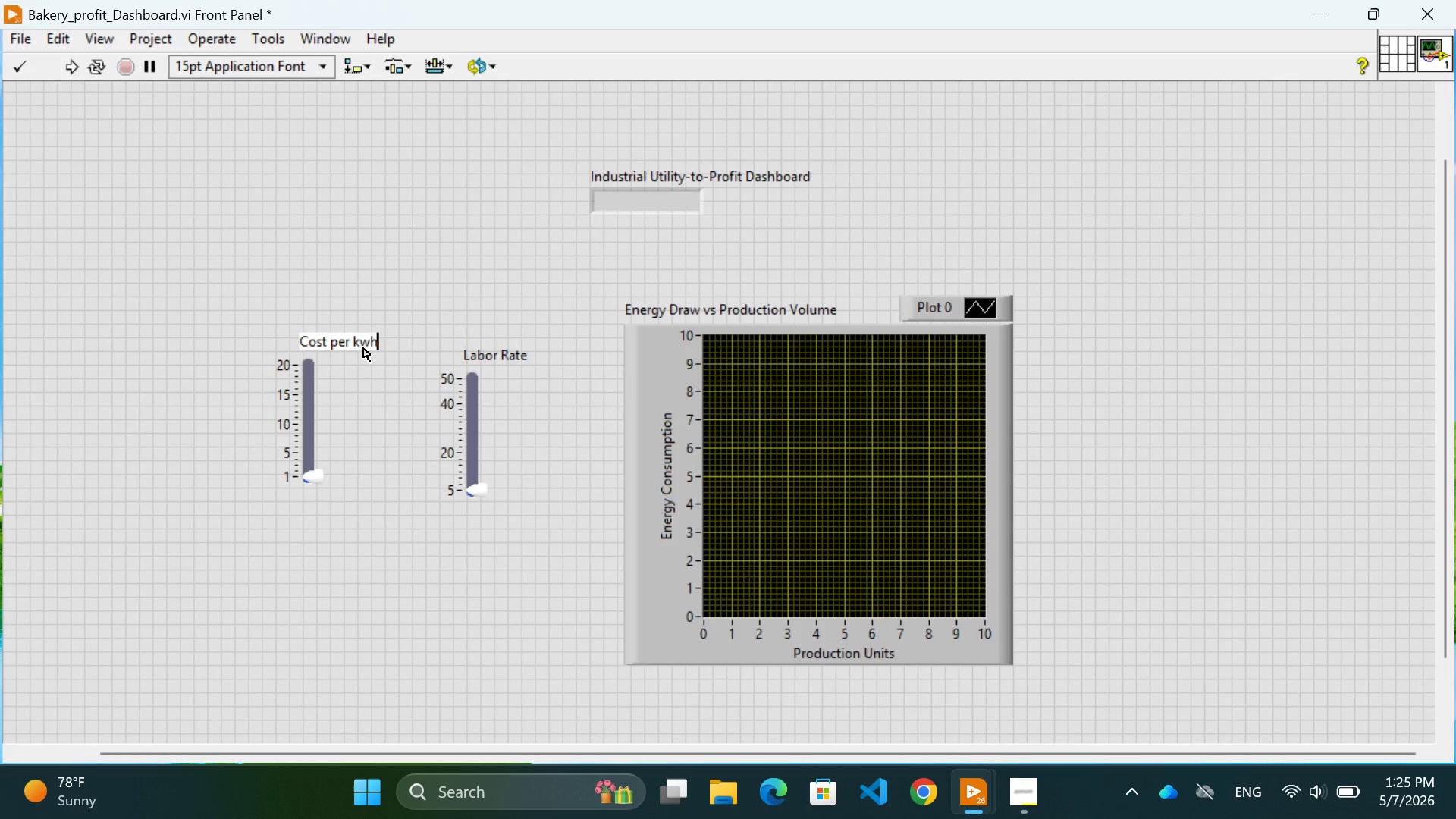 
key(ArrowLeft)
 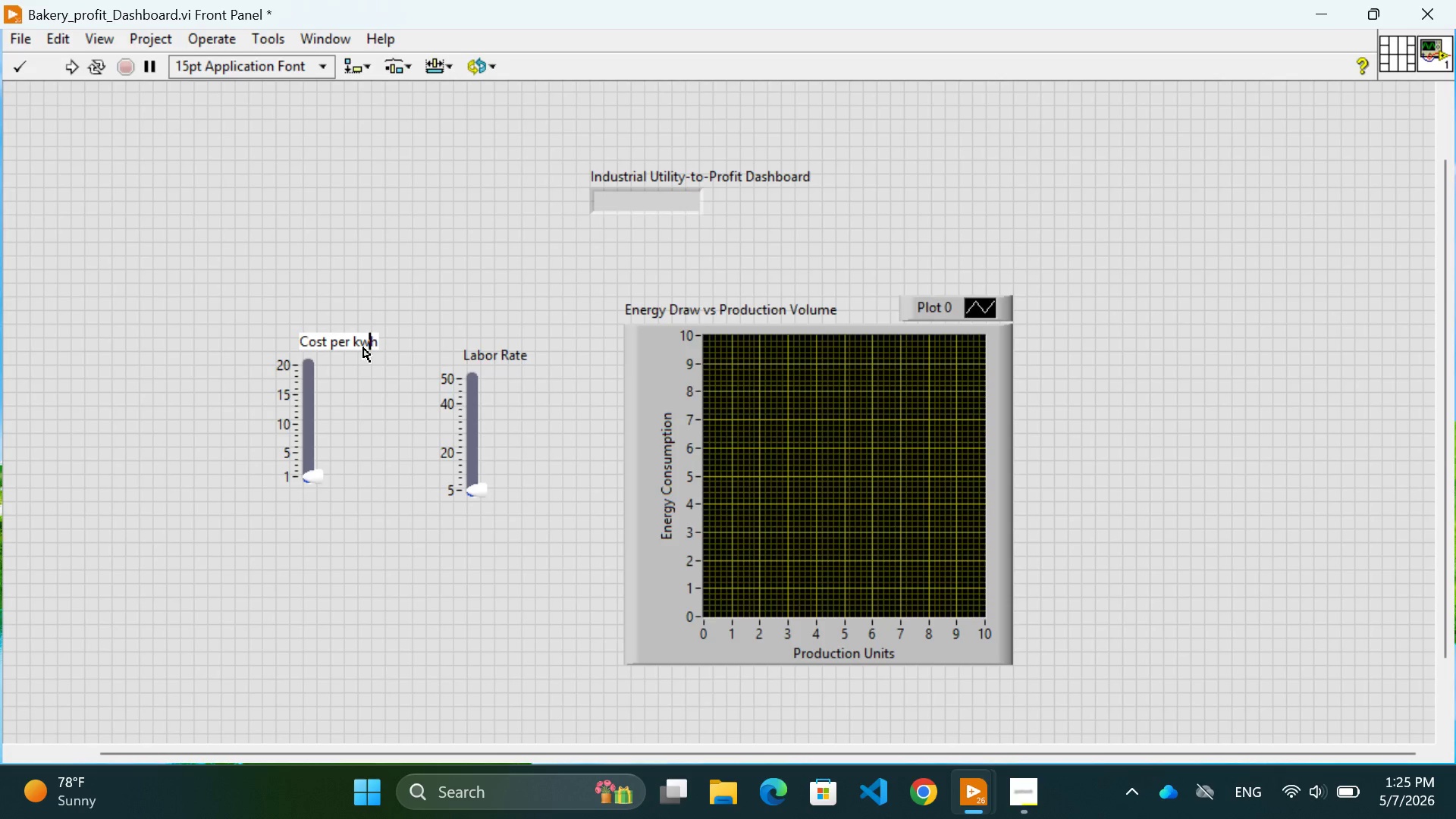 
key(Backspace)
 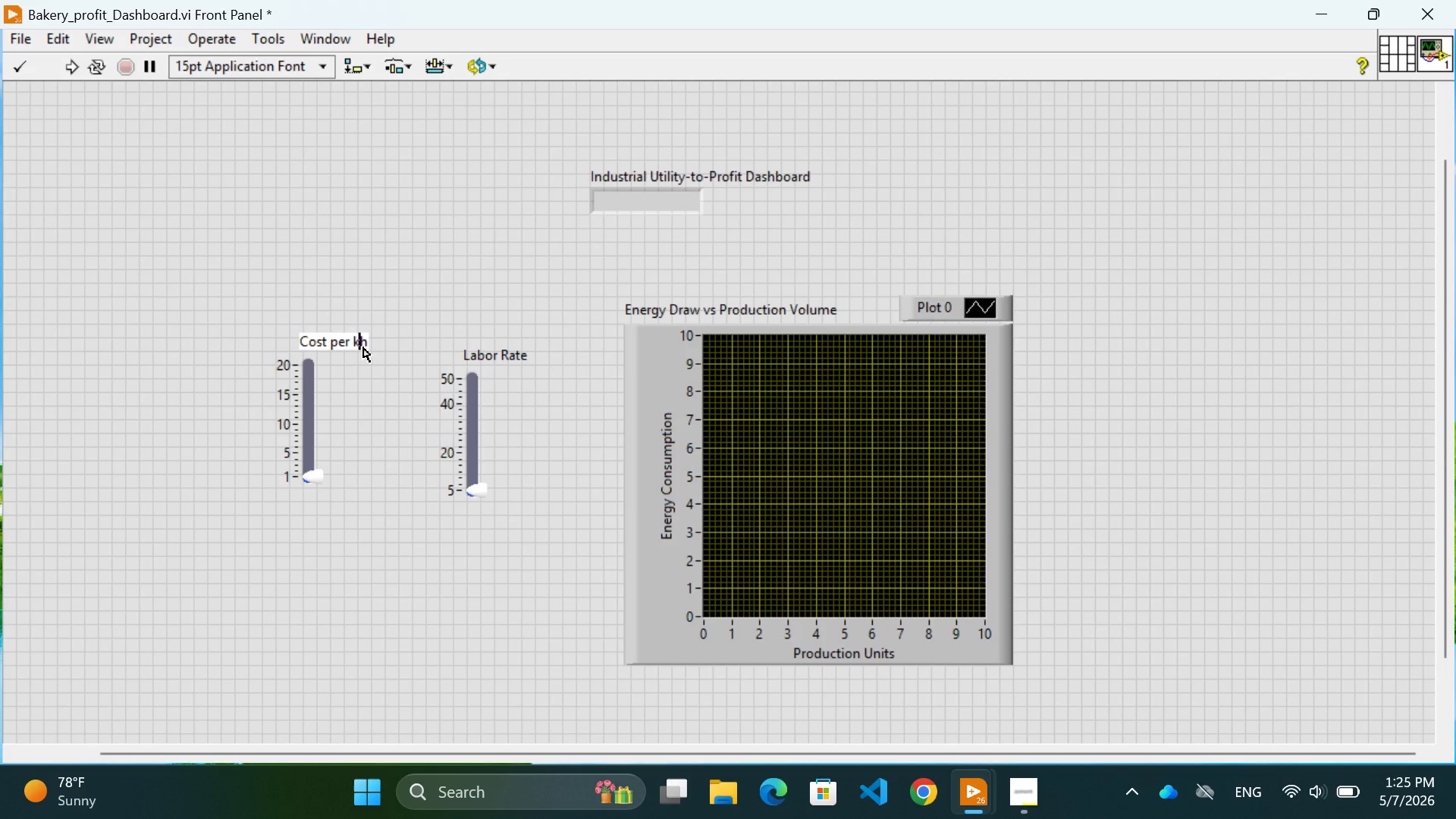 
key(Shift+W)
 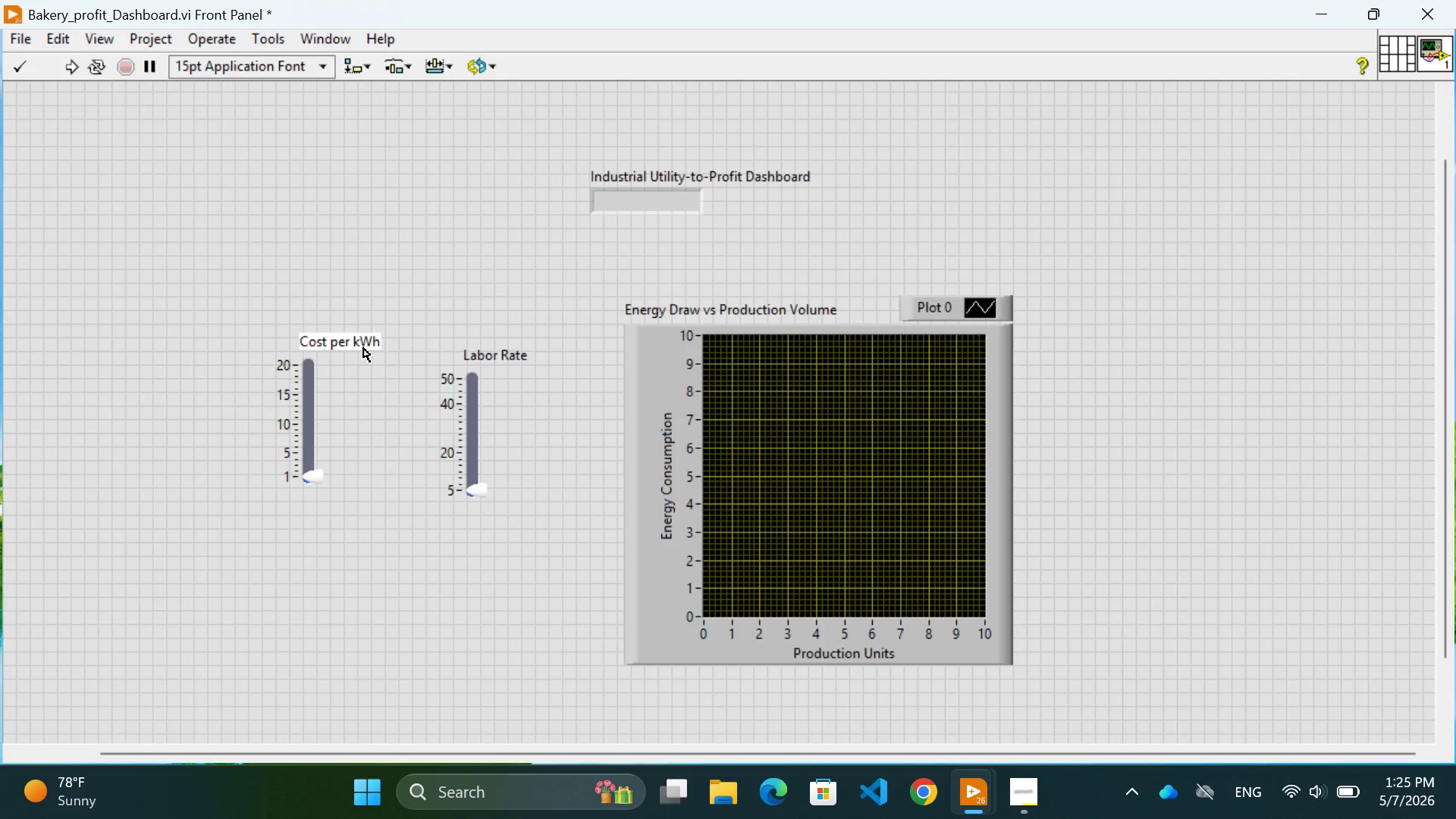 
scroll: coordinate [363, 347], scroll_direction: down, amount: 1.0
 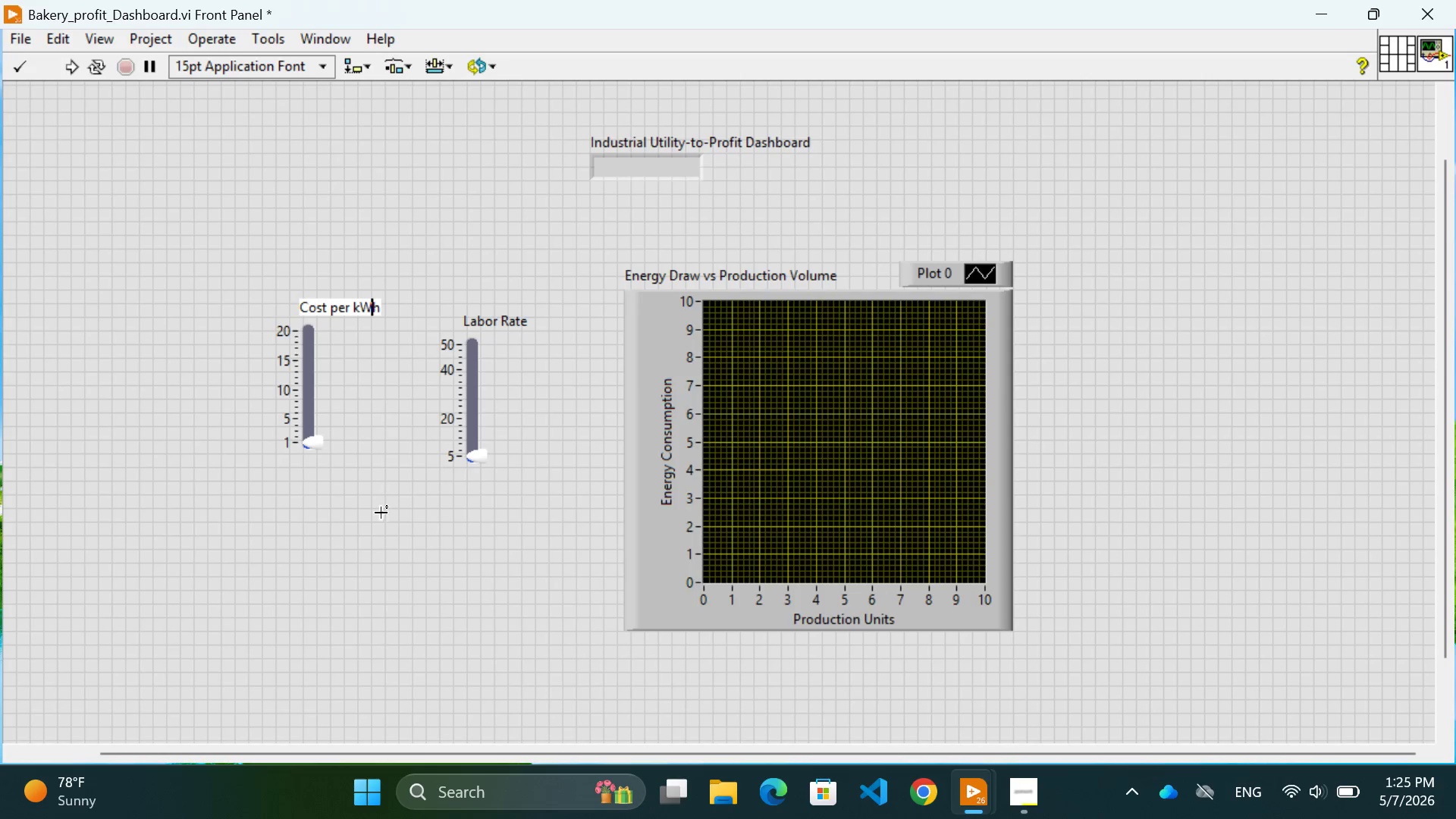 
left_click([415, 532])
 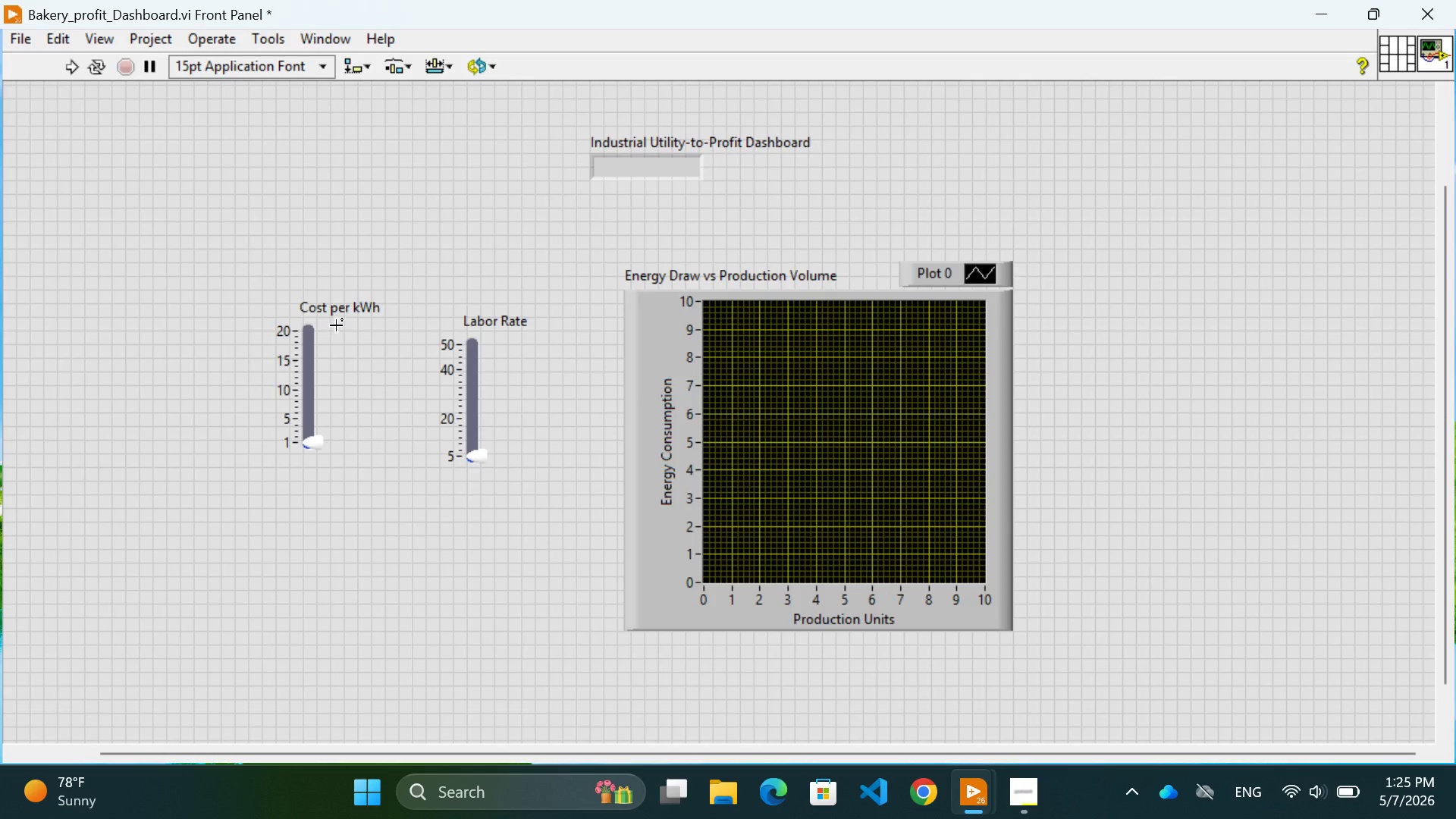 
left_click_drag(start_coordinate=[328, 312], to_coordinate=[318, 310])
 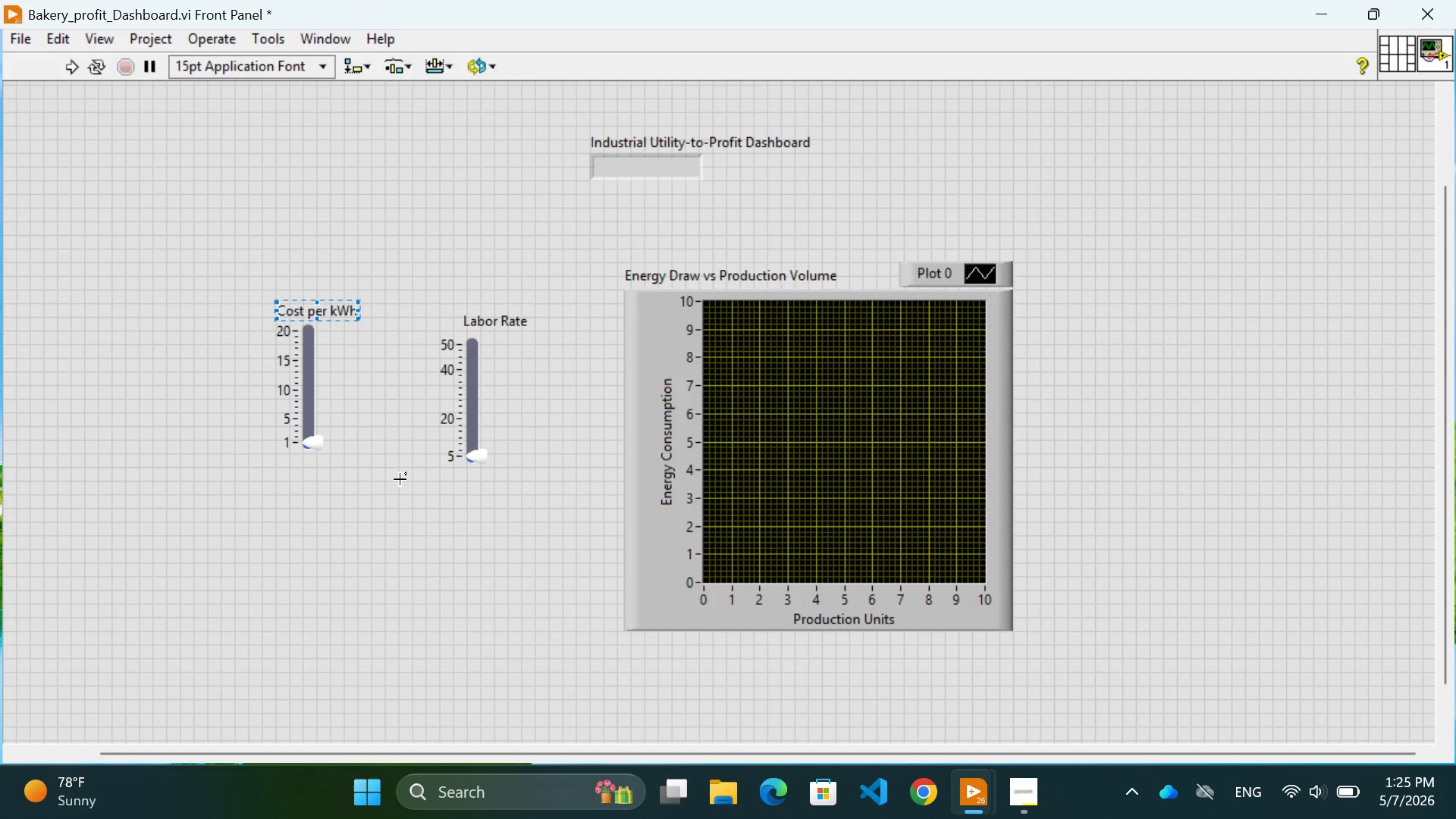 
left_click([400, 479])
 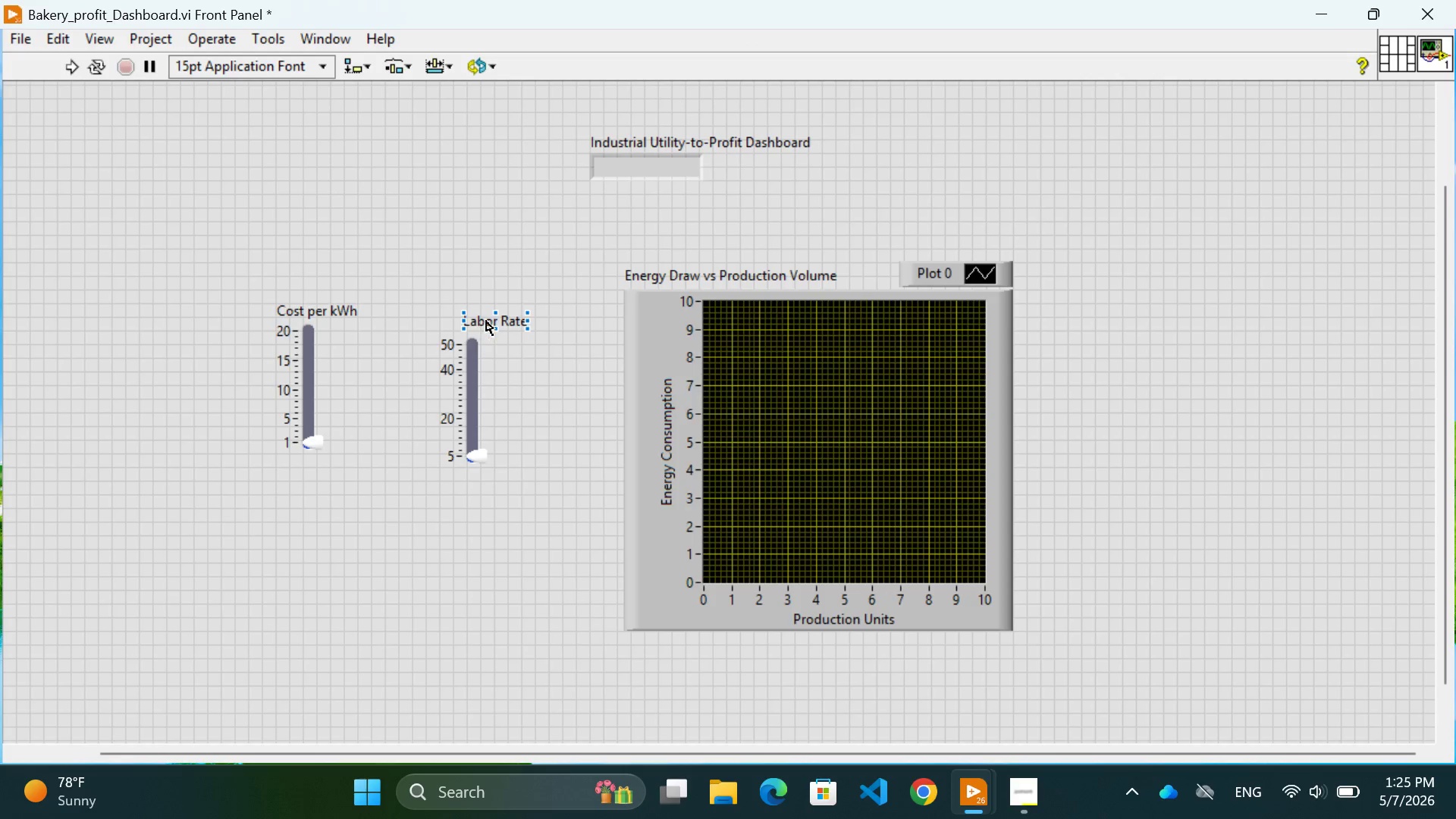 
left_click_drag(start_coordinate=[486, 321], to_coordinate=[481, 322])
 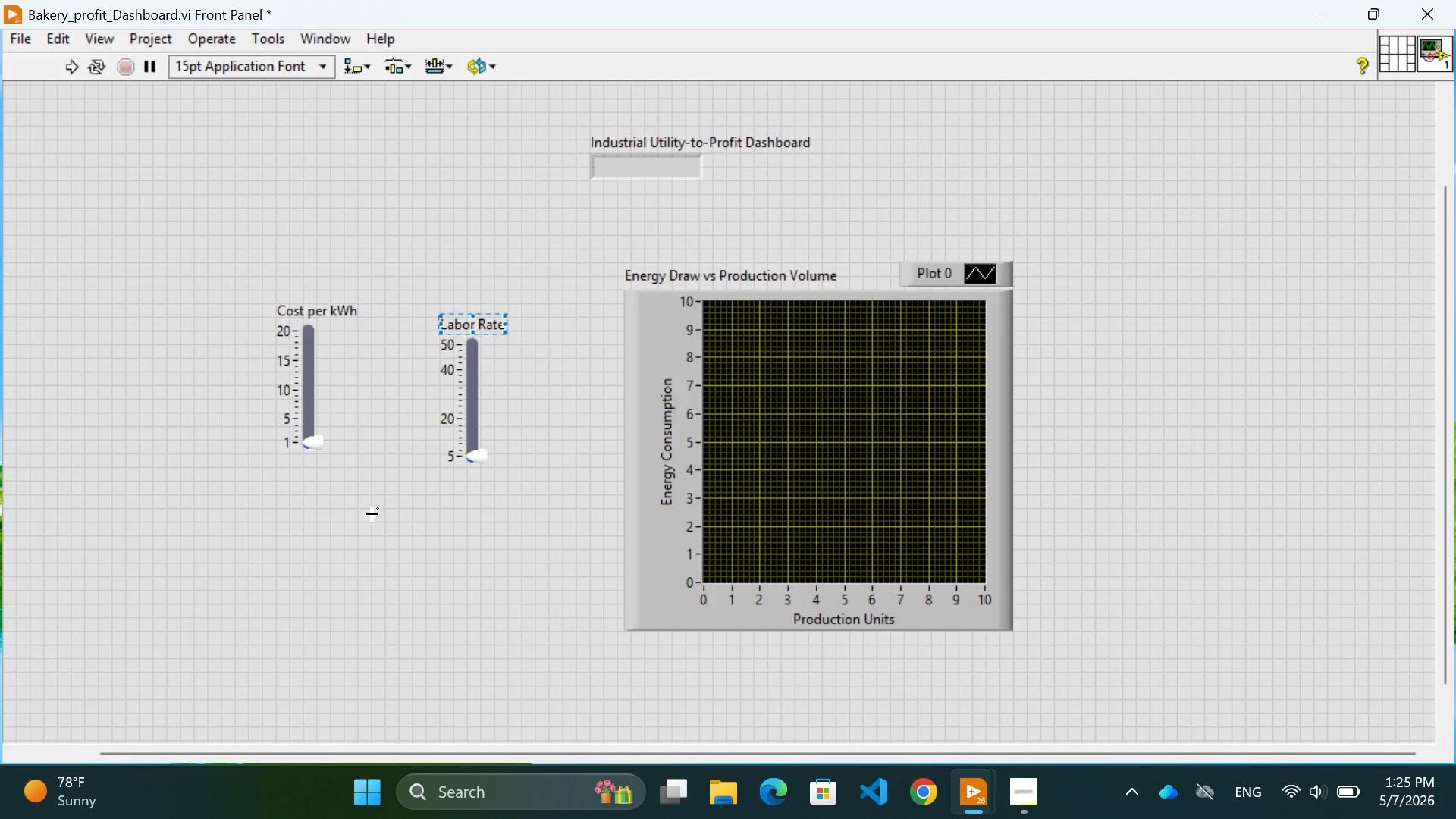 
left_click([372, 516])
 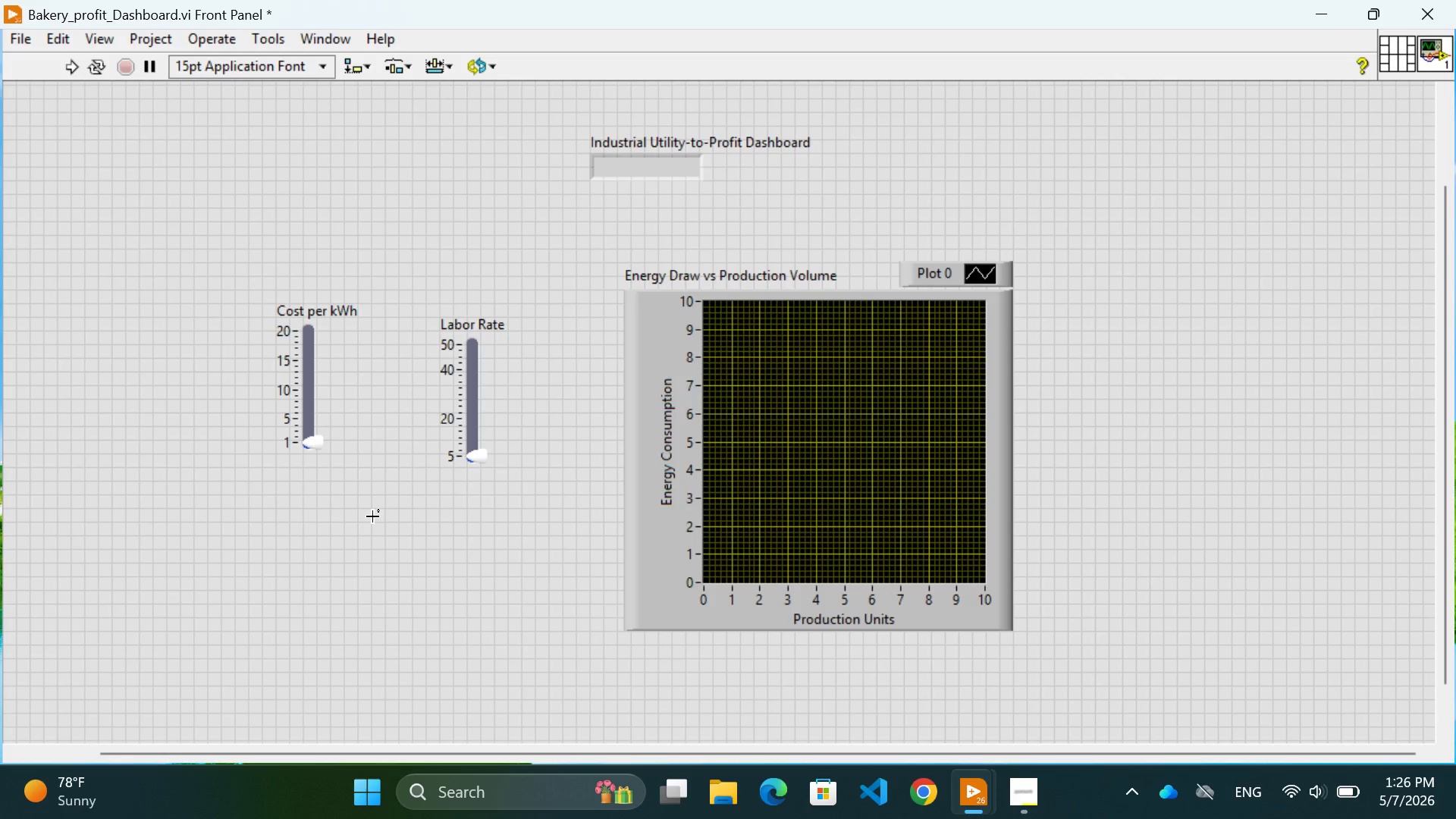 
wait(33.64)
 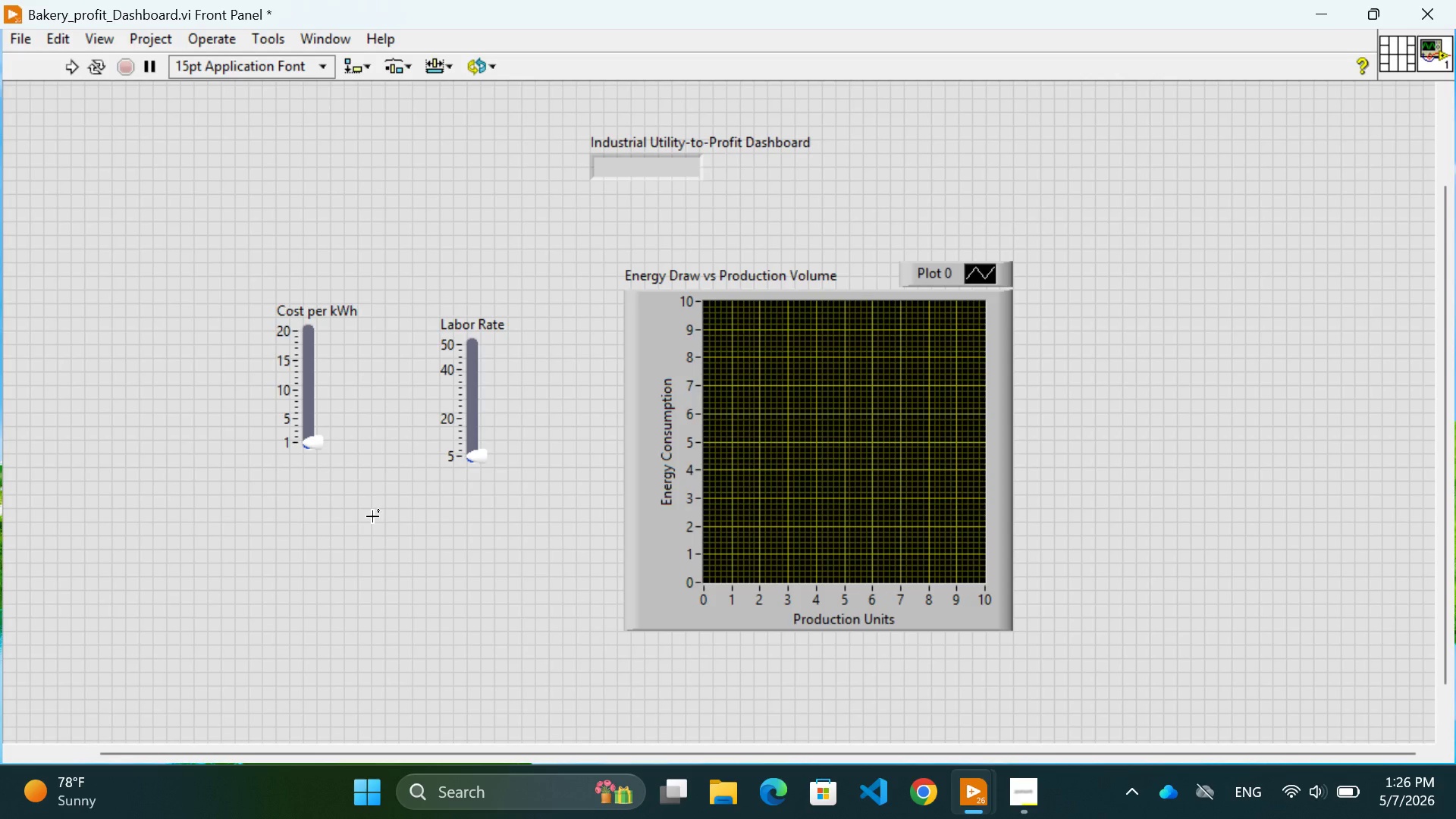 
left_click([1175, 372])
 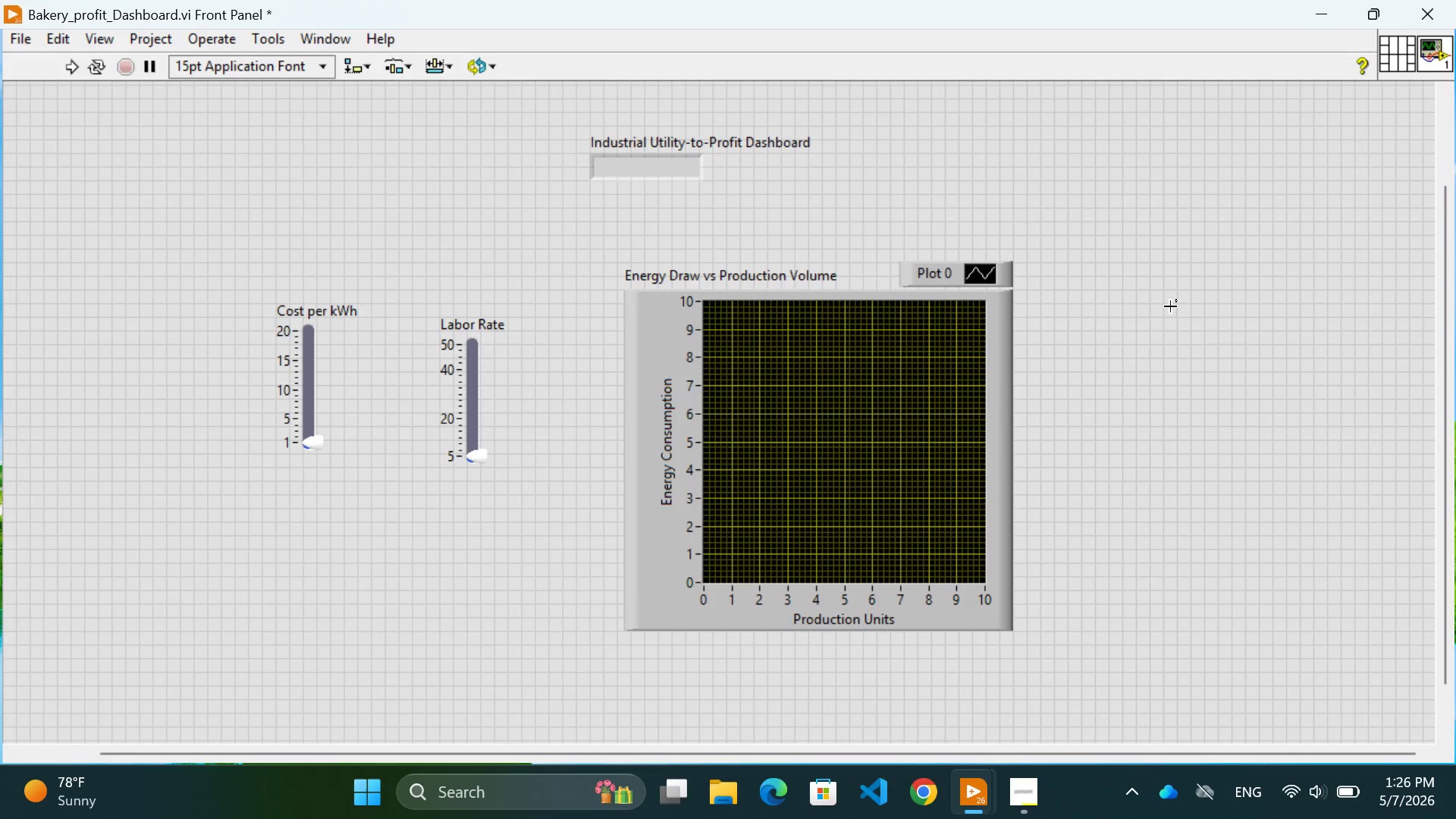 
right_click([1170, 306])
 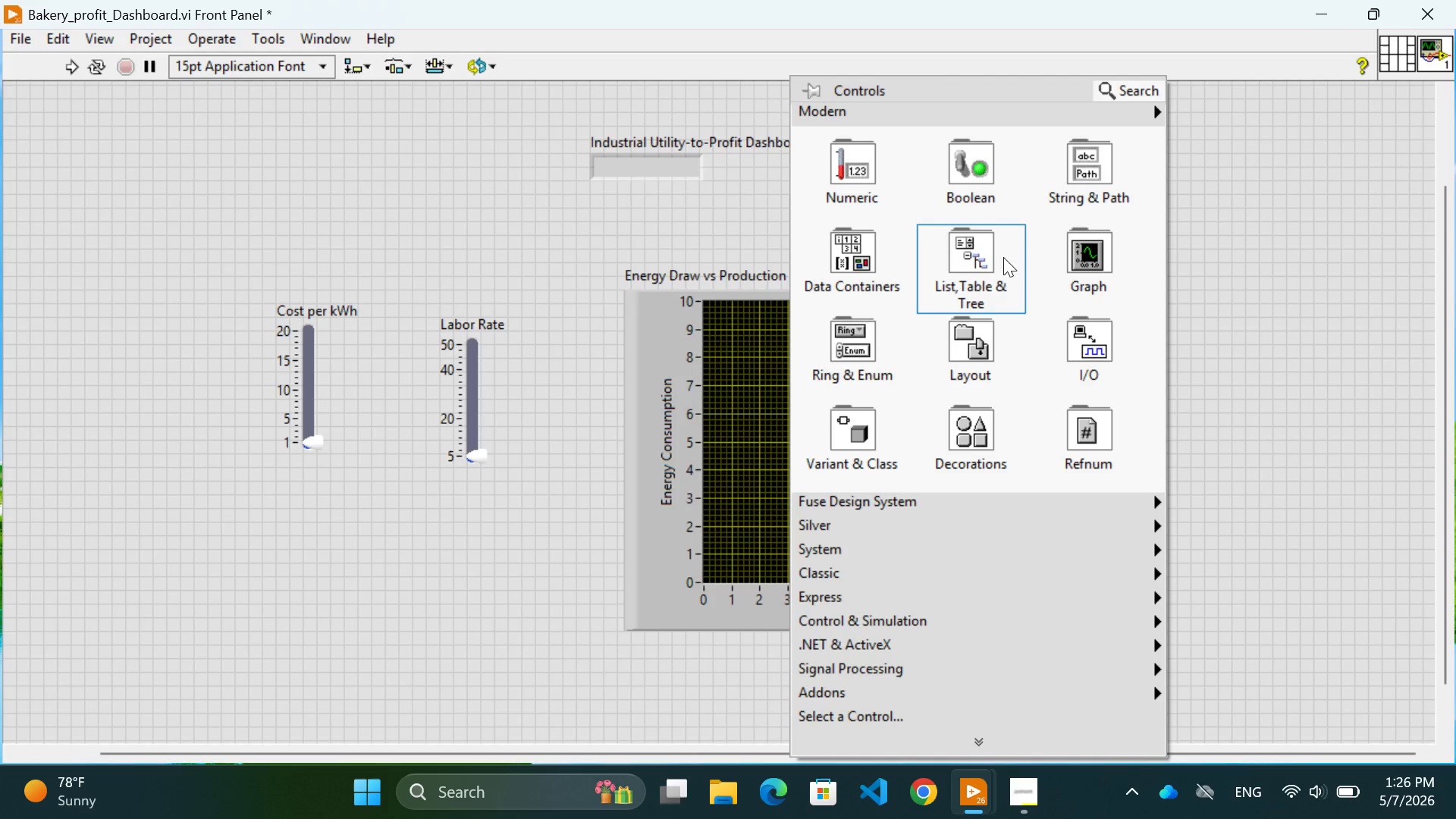 
mouse_move([894, 192])
 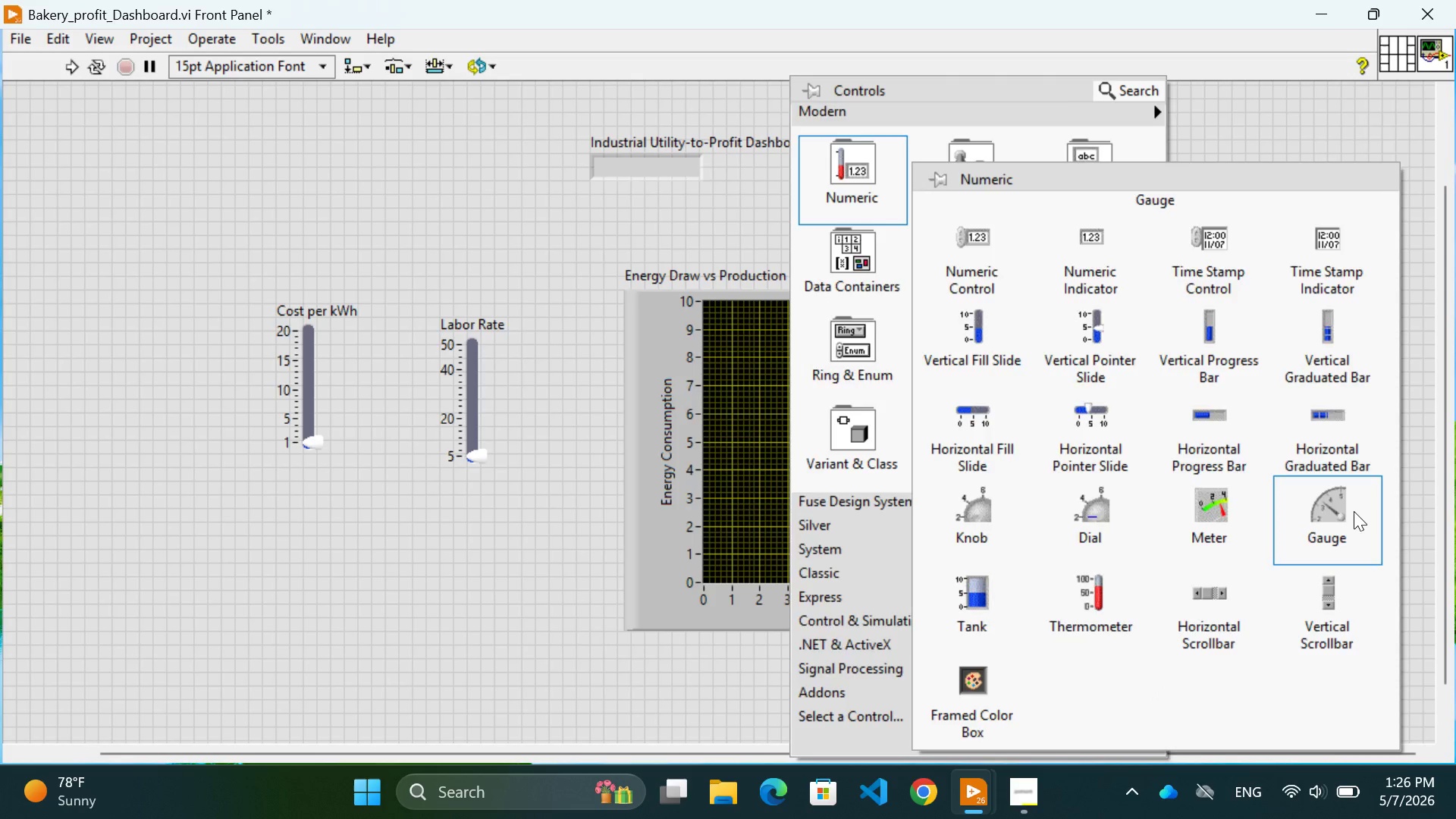 
left_click([1354, 511])
 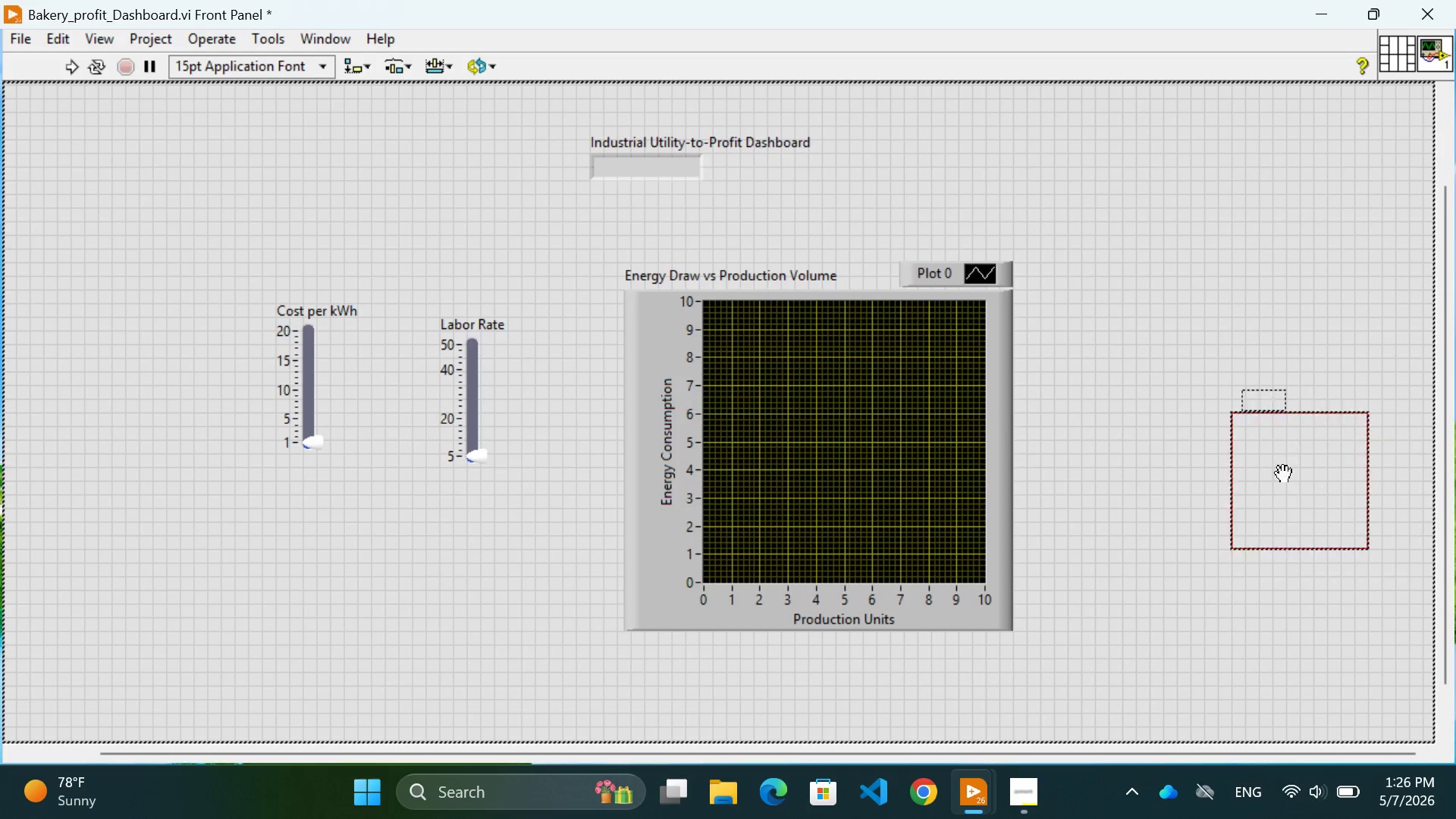 
wait(5.78)
 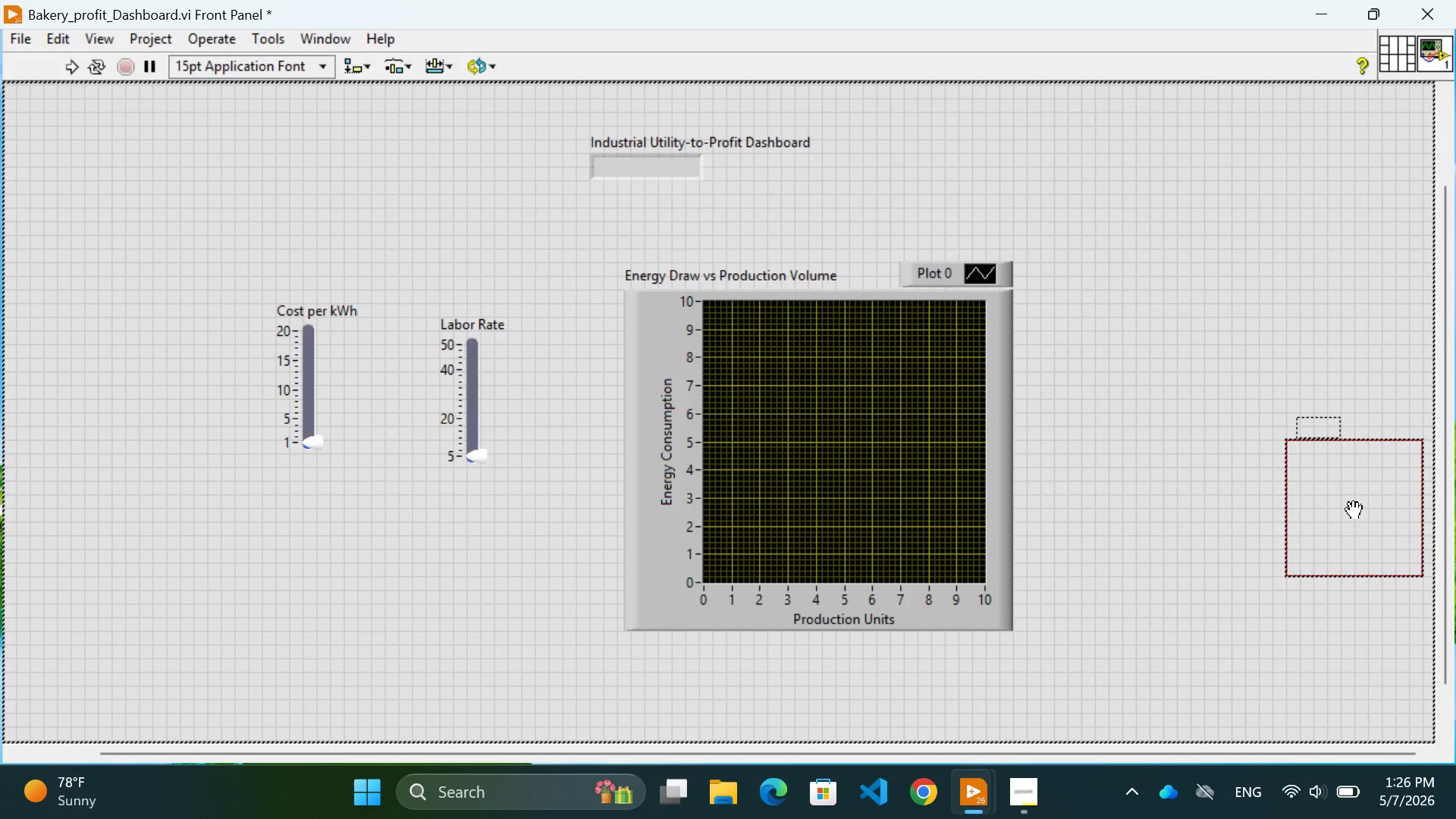 
left_click([1242, 421])
 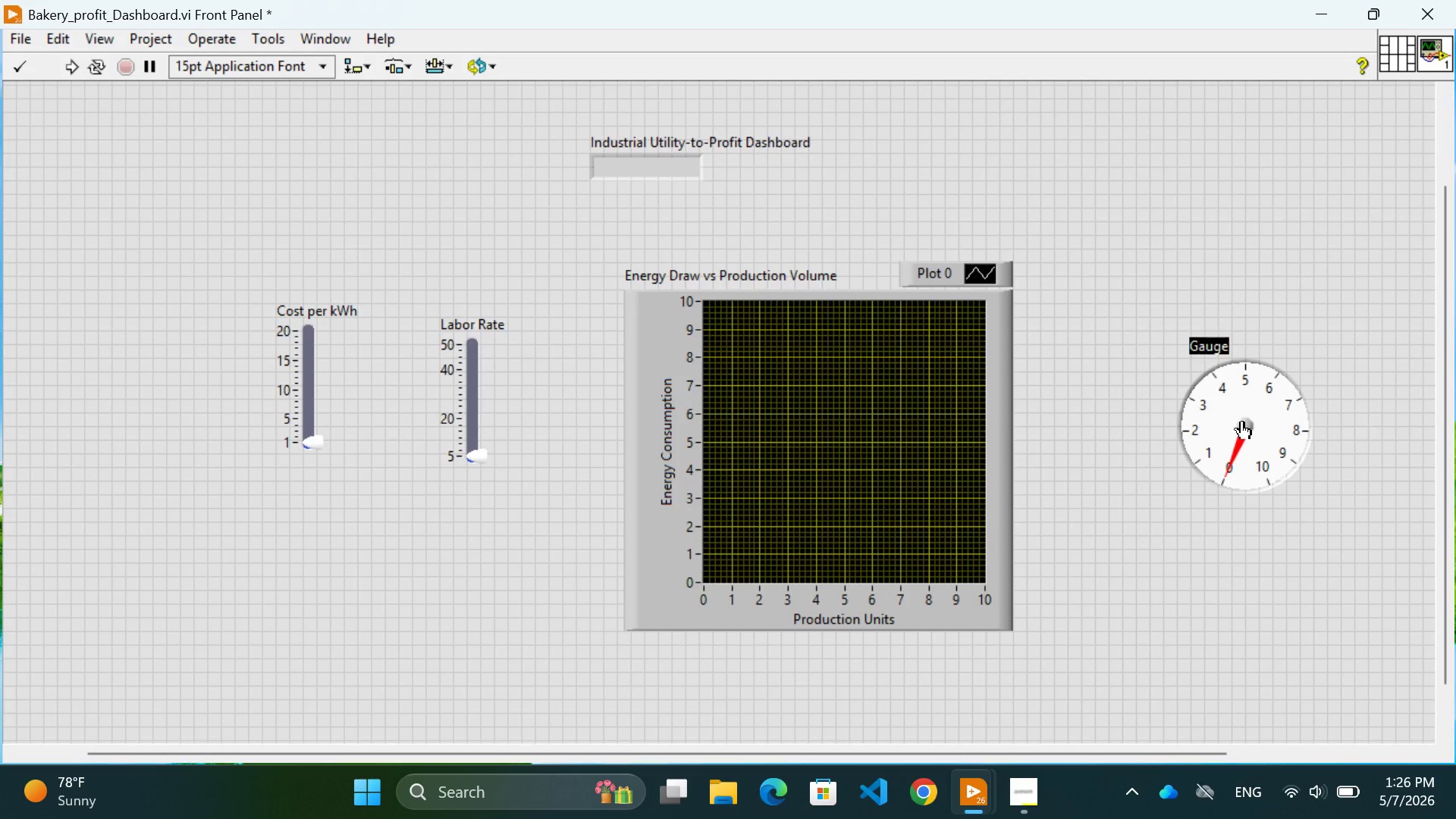 
wait(12.36)
 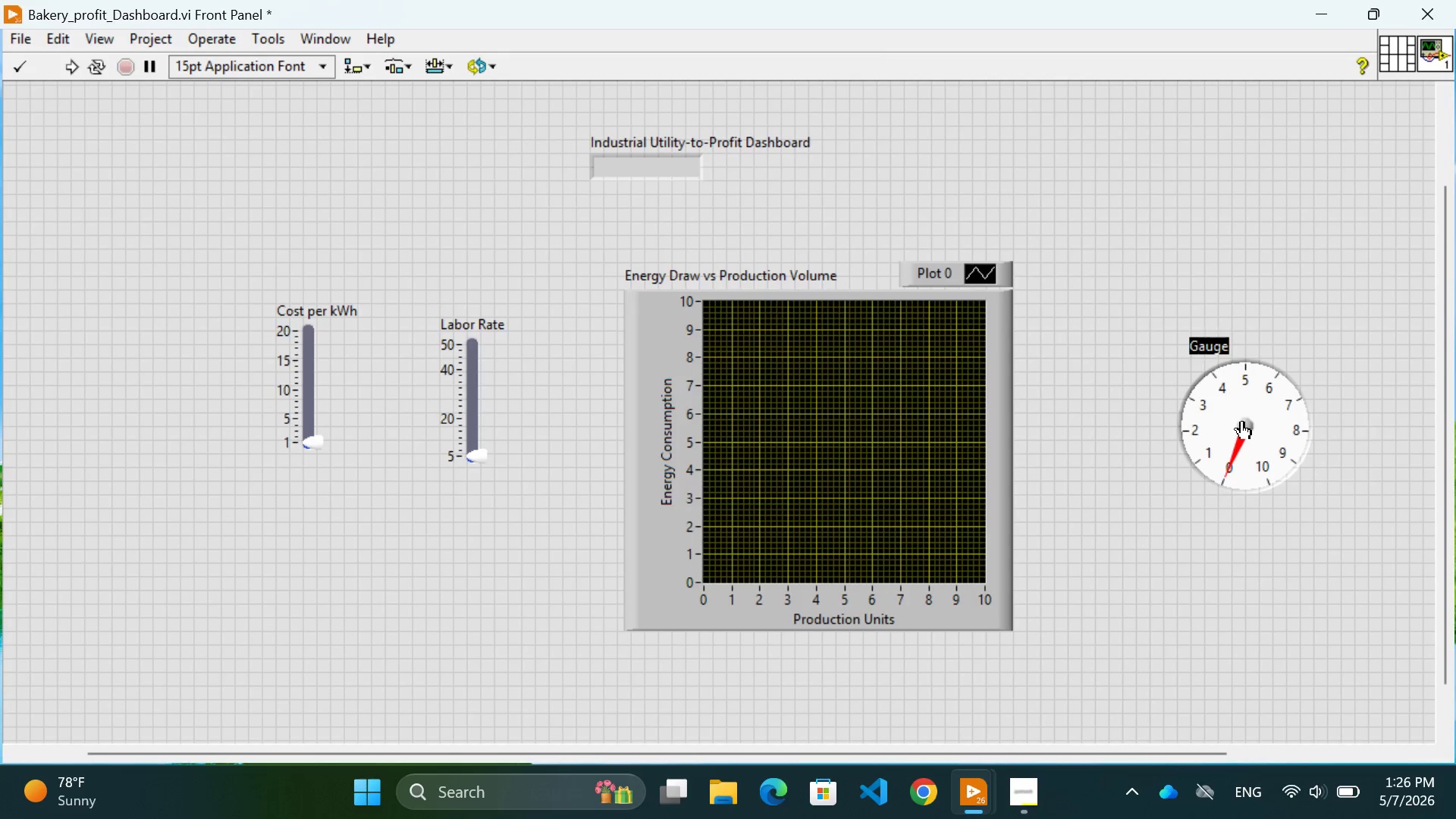 
type(Profitability Gauge)
 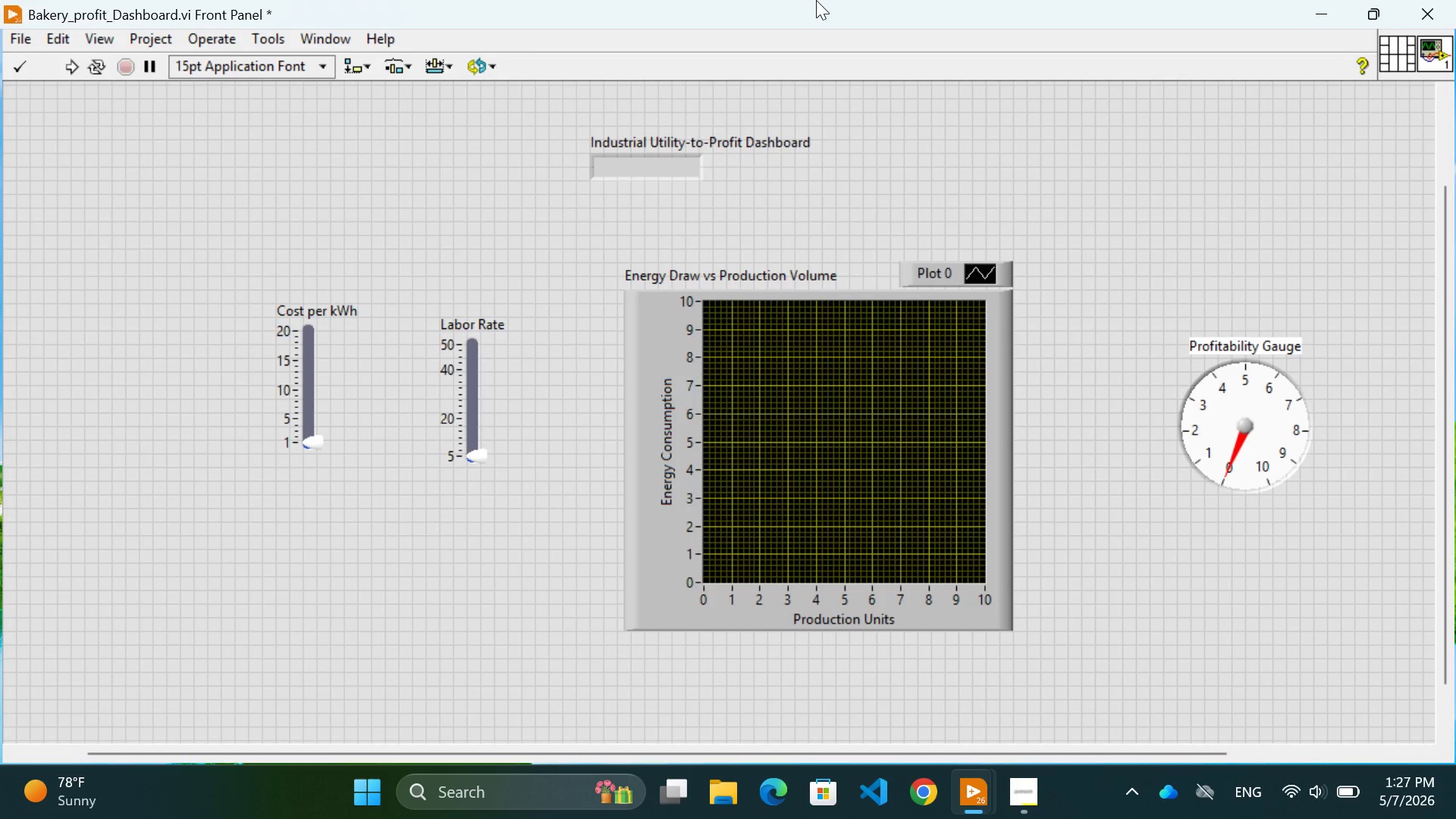 
wait(8.28)
 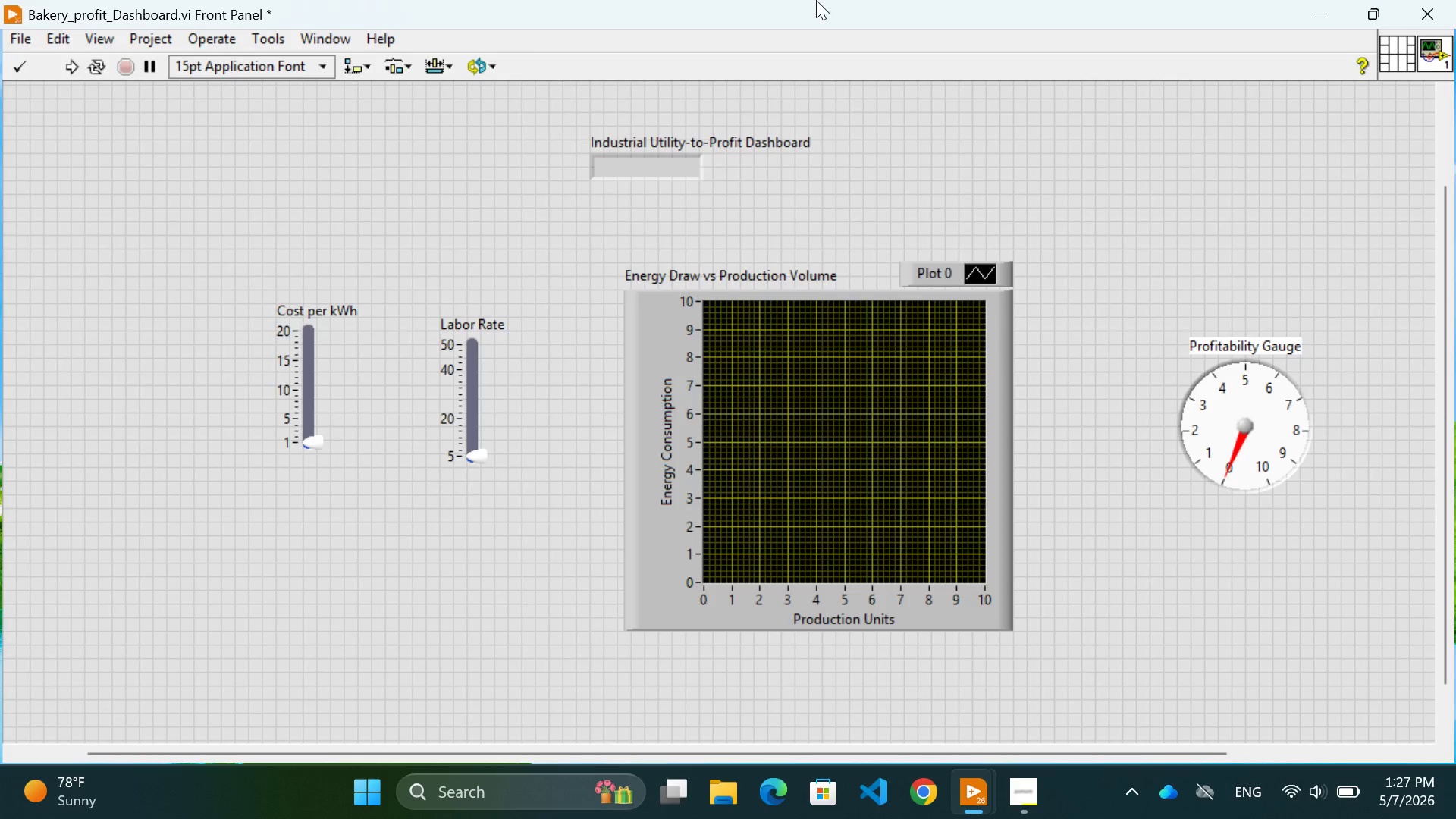 
left_click([1215, 618])
 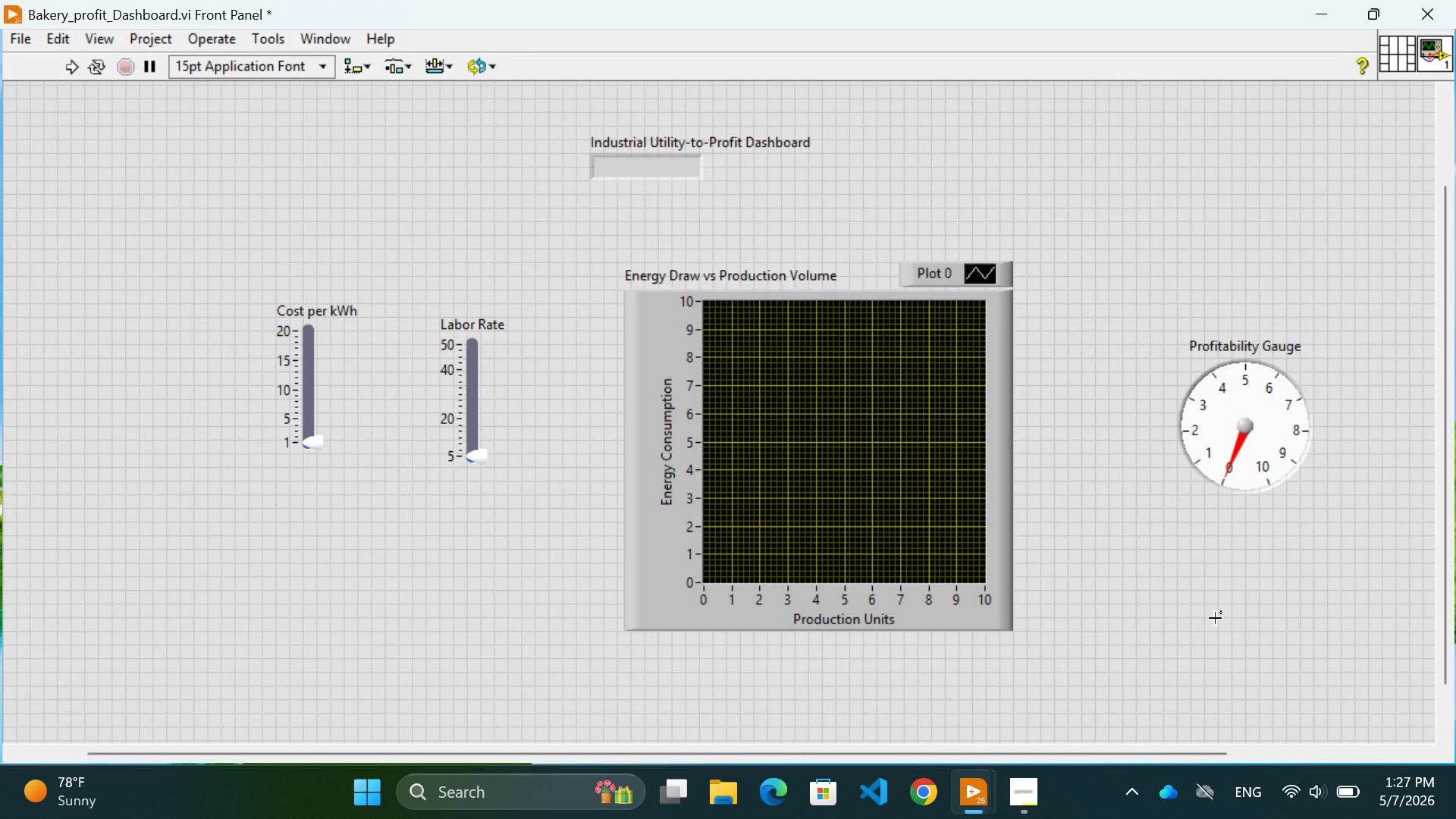 
wait(5.84)
 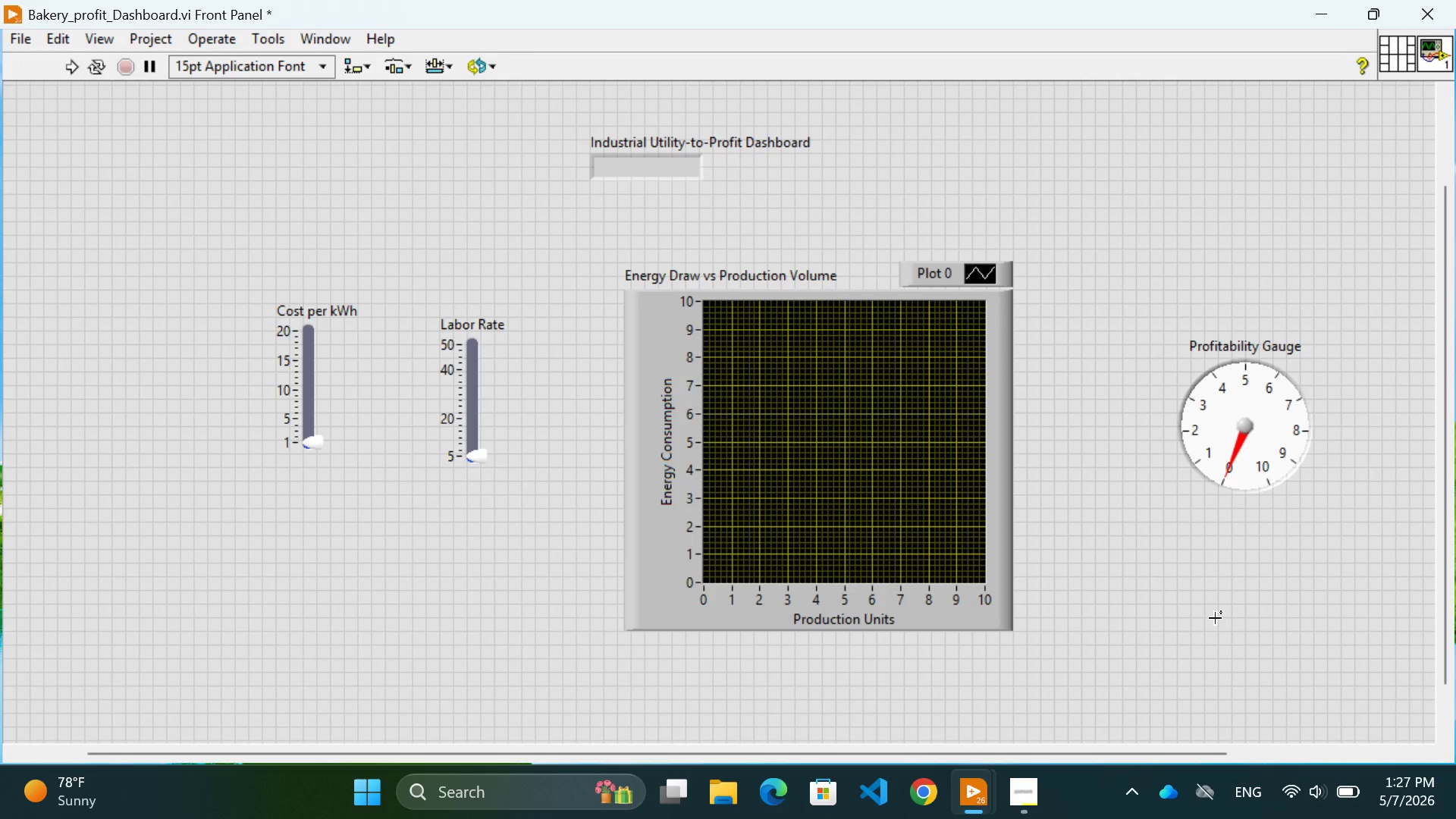 
right_click([1238, 431])
 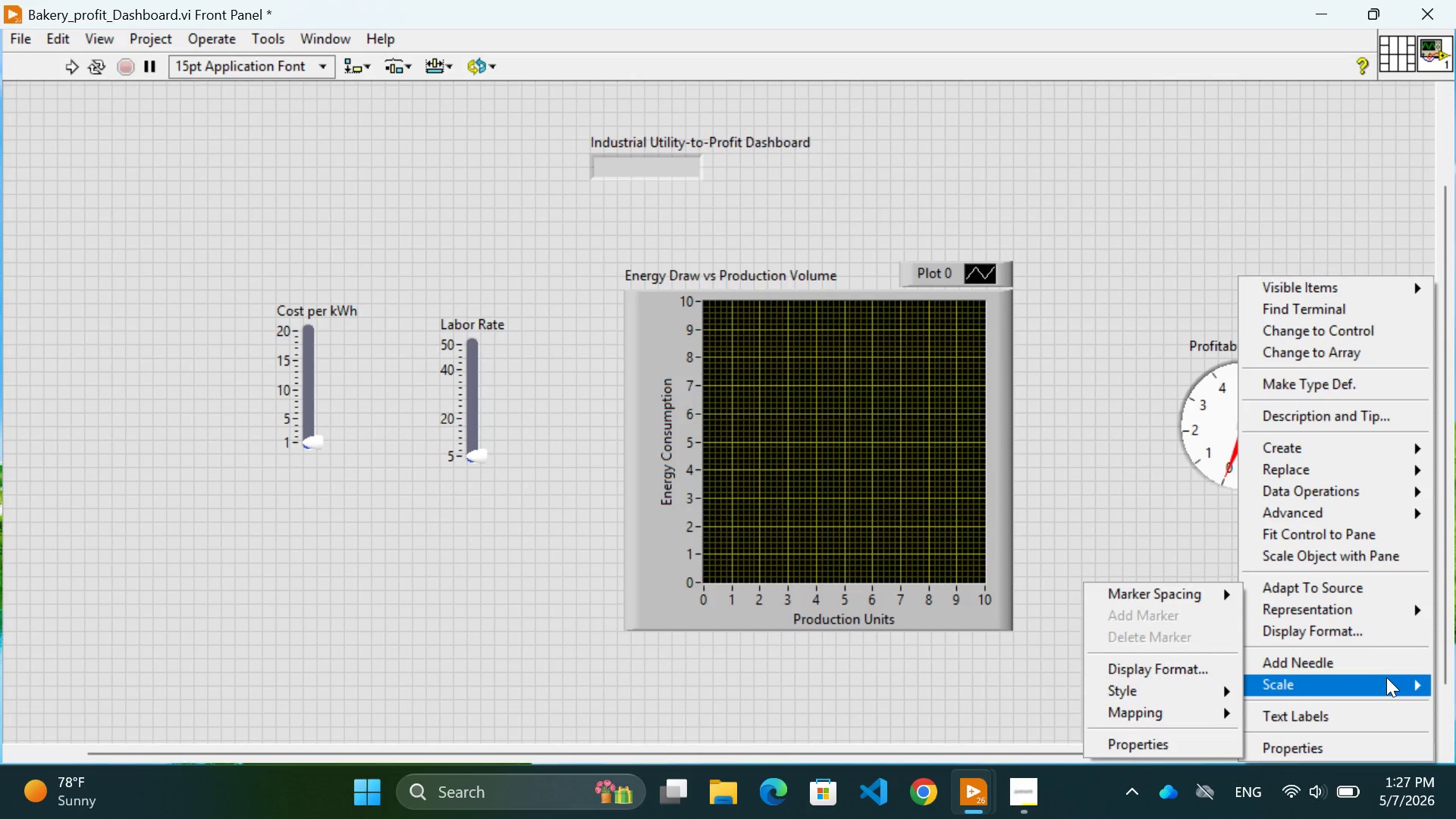 
wait(19.62)
 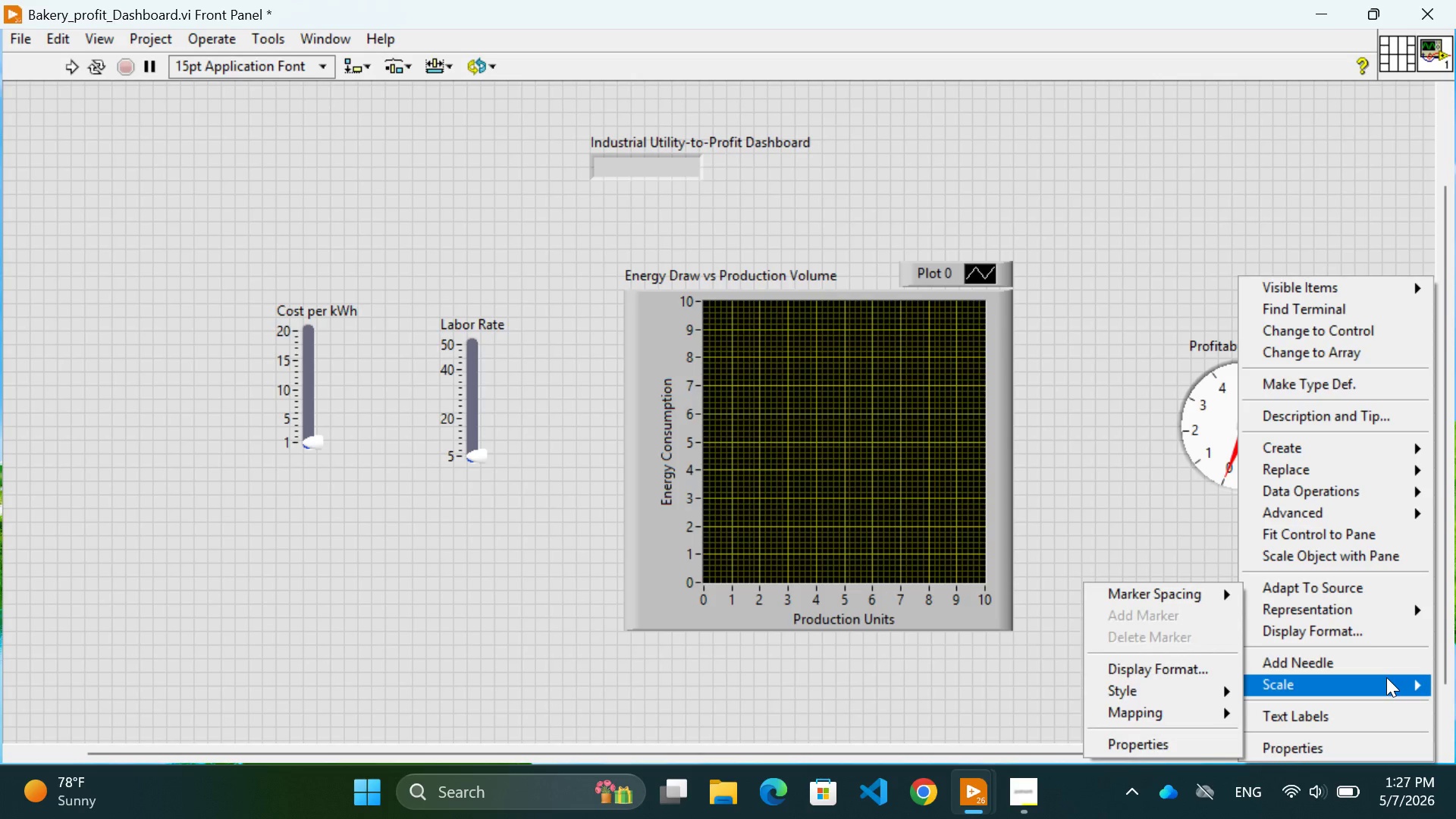 
left_click([1308, 750])
 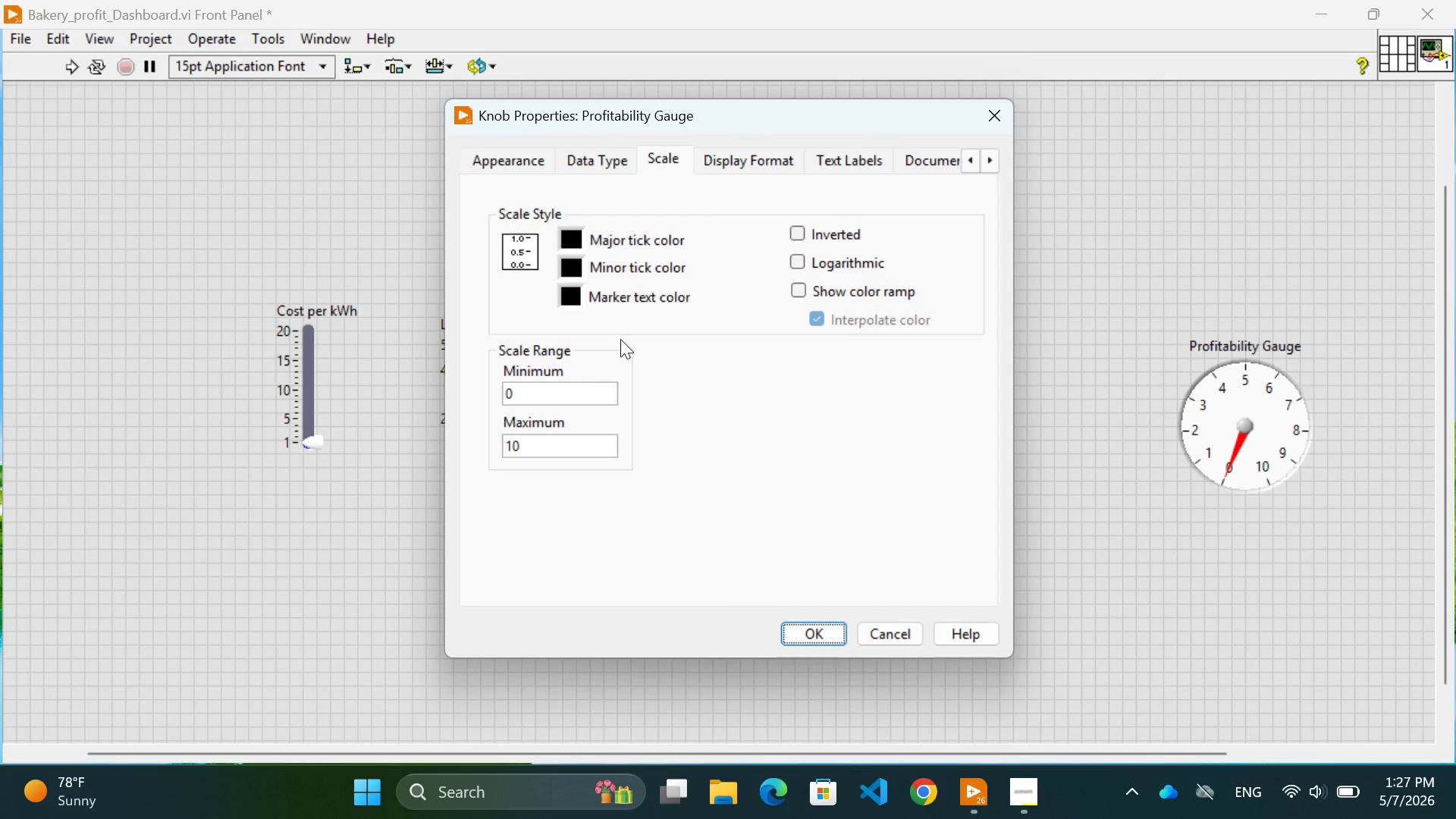 
left_click([548, 397])
 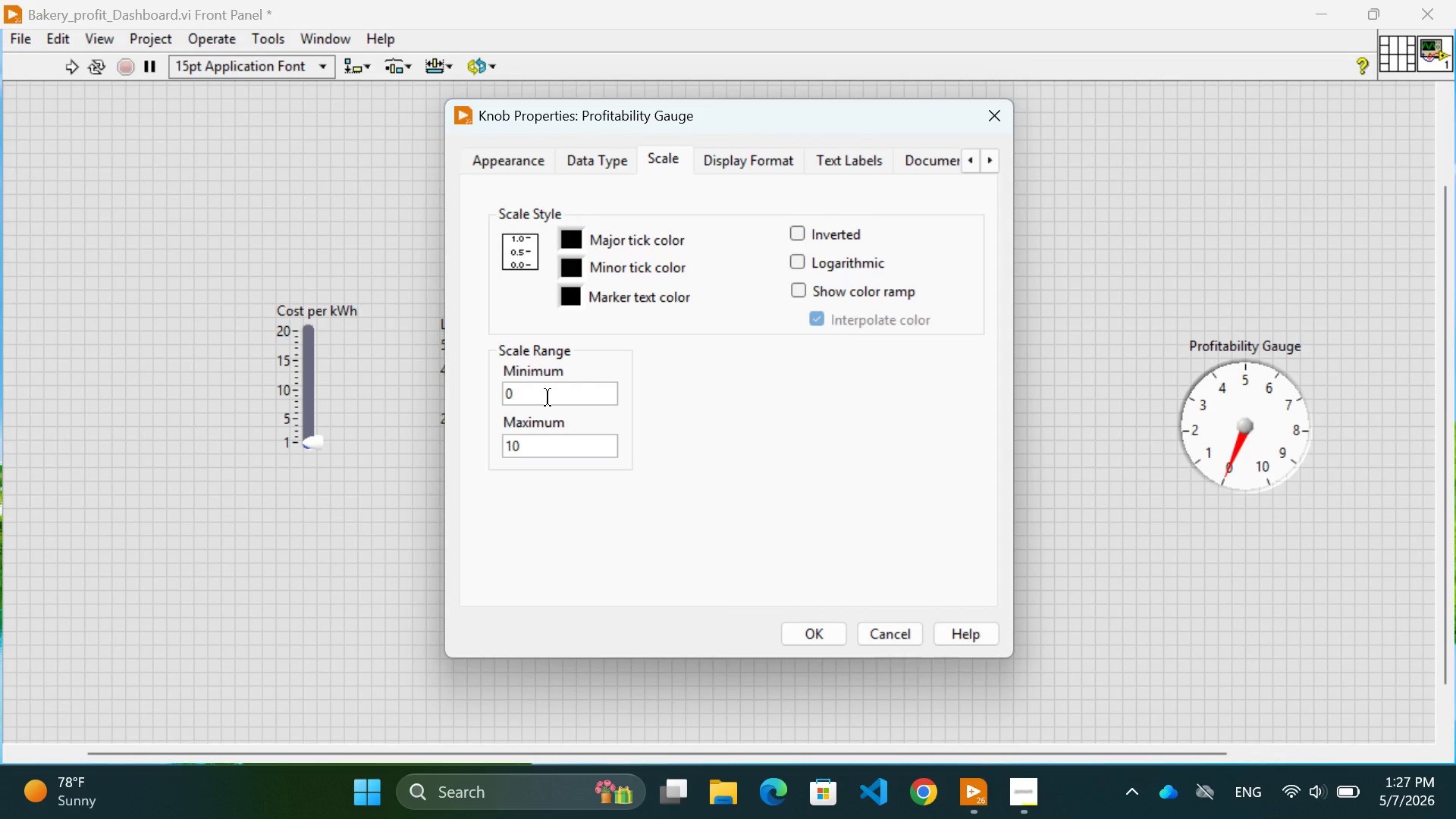 
left_click([534, 451])
 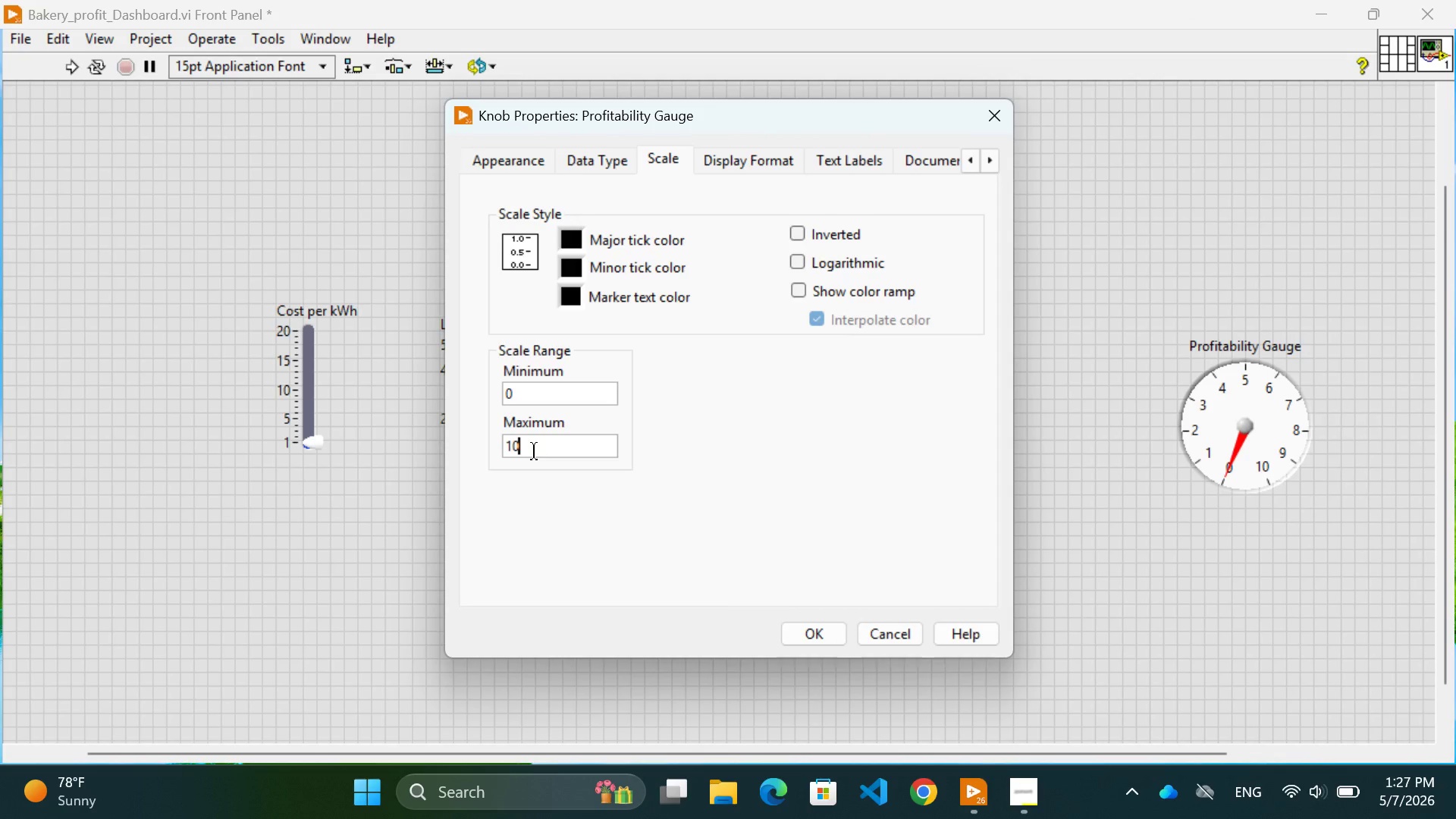 
key(0)
 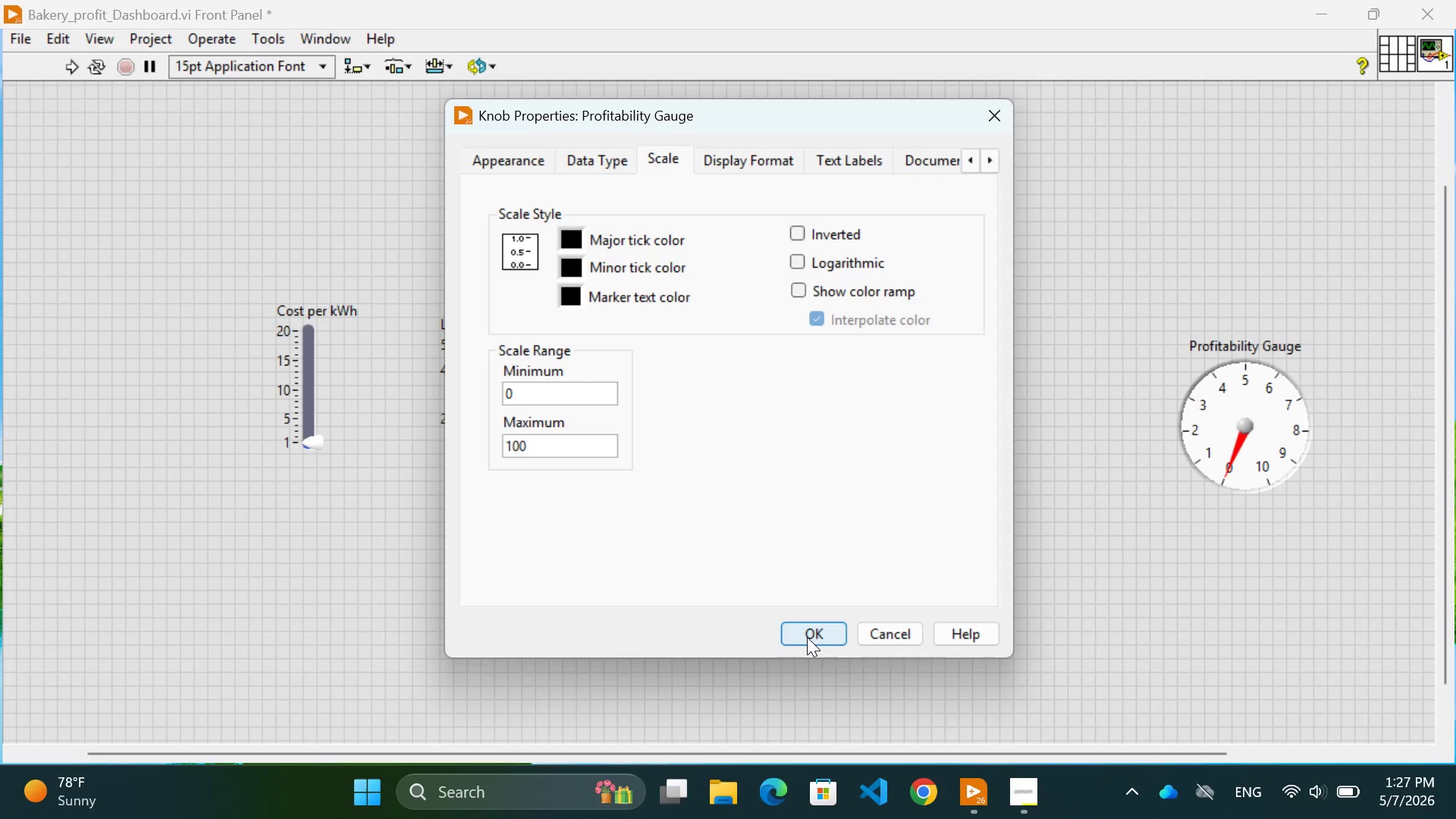 
left_click([808, 635])
 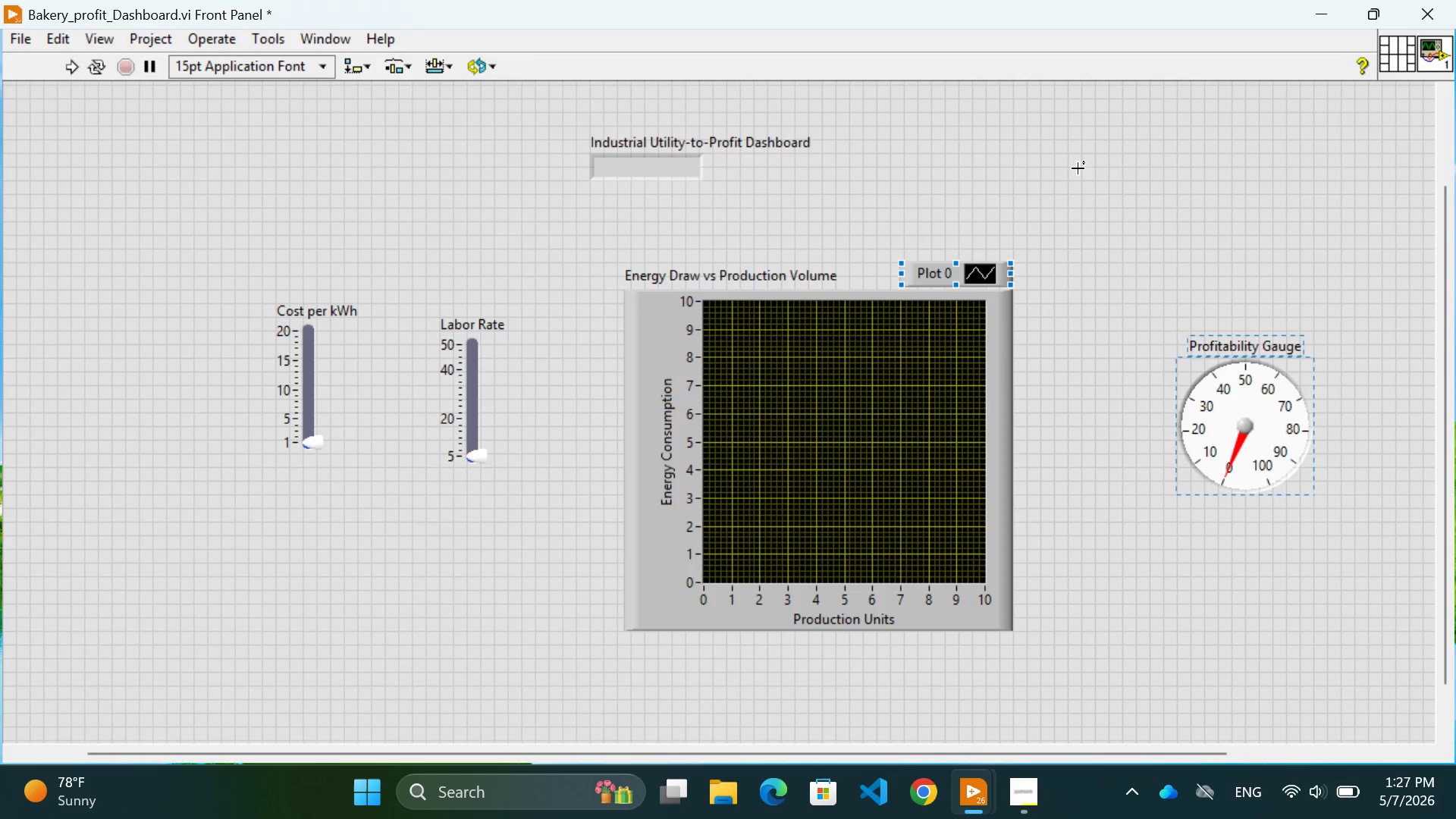 
left_click([1121, 228])
 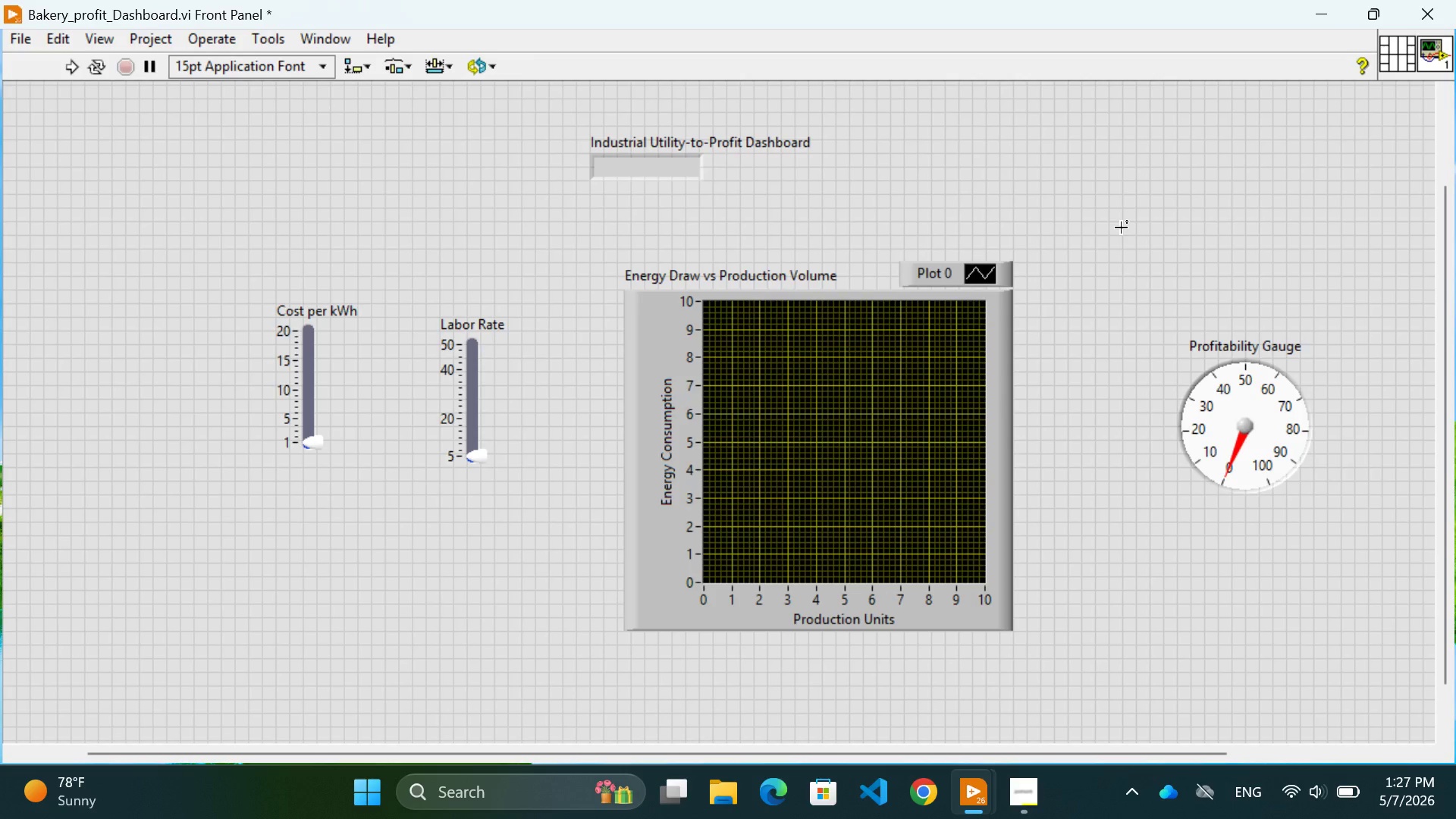 
wait(13.36)
 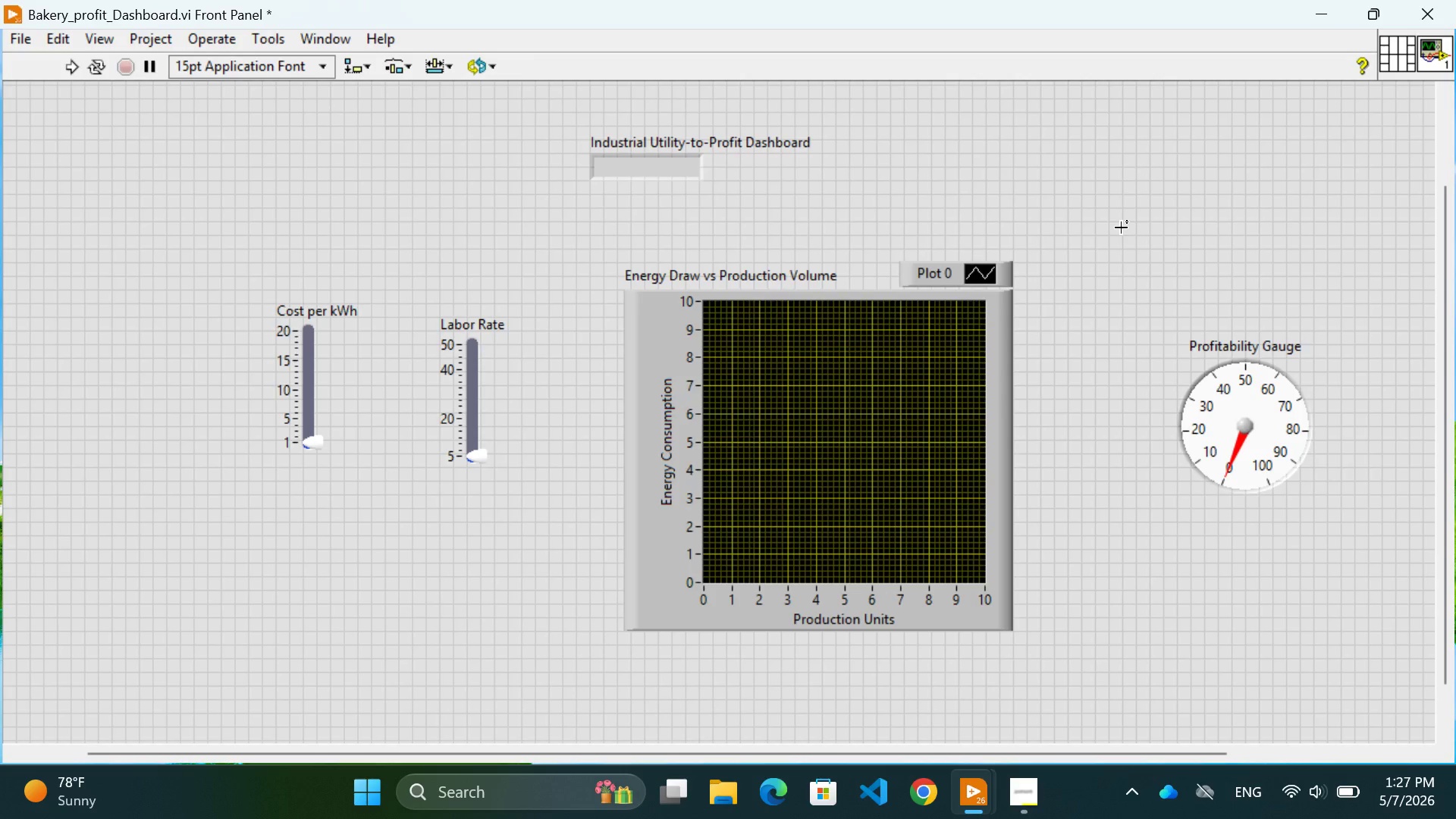 
left_click_drag(start_coordinate=[1235, 426], to_coordinate=[1234, 384])
 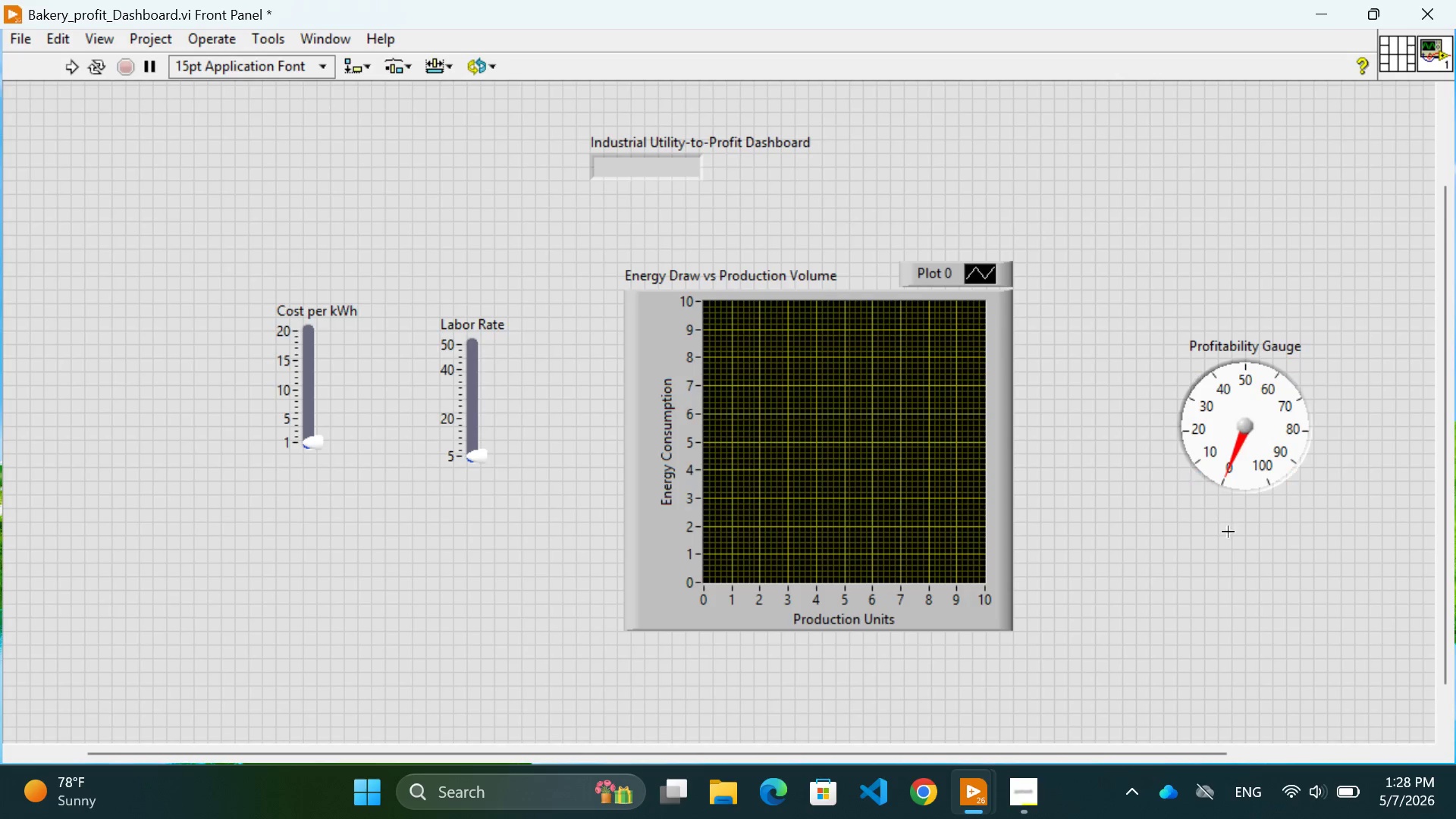 
left_click([1228, 532])
 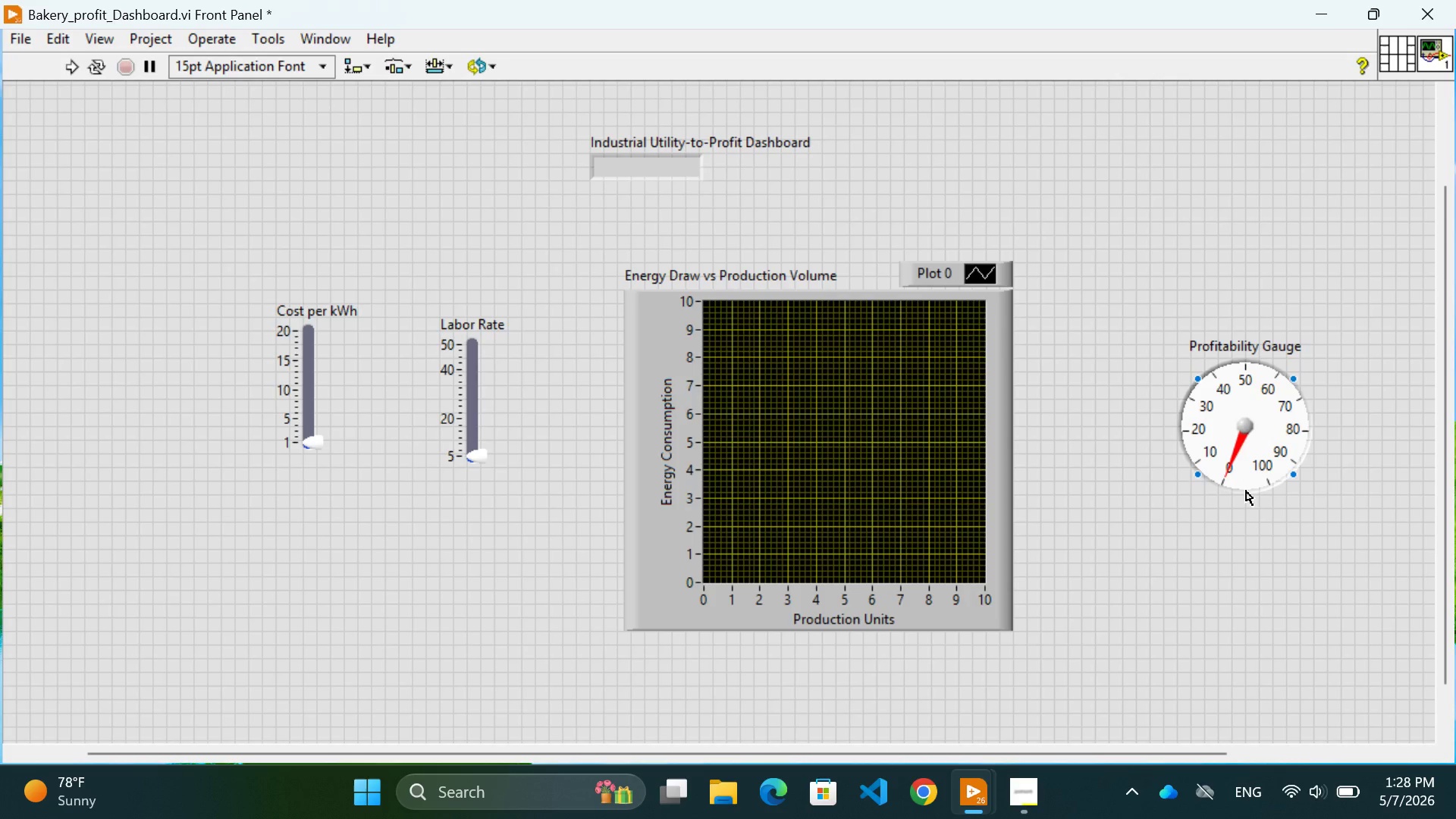 
left_click_drag(start_coordinate=[1246, 491], to_coordinate=[1256, 451])
 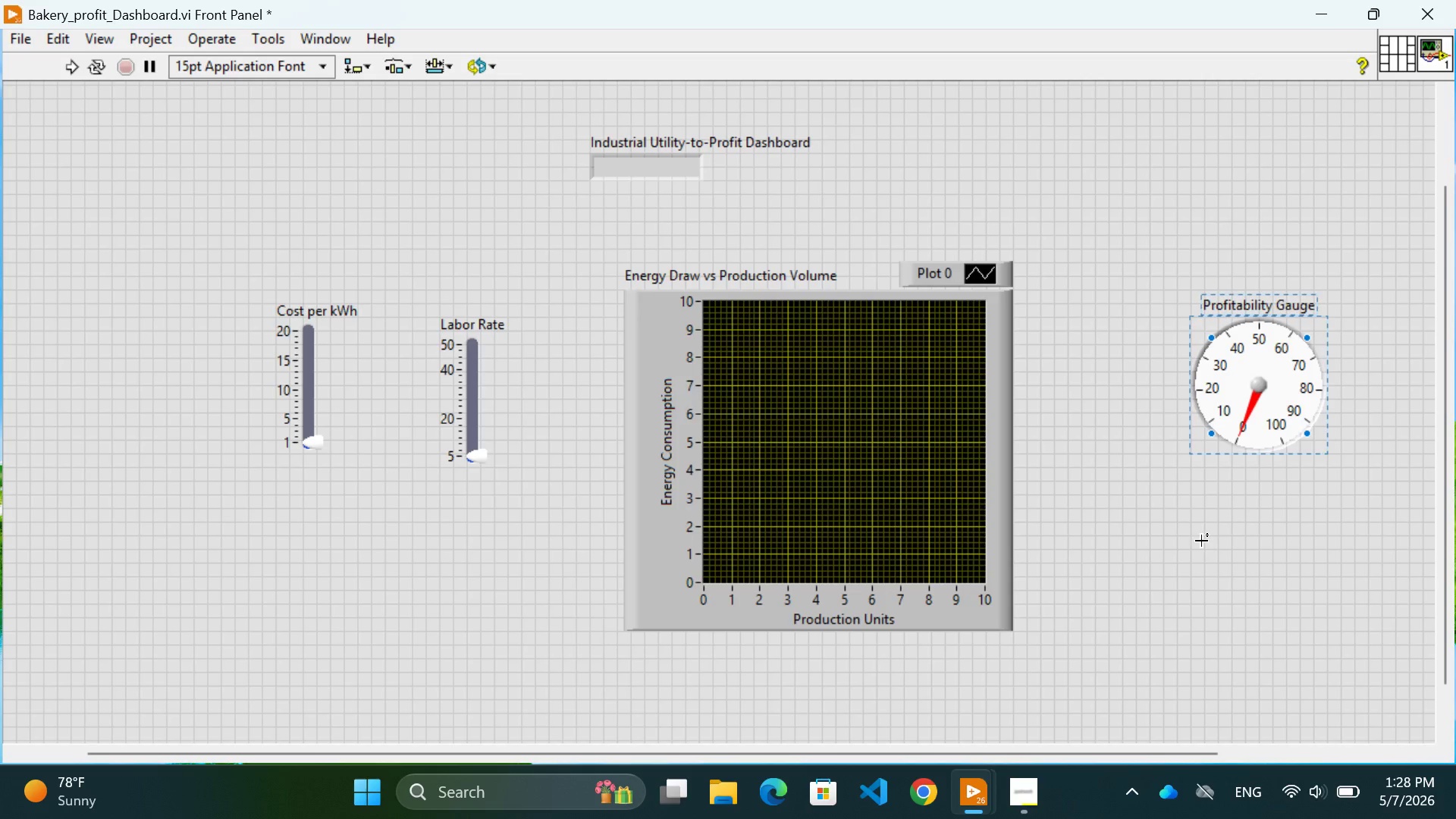 
left_click([1201, 541])
 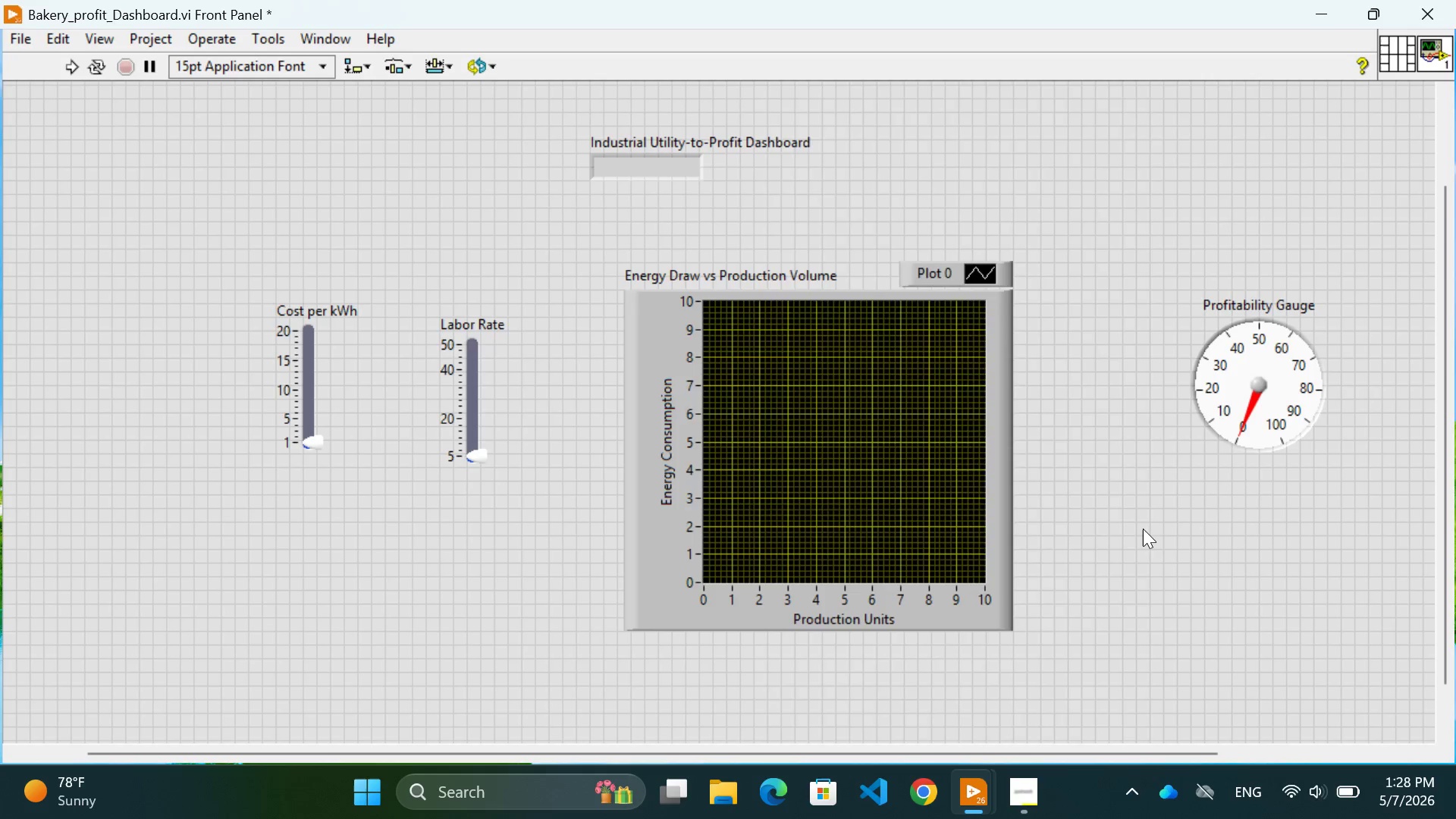 
right_click([1143, 529])
 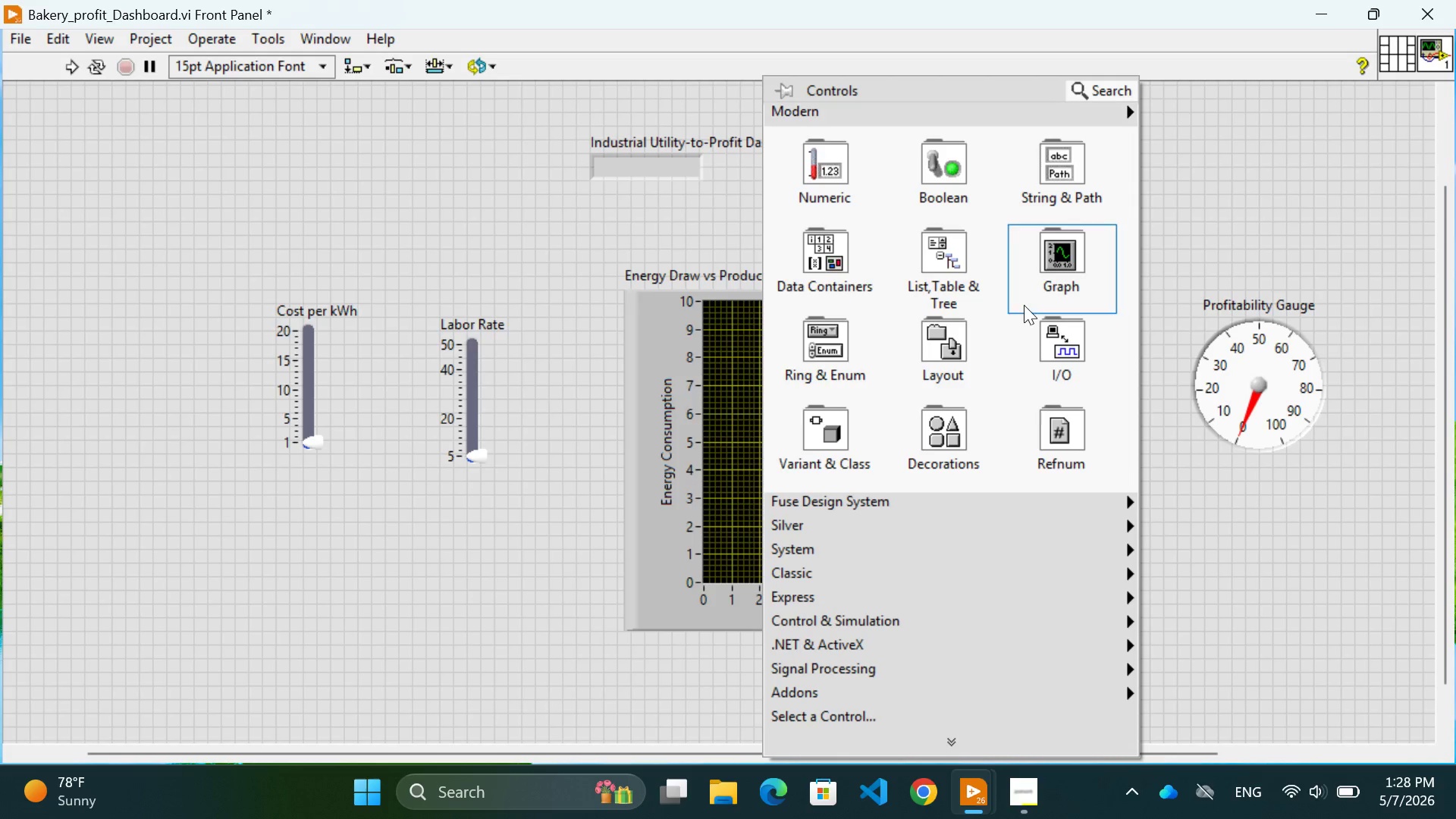 
mouse_move([1002, 295])
 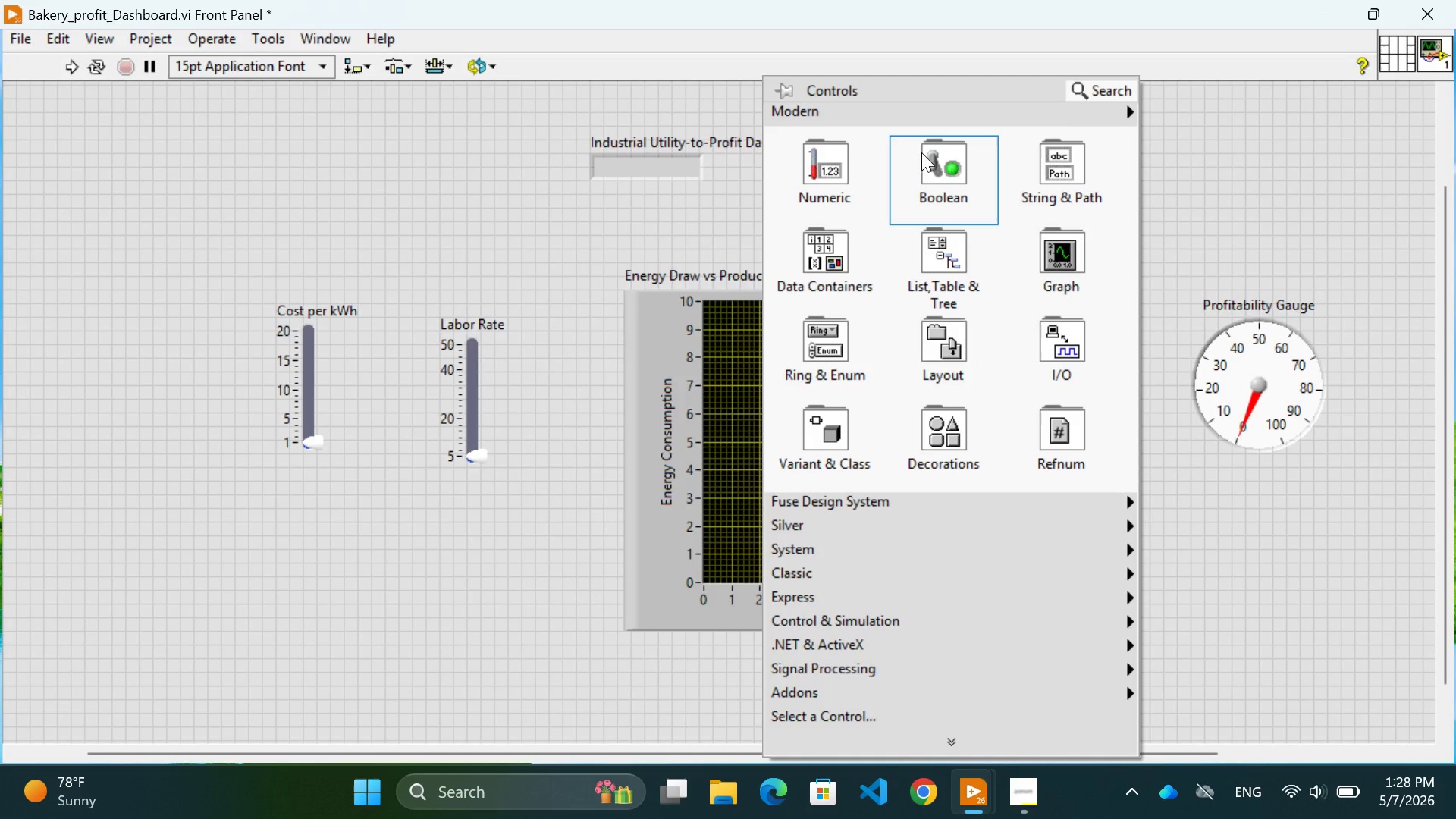 
mouse_move([943, 168])
 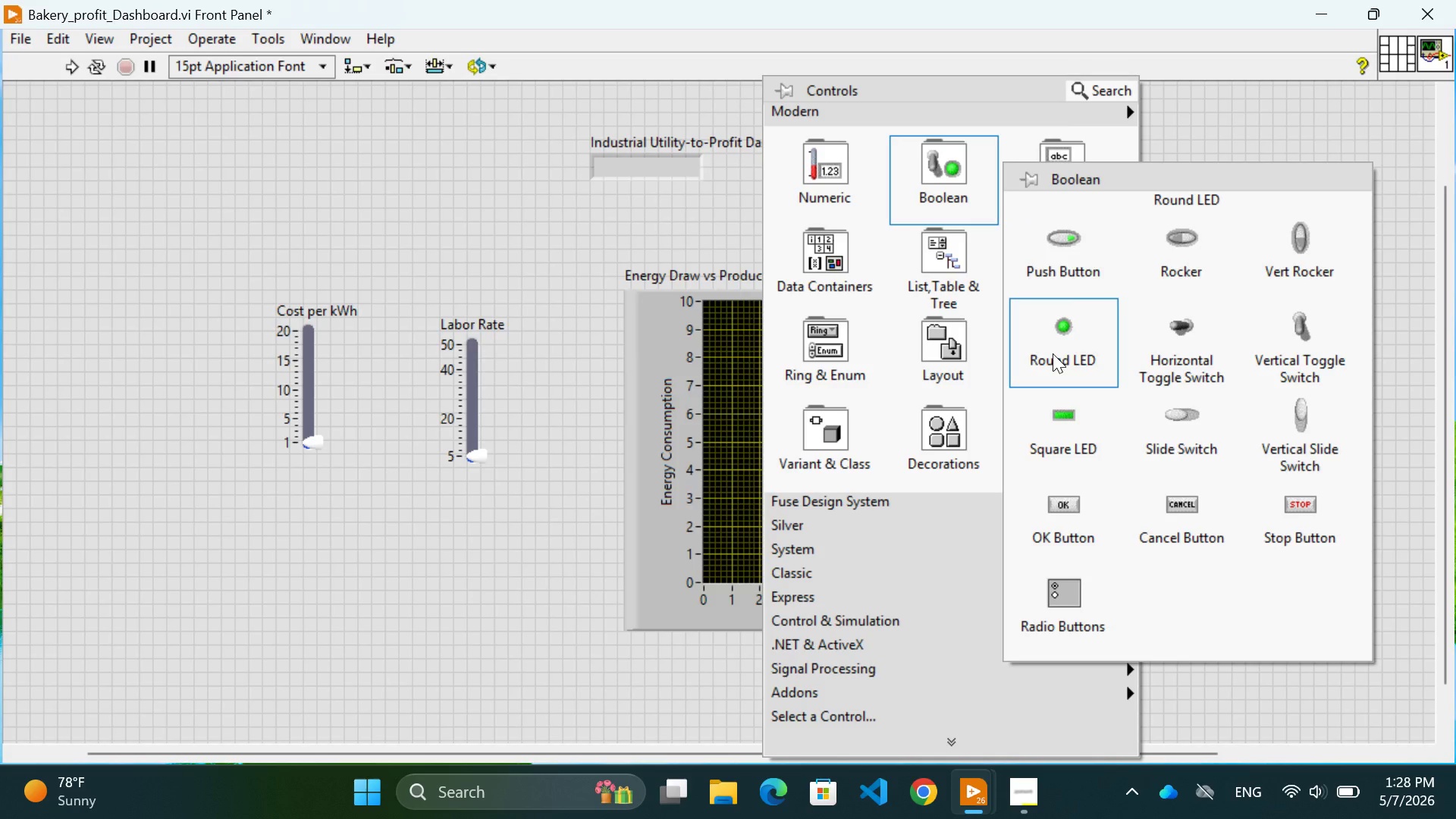 
left_click([1053, 353])
 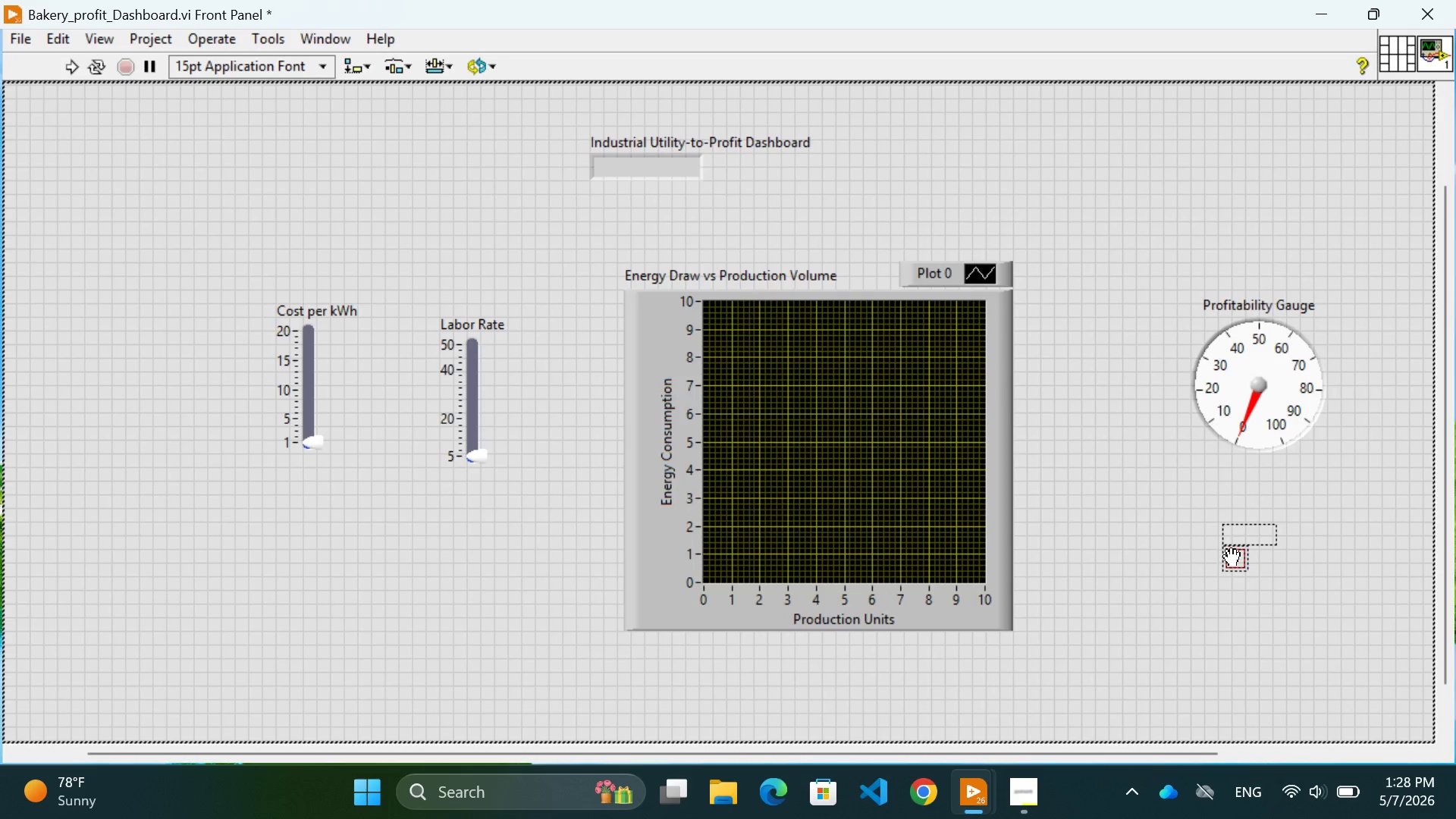 
left_click([1233, 551])
 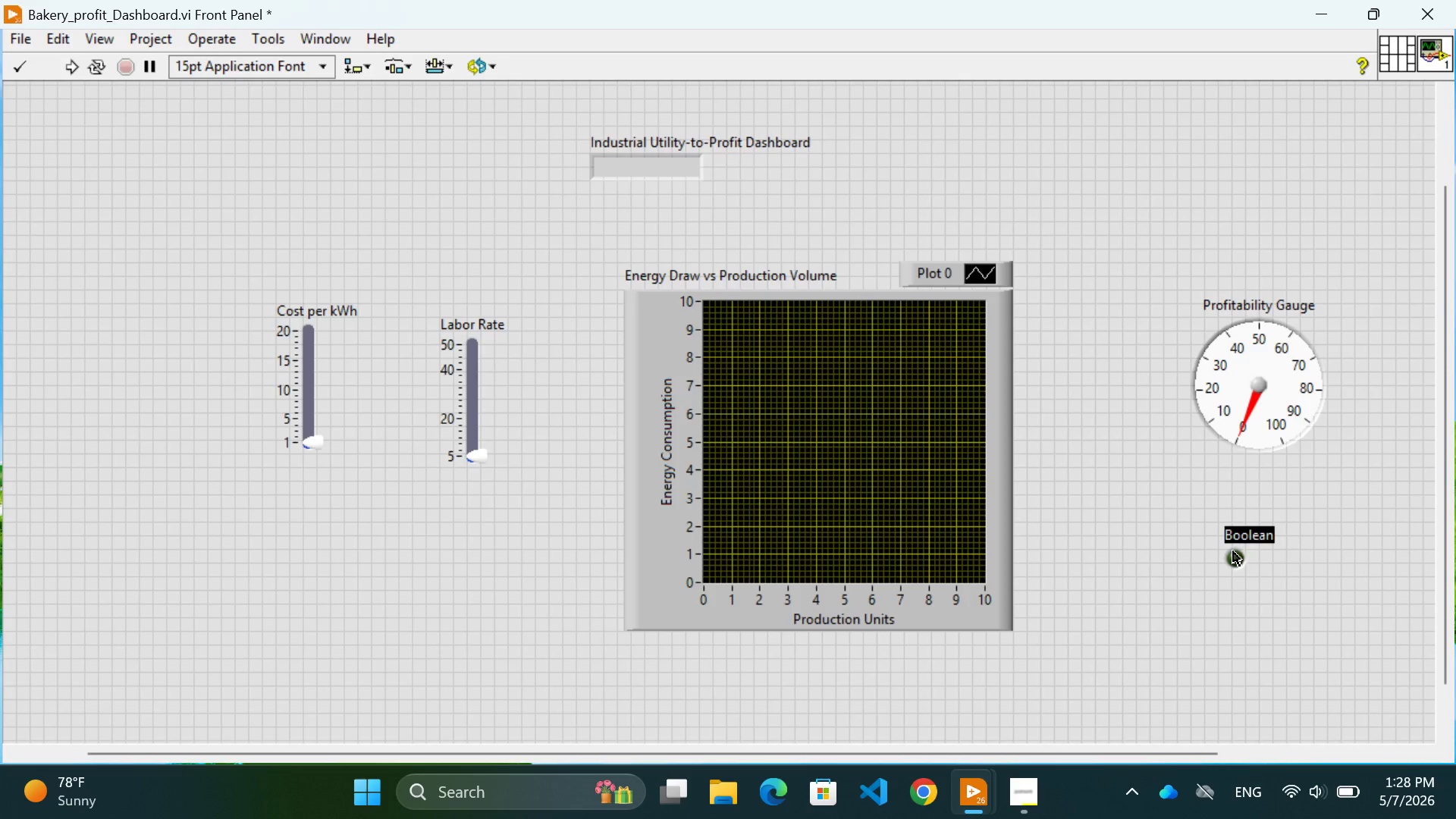 
type(Efficiency Warning)
 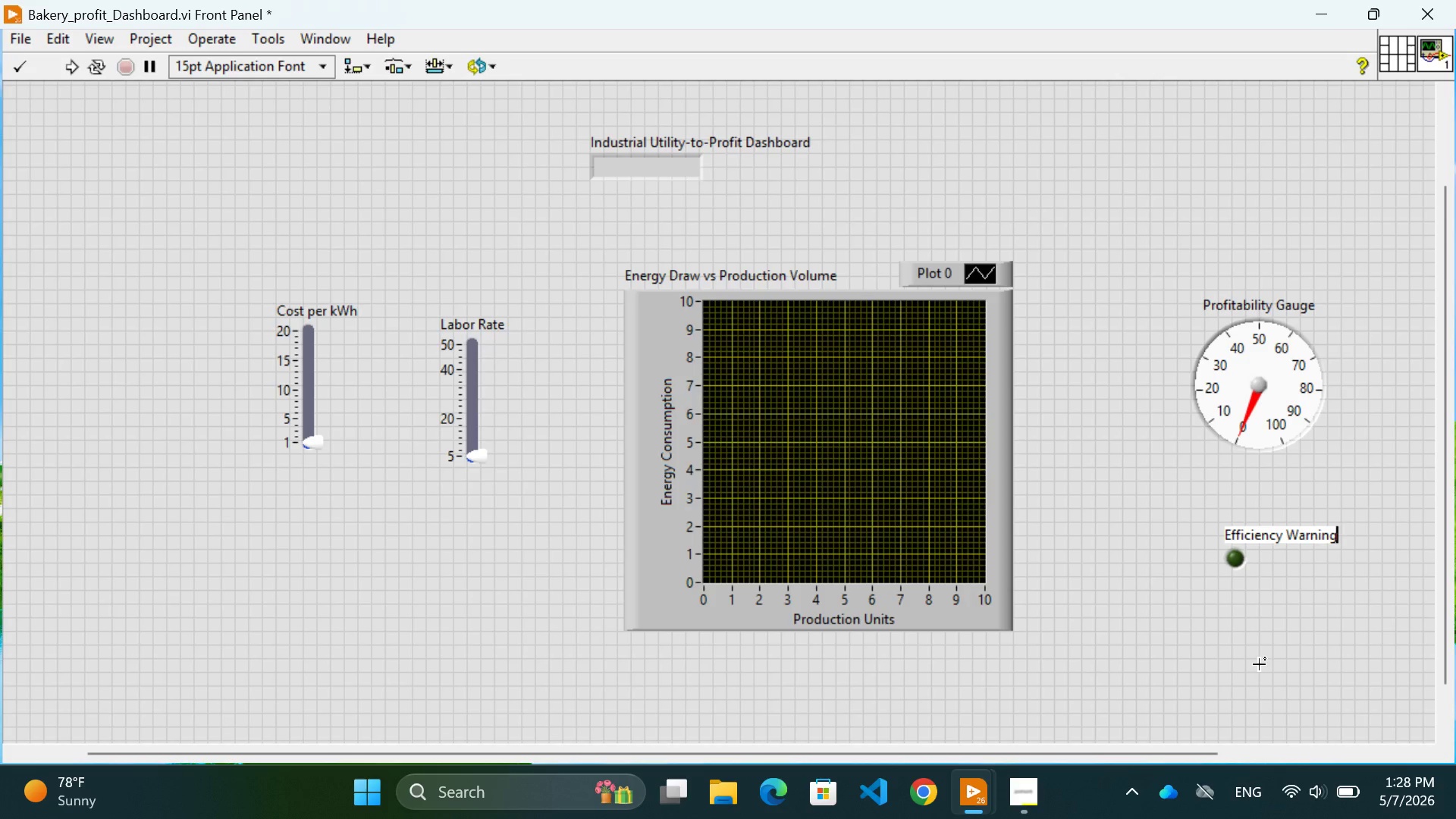 
wait(7.36)
 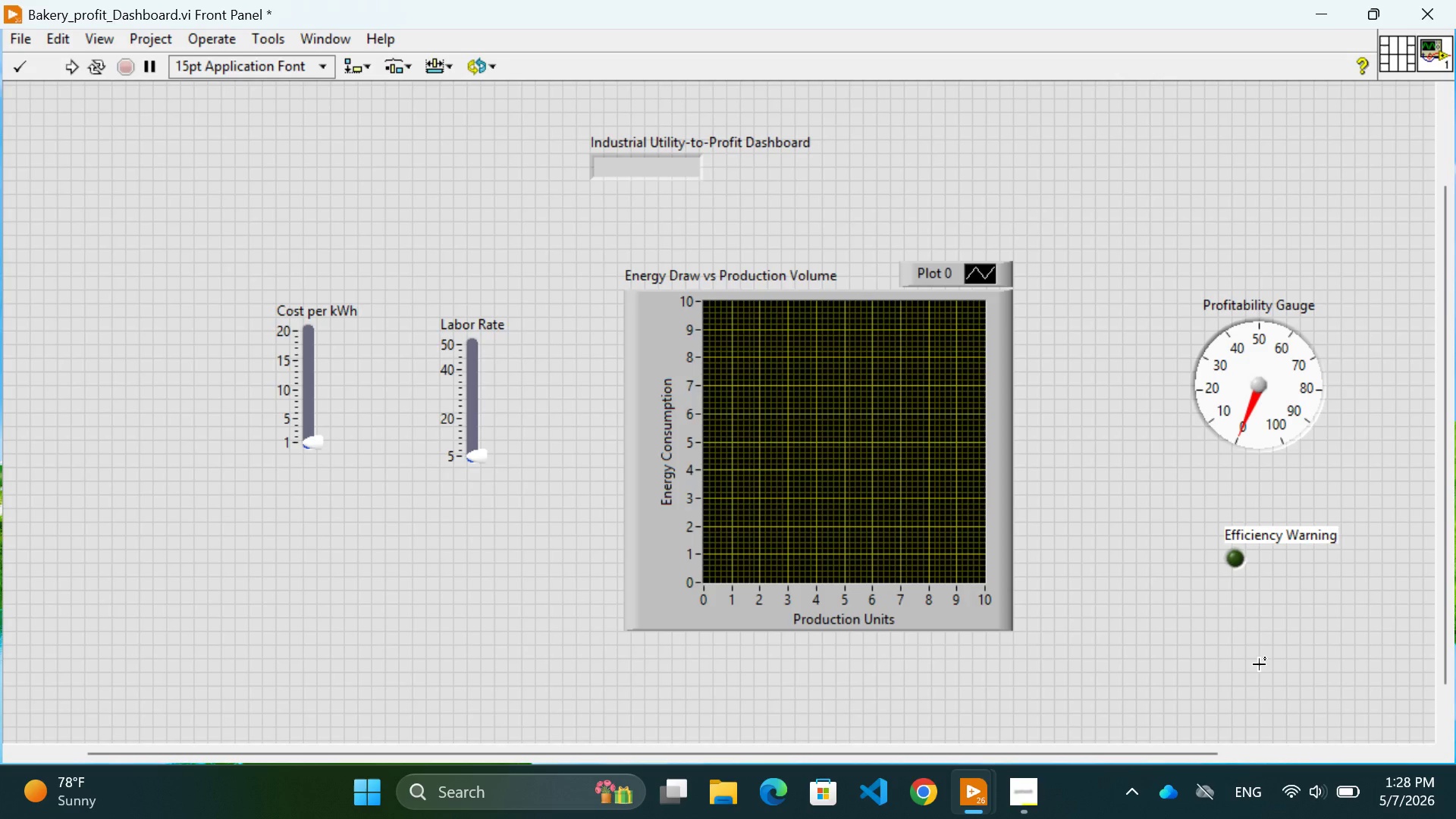 
left_click([1260, 676])
 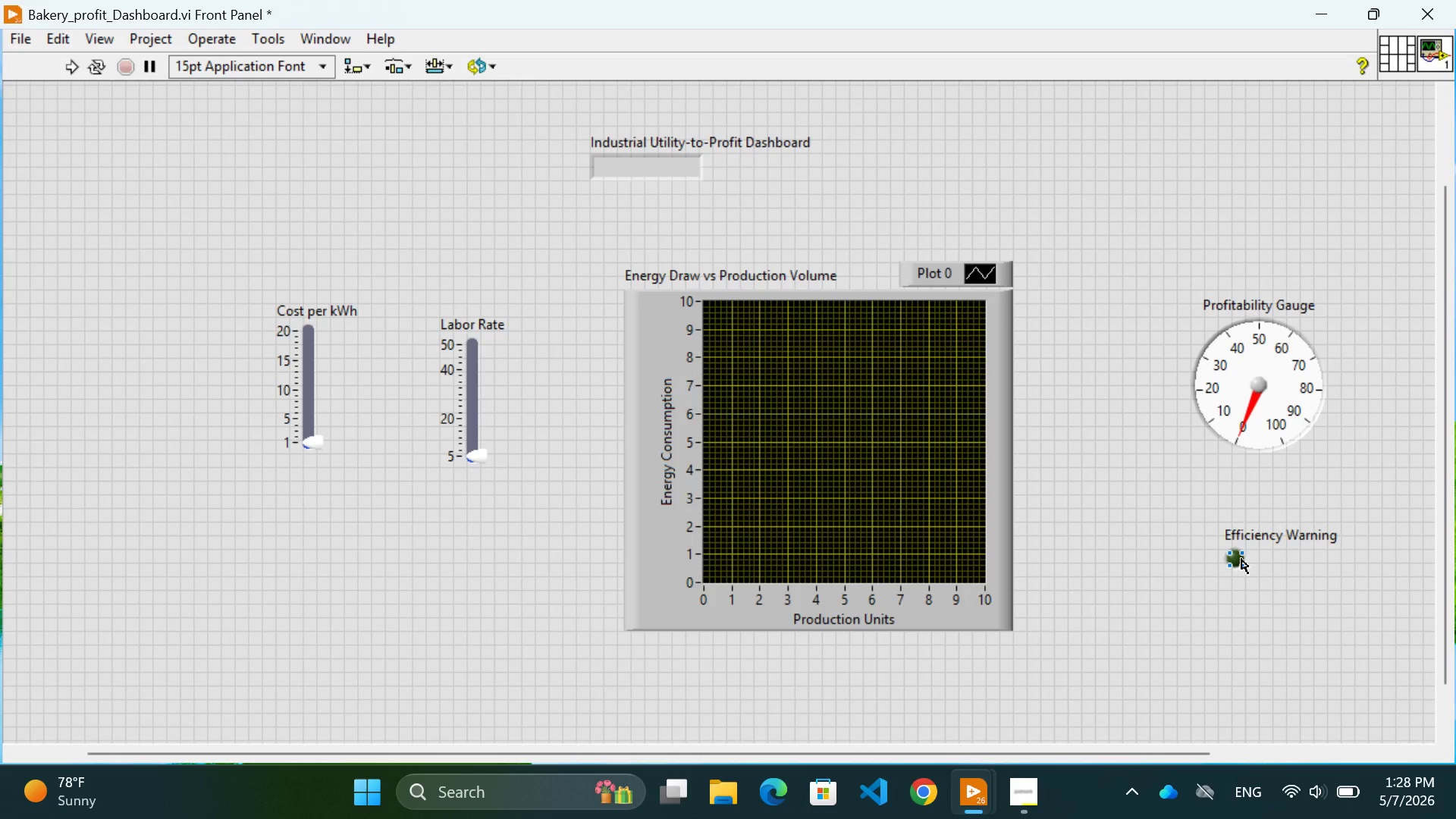 
left_click_drag(start_coordinate=[1241, 563], to_coordinate=[1263, 580])
 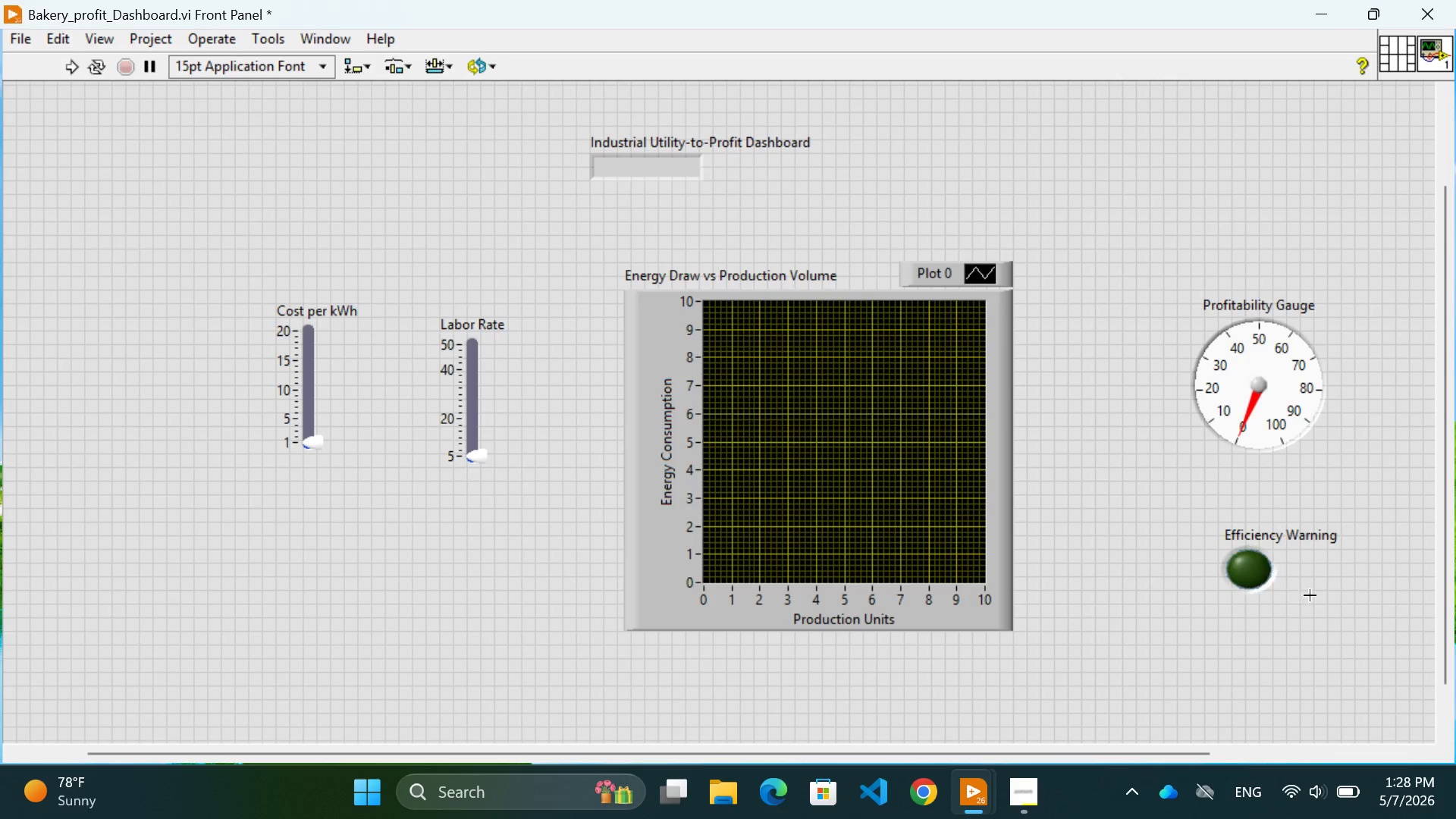 
left_click([1310, 595])
 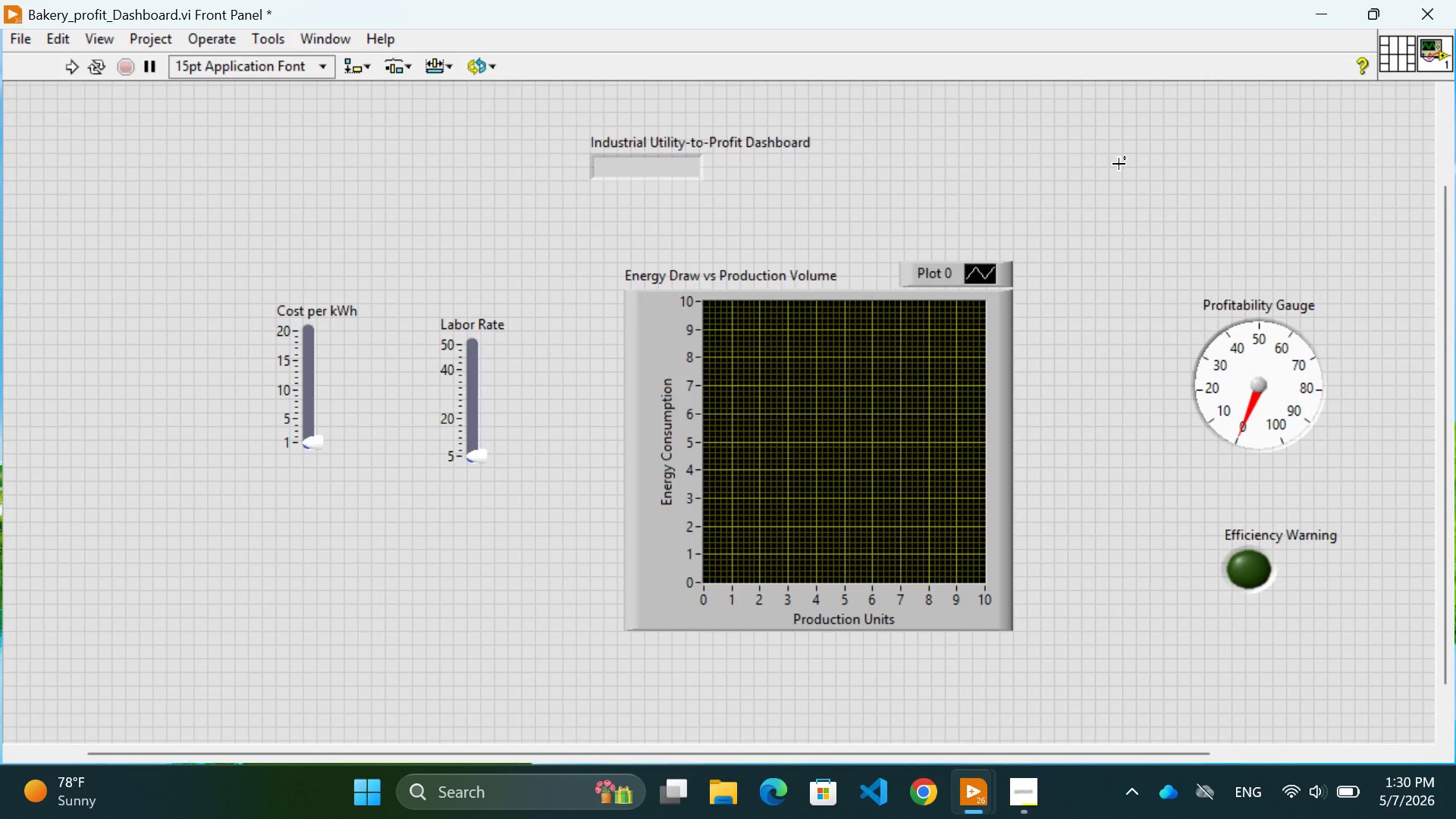 
wait(117.27)
 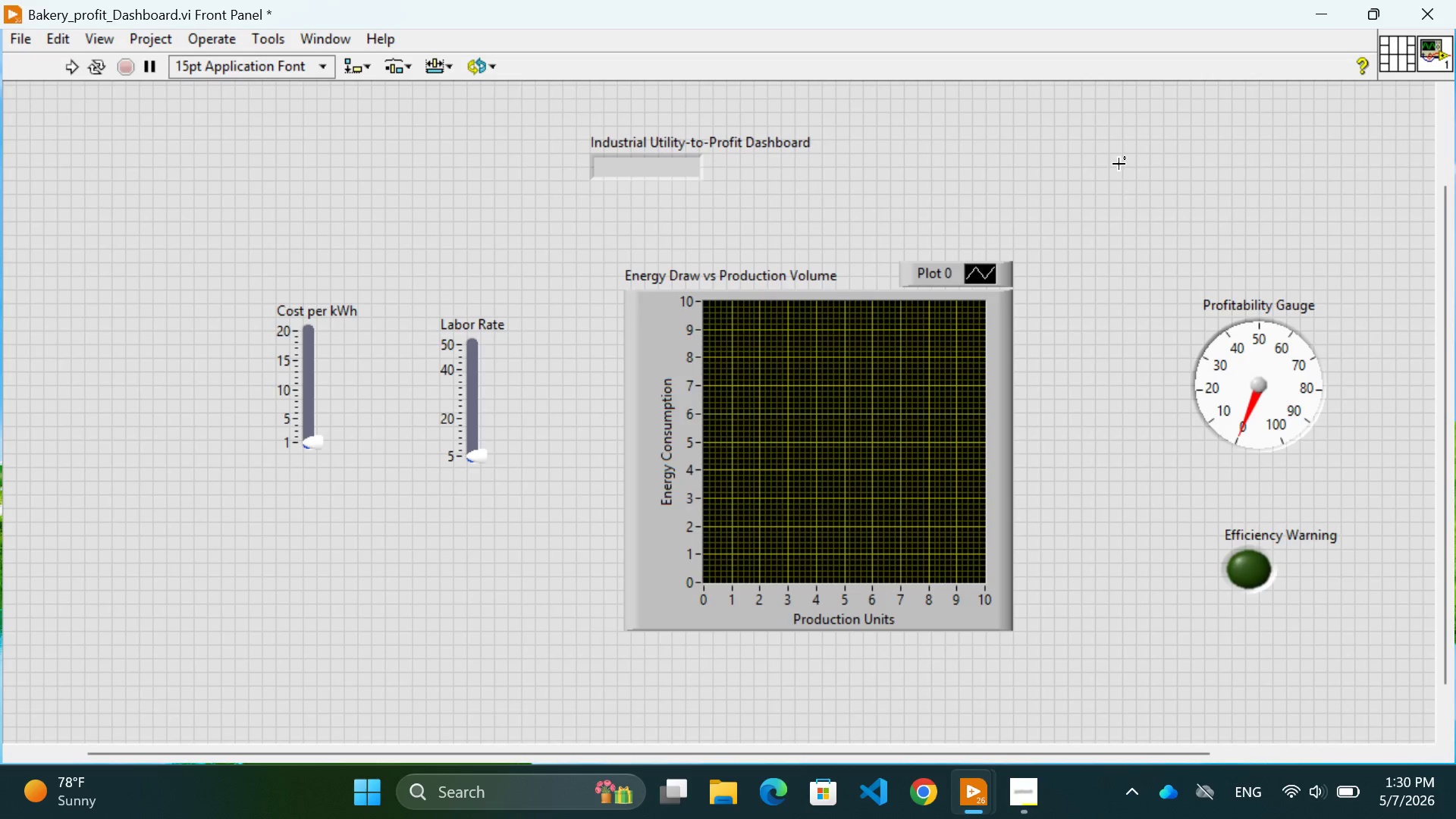 
left_click_drag(start_coordinate=[848, 435], to_coordinate=[808, 436])
 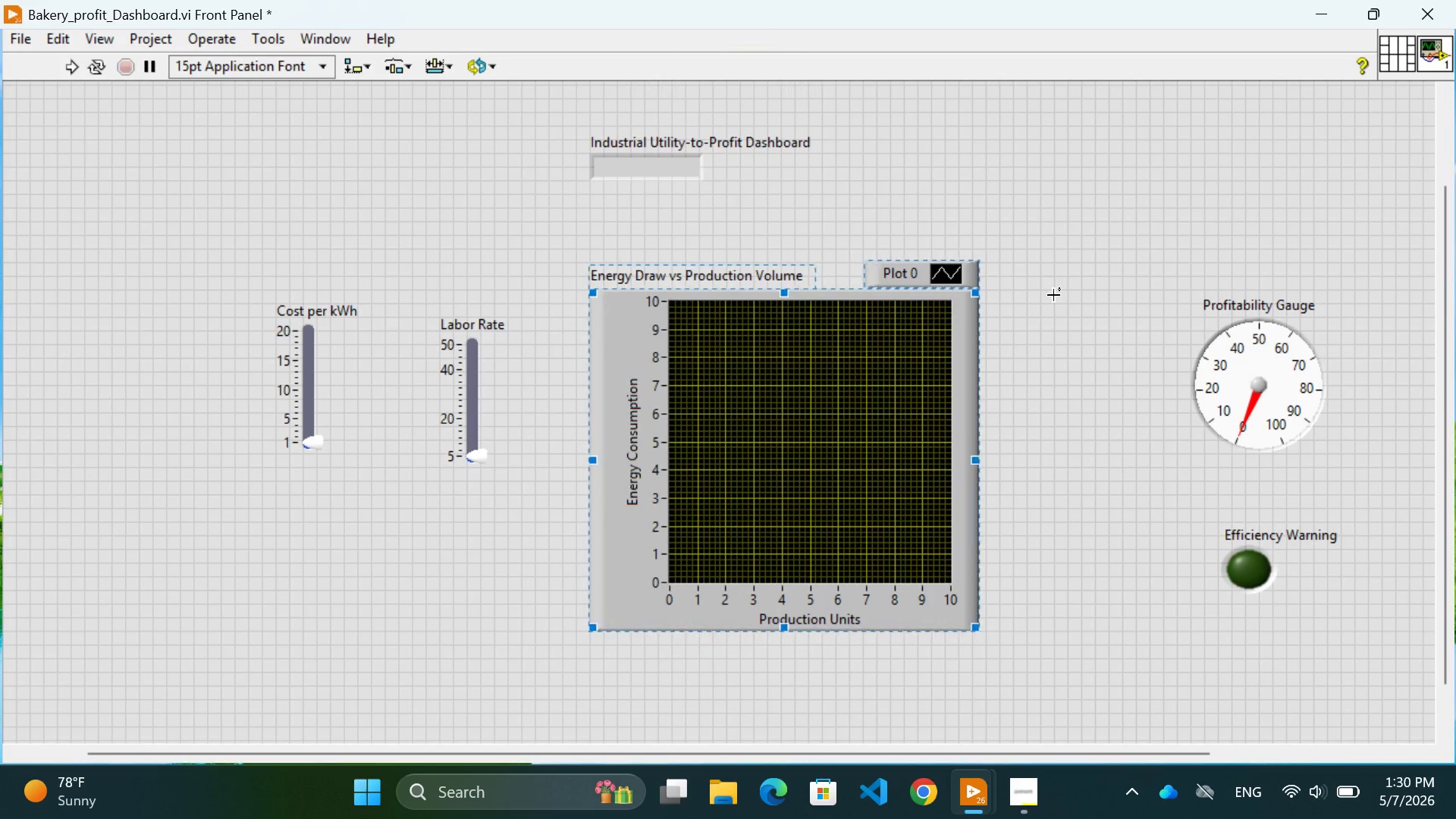 
left_click([1068, 280])
 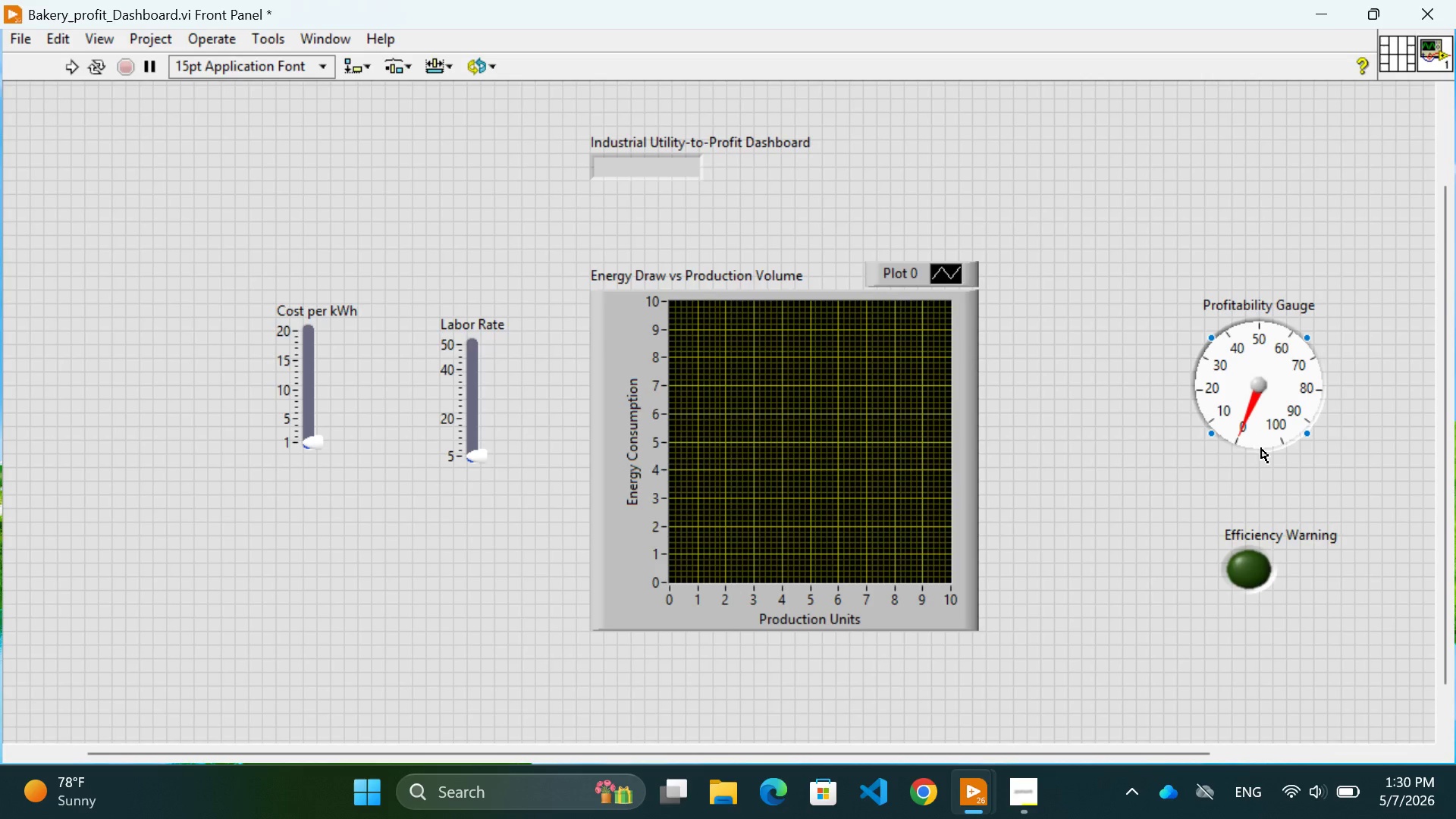 
left_click_drag(start_coordinate=[1261, 450], to_coordinate=[1232, 431])
 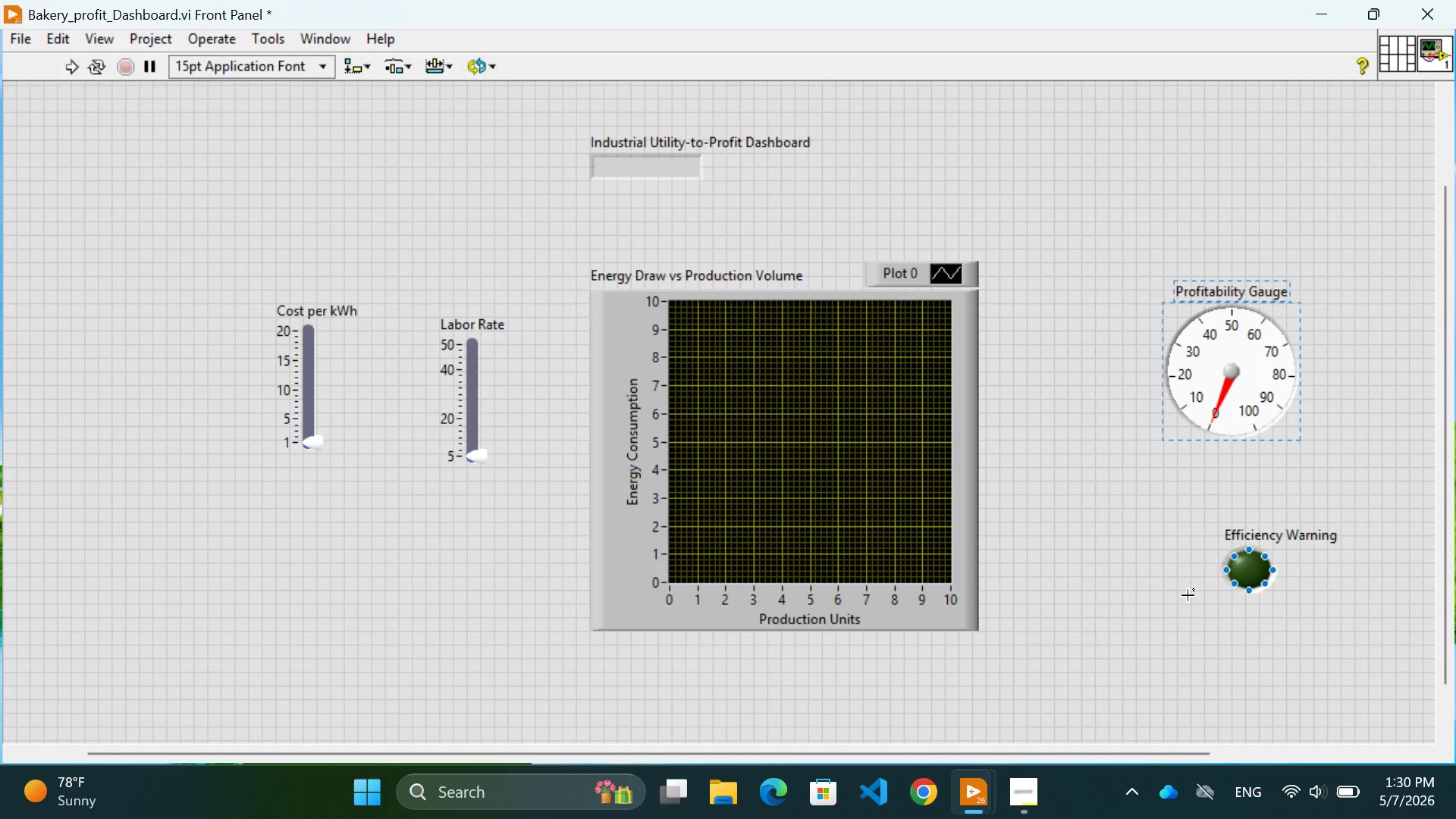 
left_click([1188, 595])
 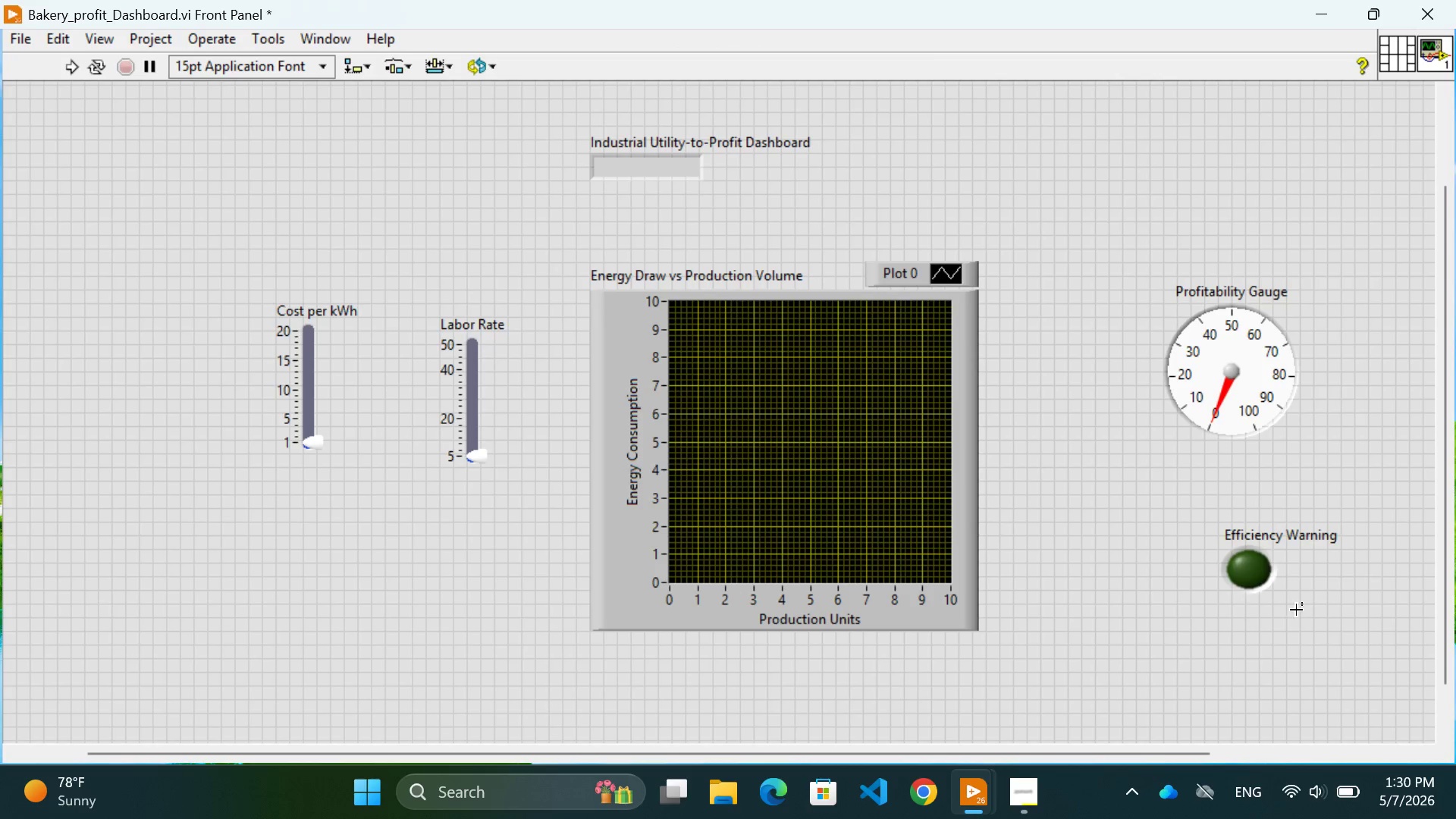 
left_click_drag(start_coordinate=[1296, 610], to_coordinate=[1210, 522])
 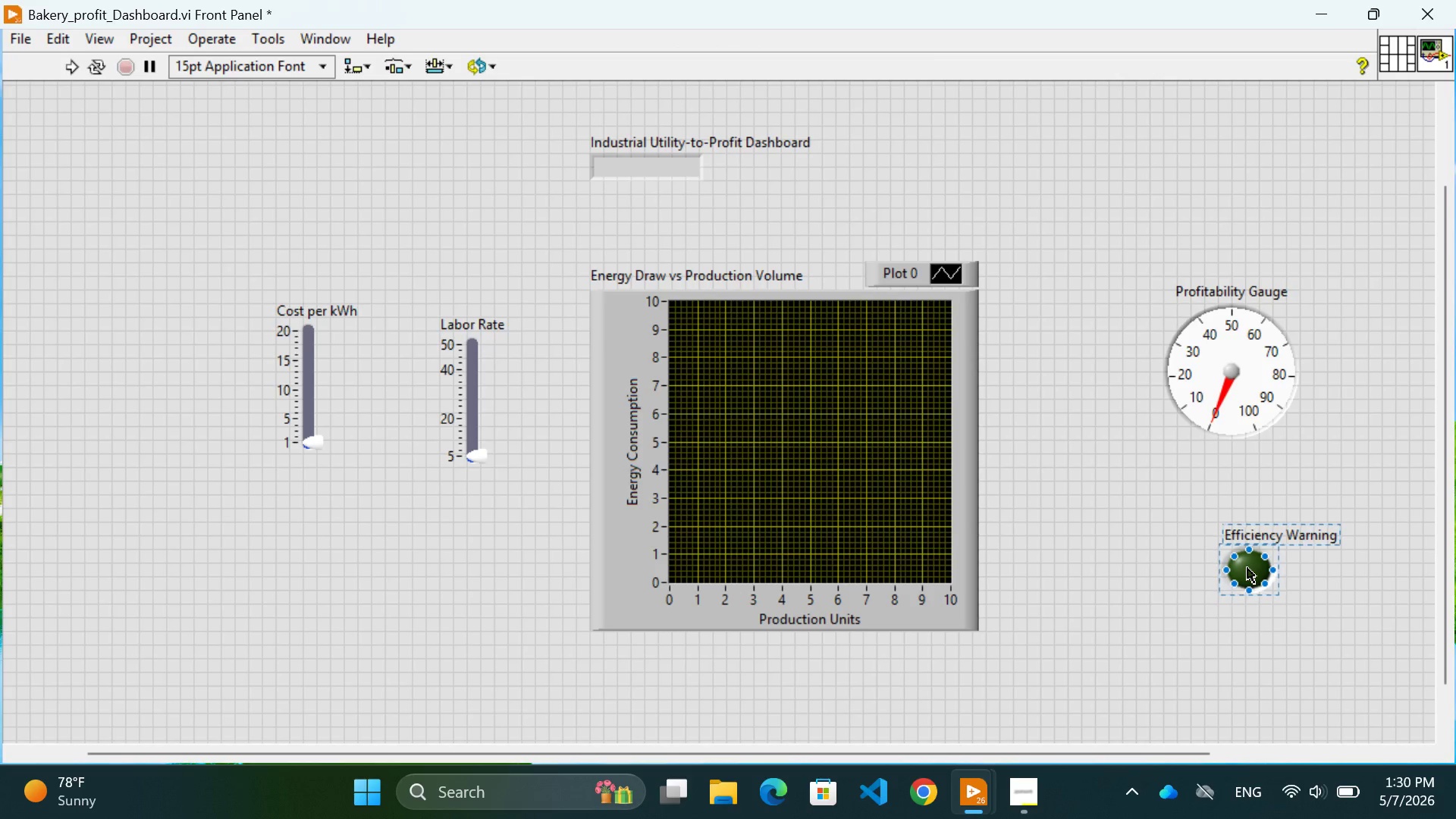 
left_click_drag(start_coordinate=[1248, 568], to_coordinate=[1219, 535])
 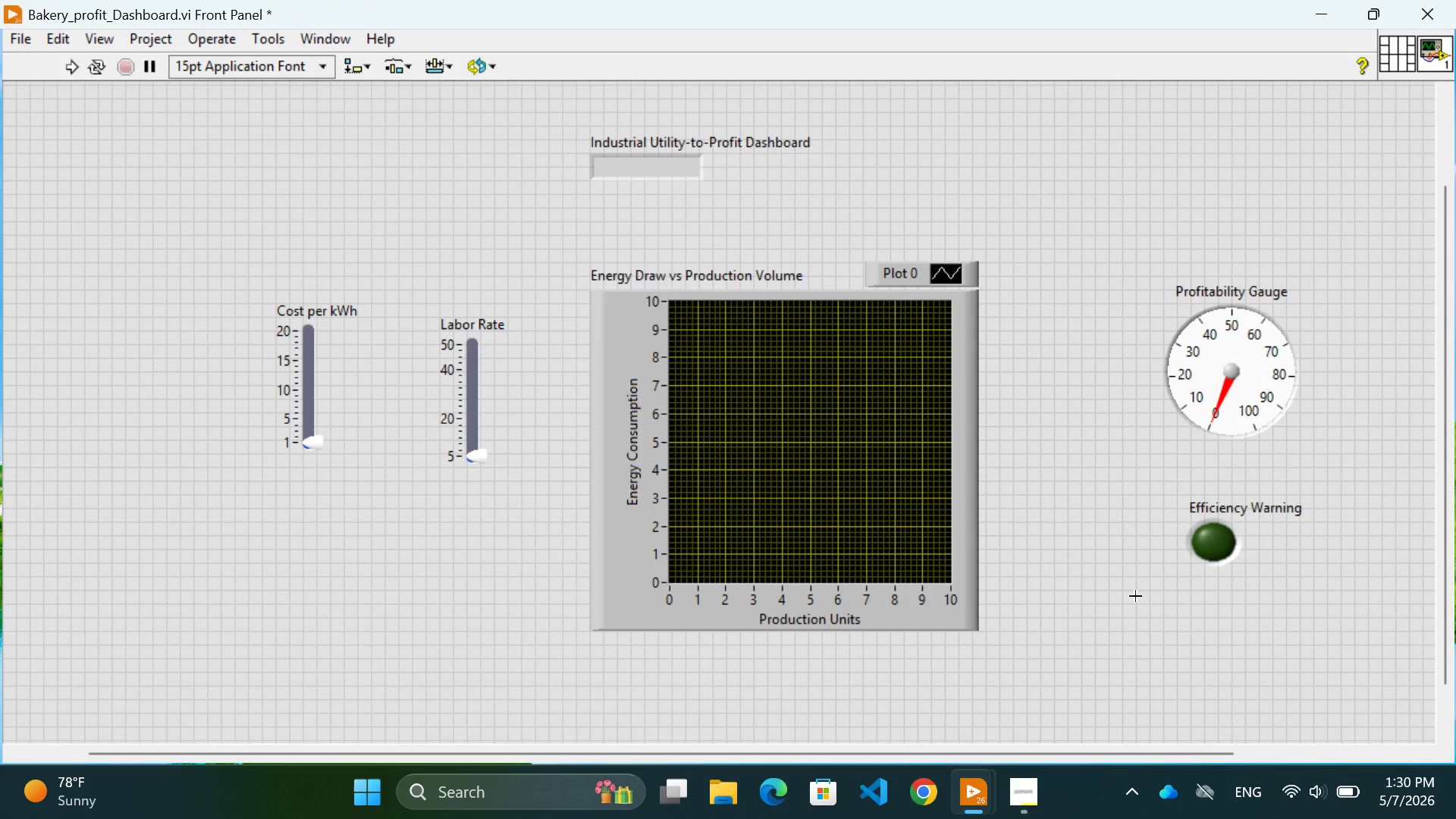 
left_click([1135, 596])
 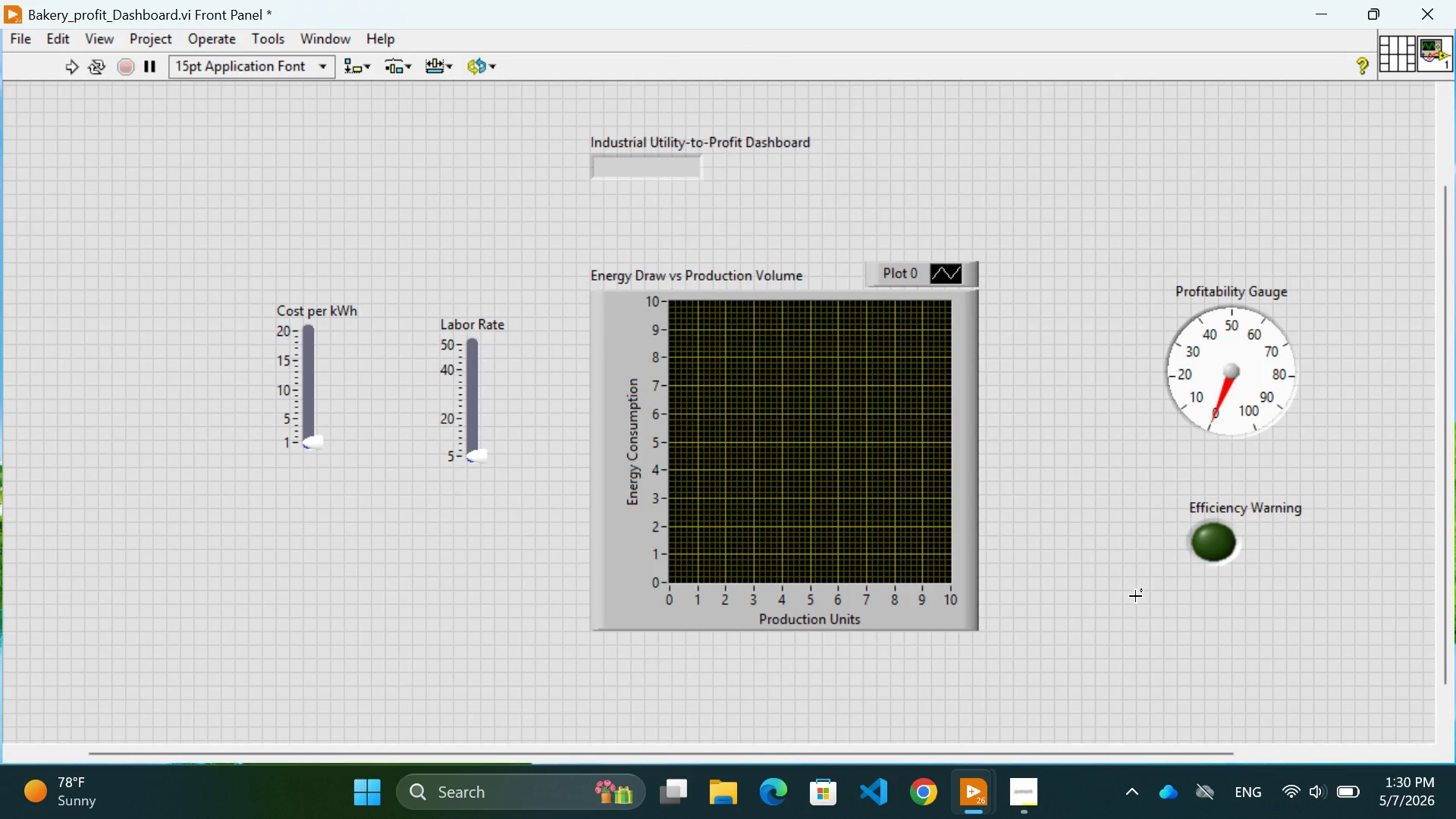 
left_click([1122, 542])
 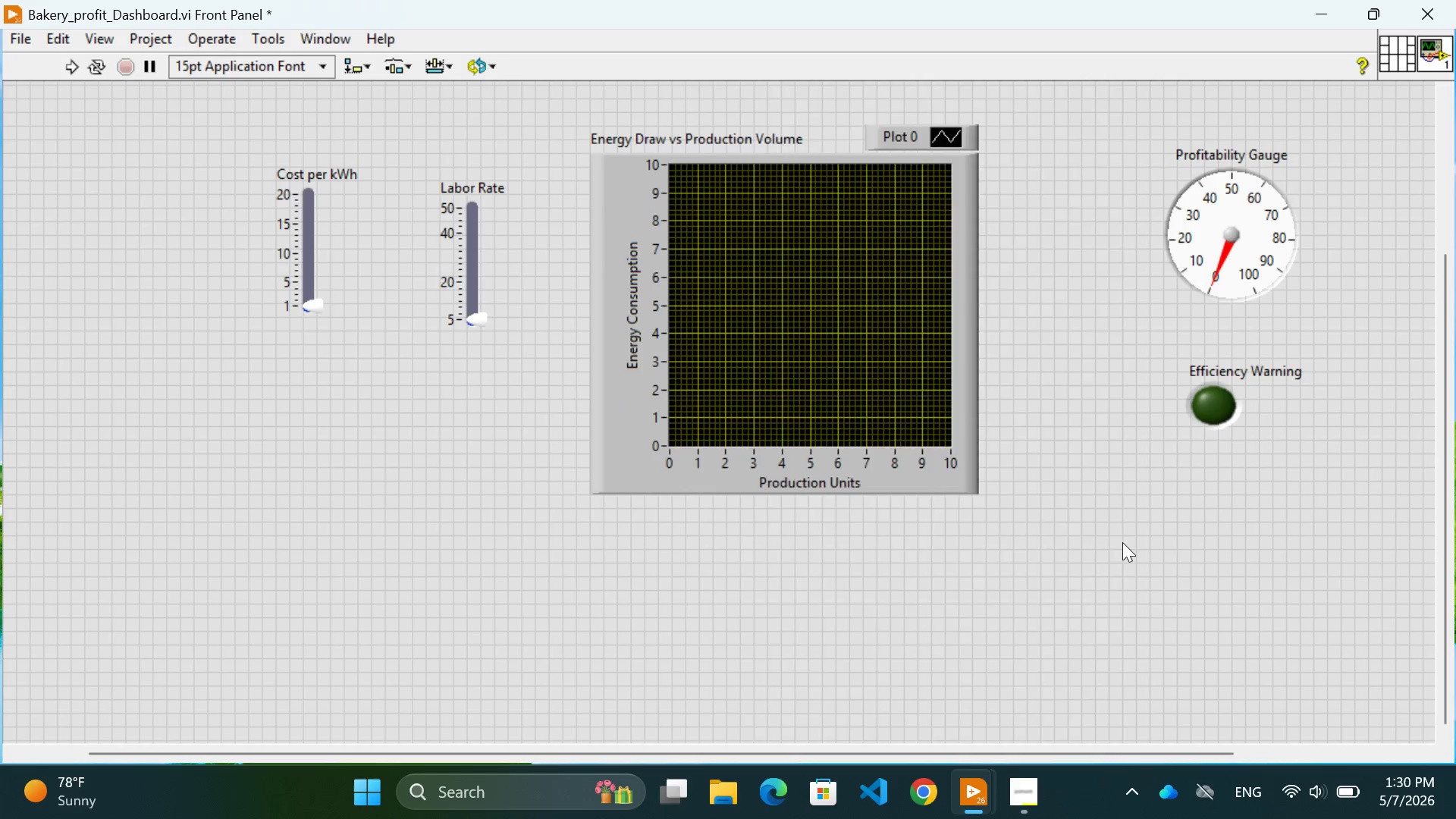 
scroll: coordinate [1144, 543], scroll_direction: down, amount: 4.0
 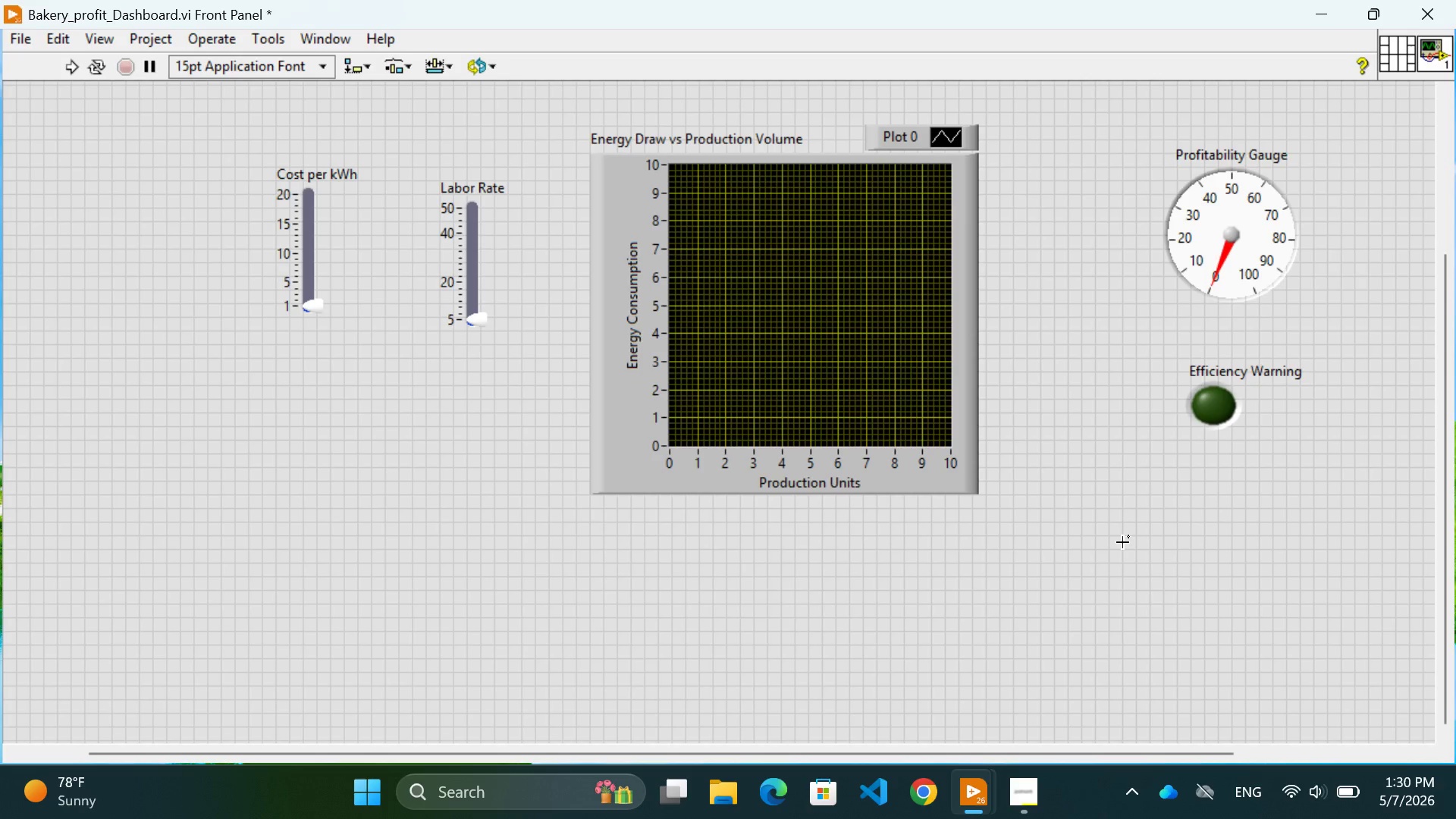 
right_click([1122, 542])
 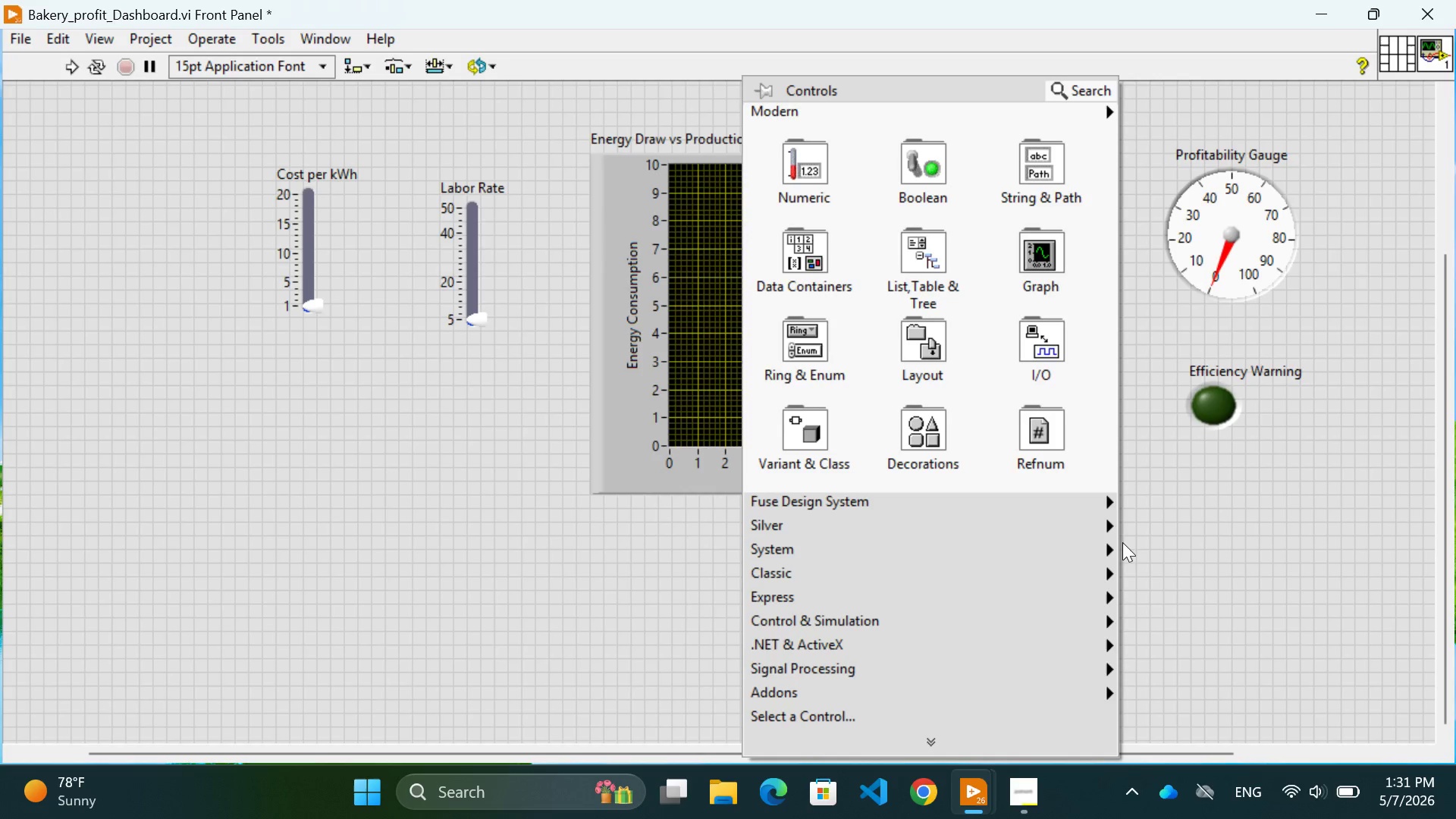 
mouse_move([837, 197])
 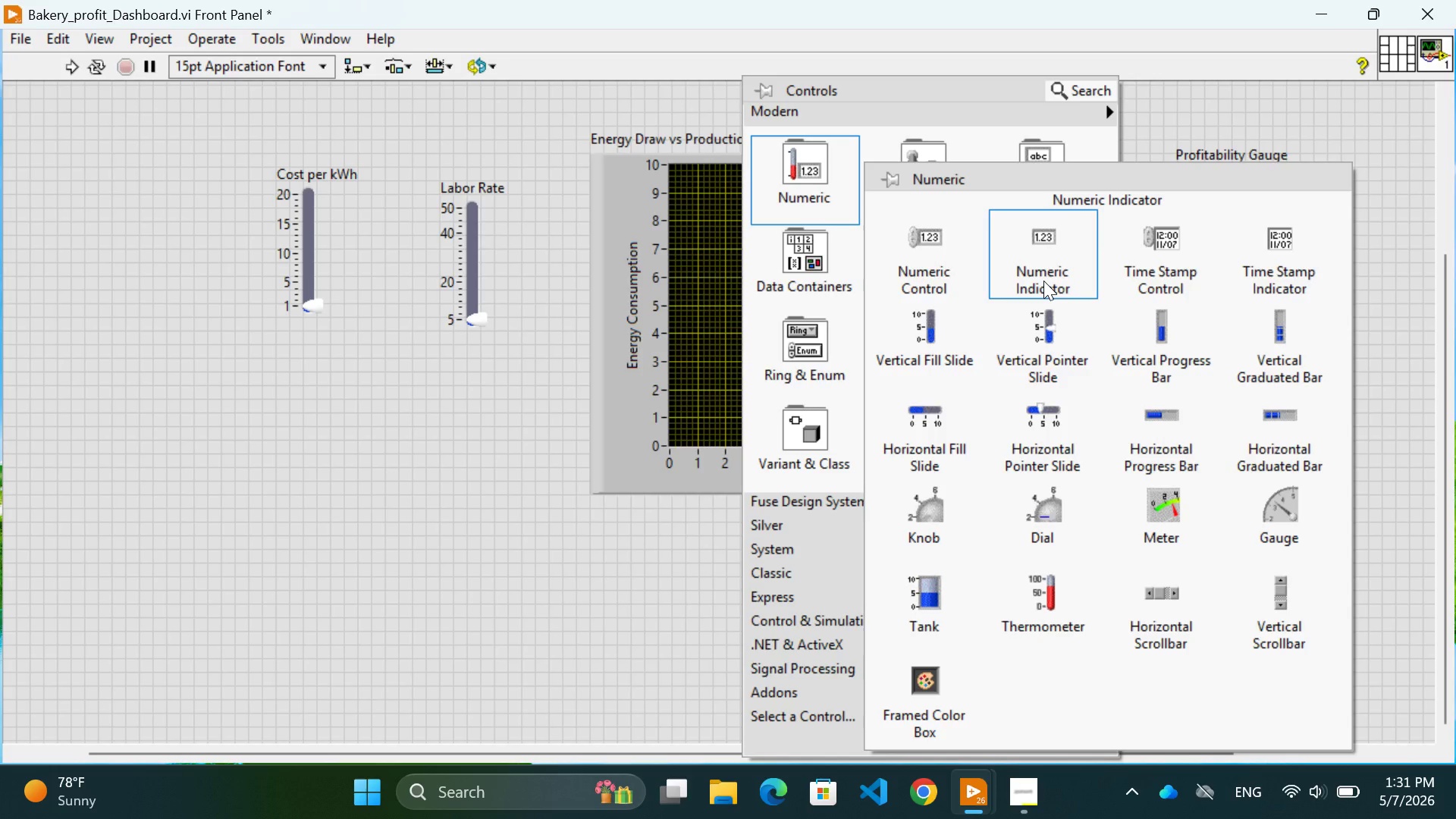 
wait(5.11)
 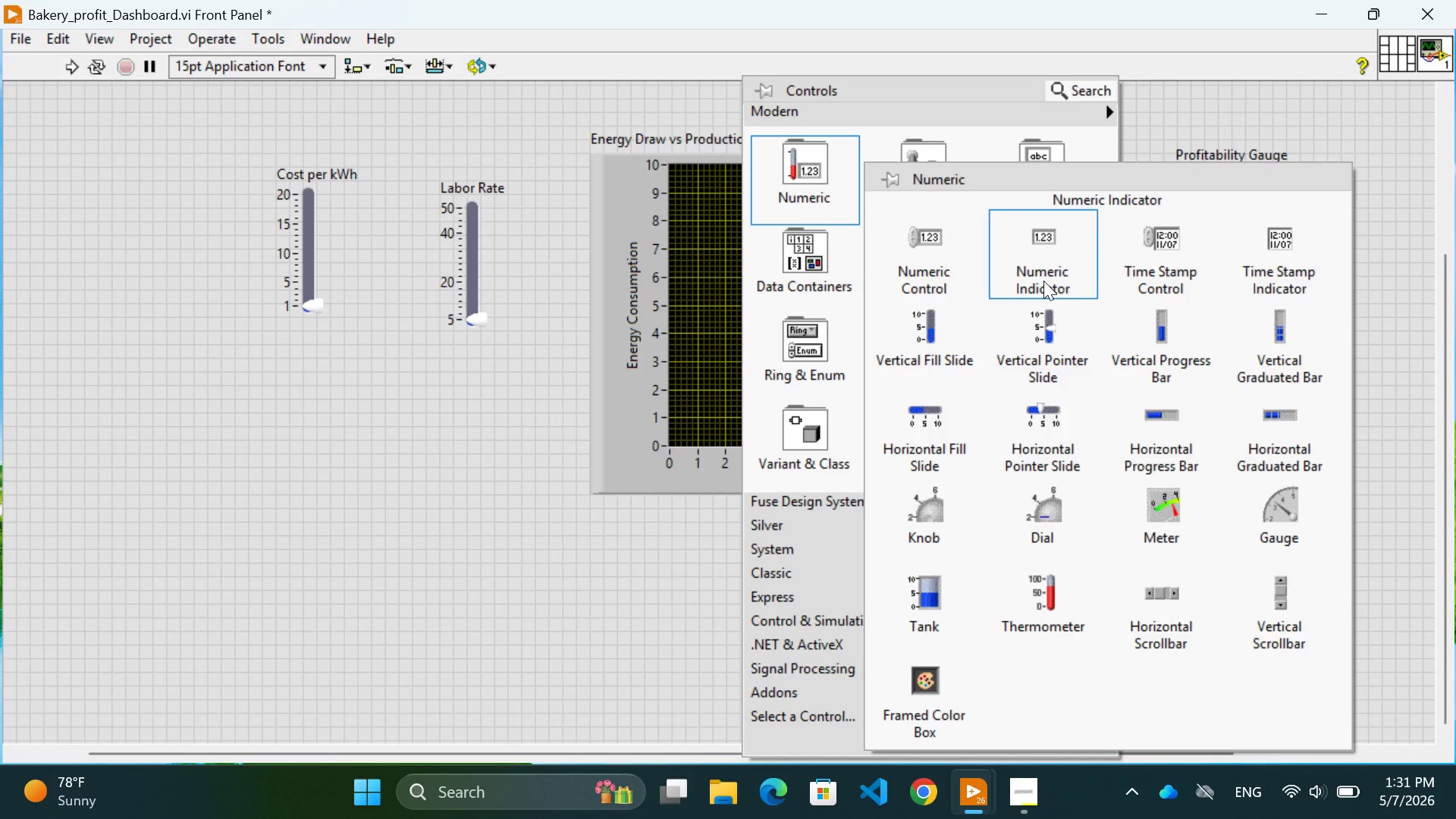 
left_click([1042, 281])
 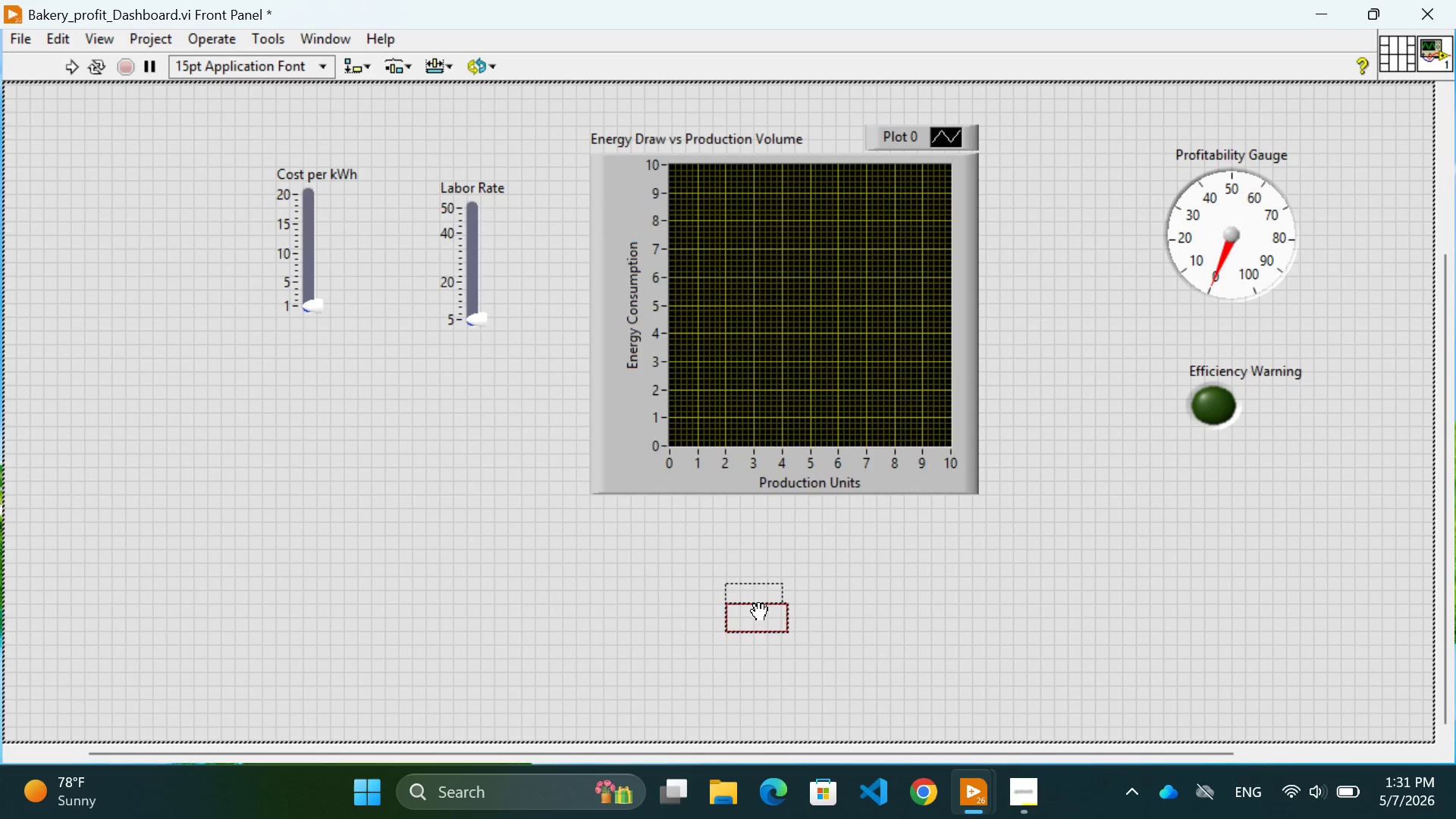 
left_click([760, 612])
 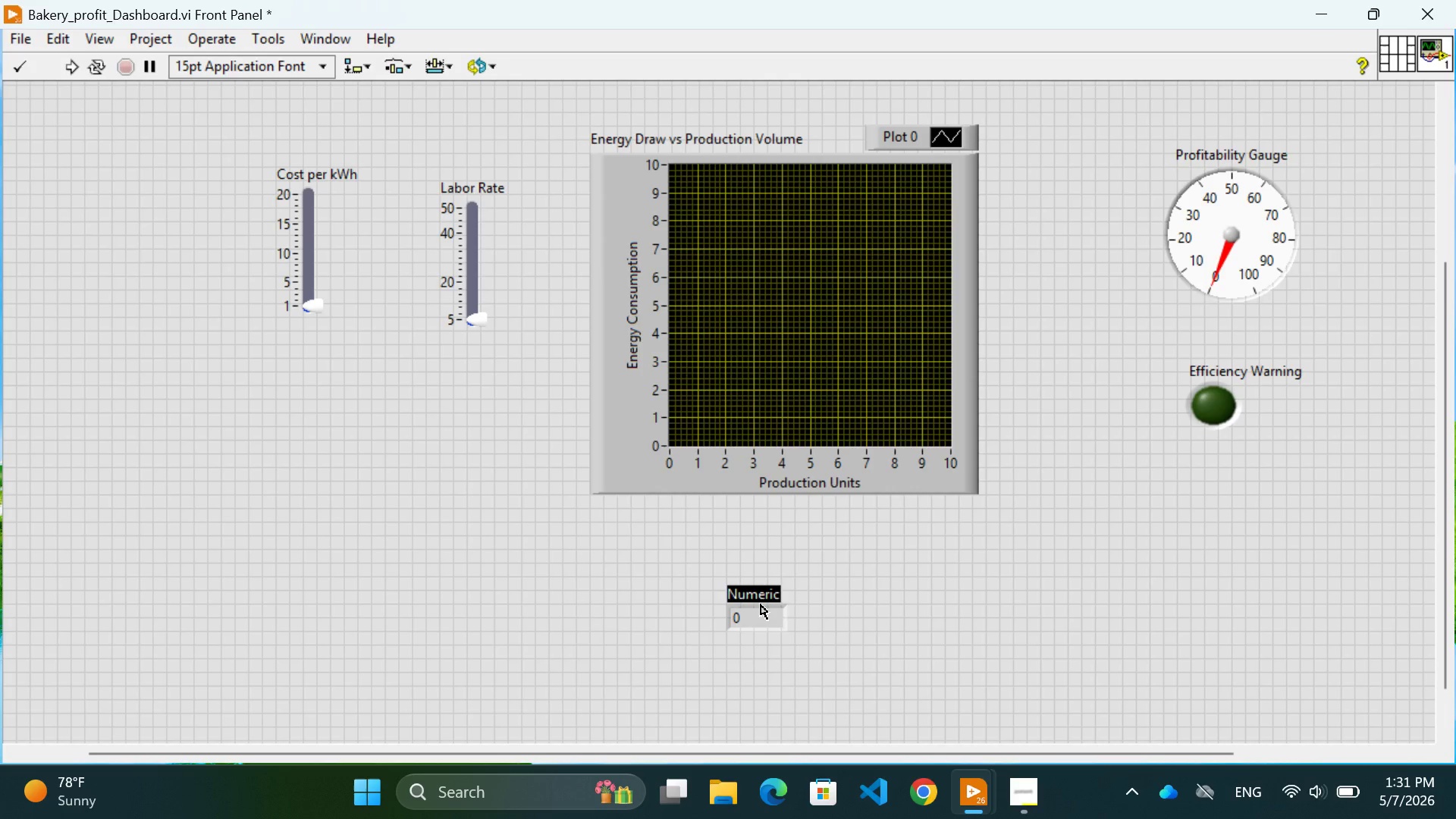 
type(Profit Margin %)
 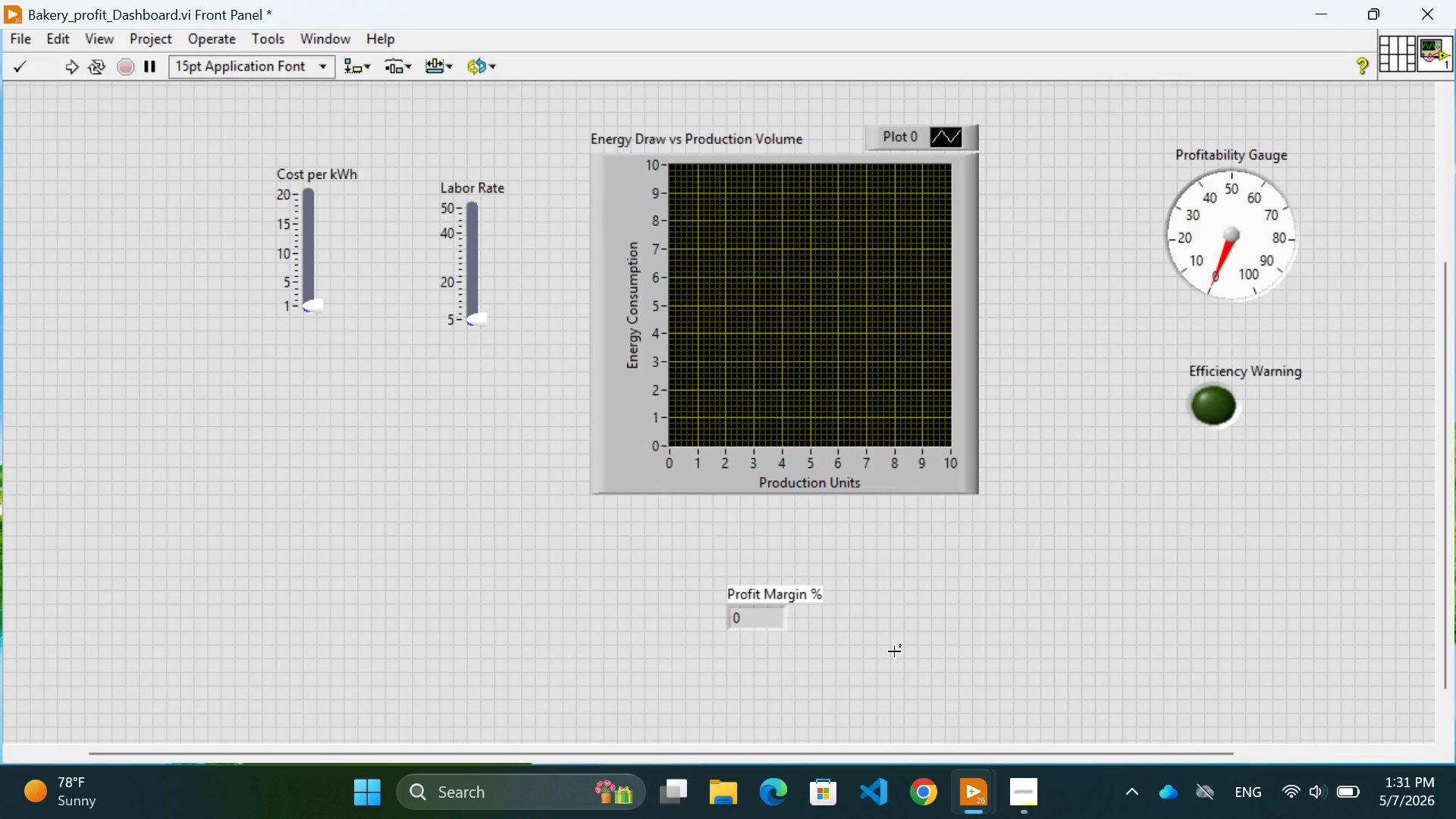 
left_click([952, 677])
 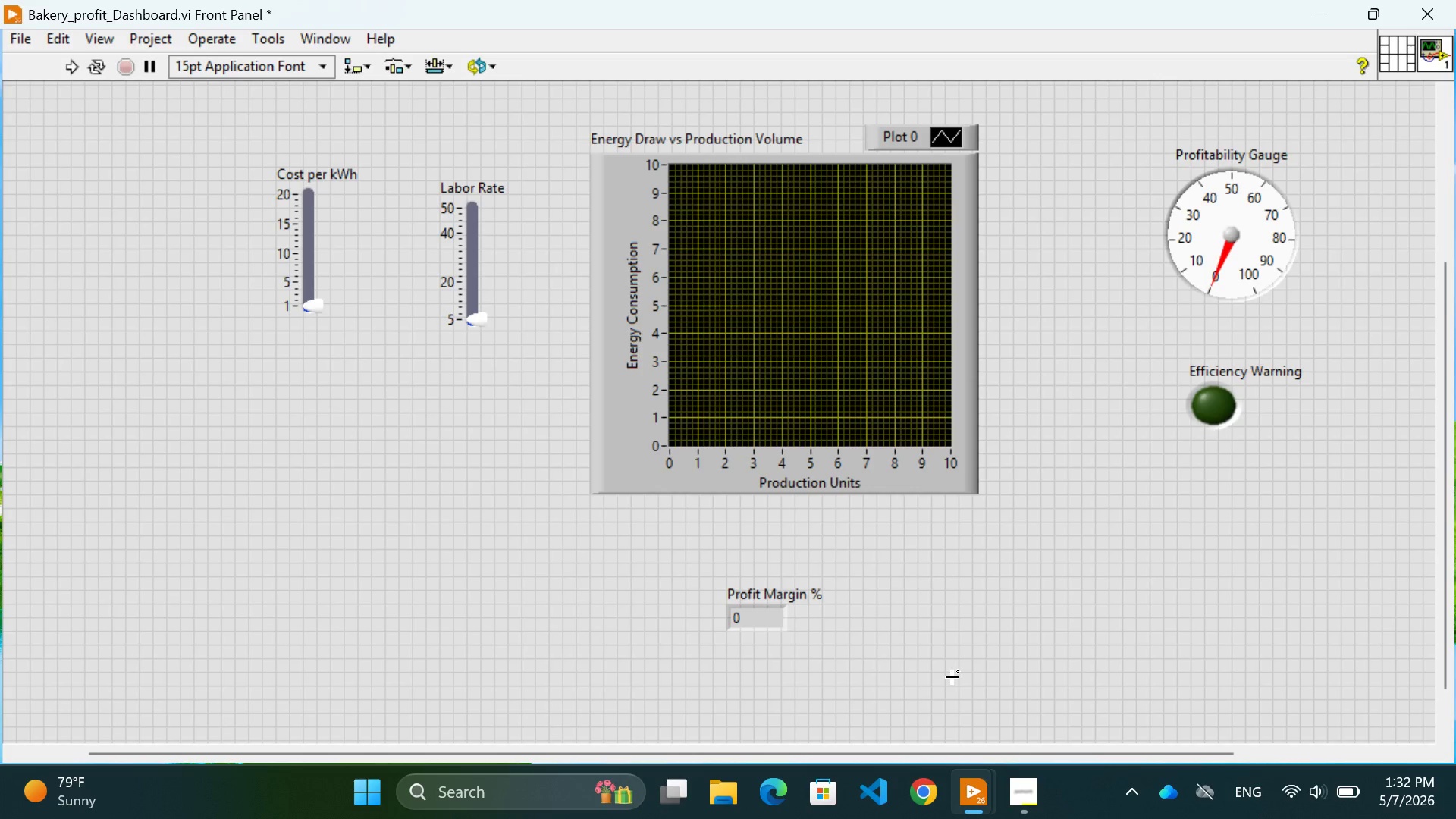 
wait(72.84)
 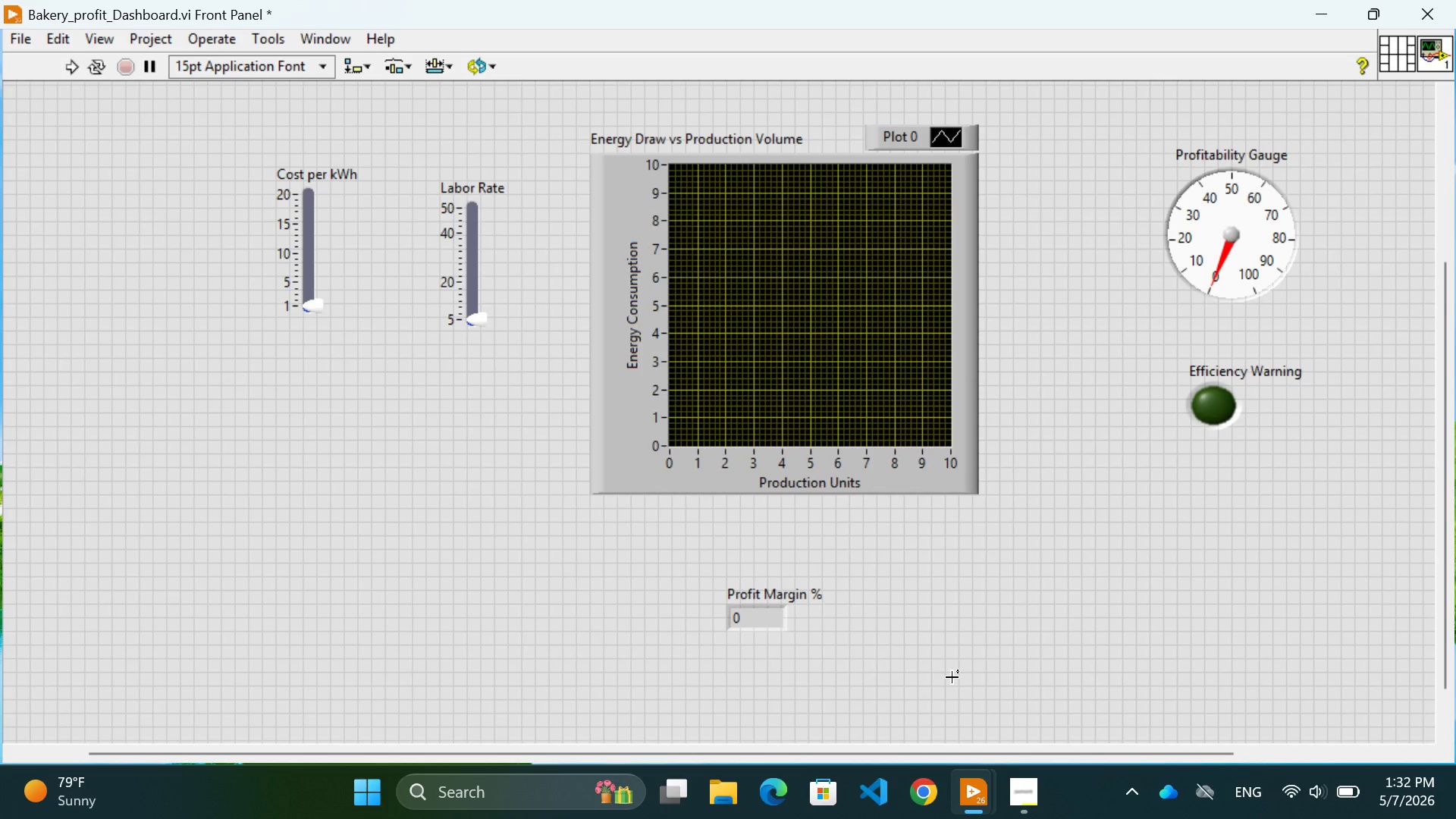 
key(Control+E)
 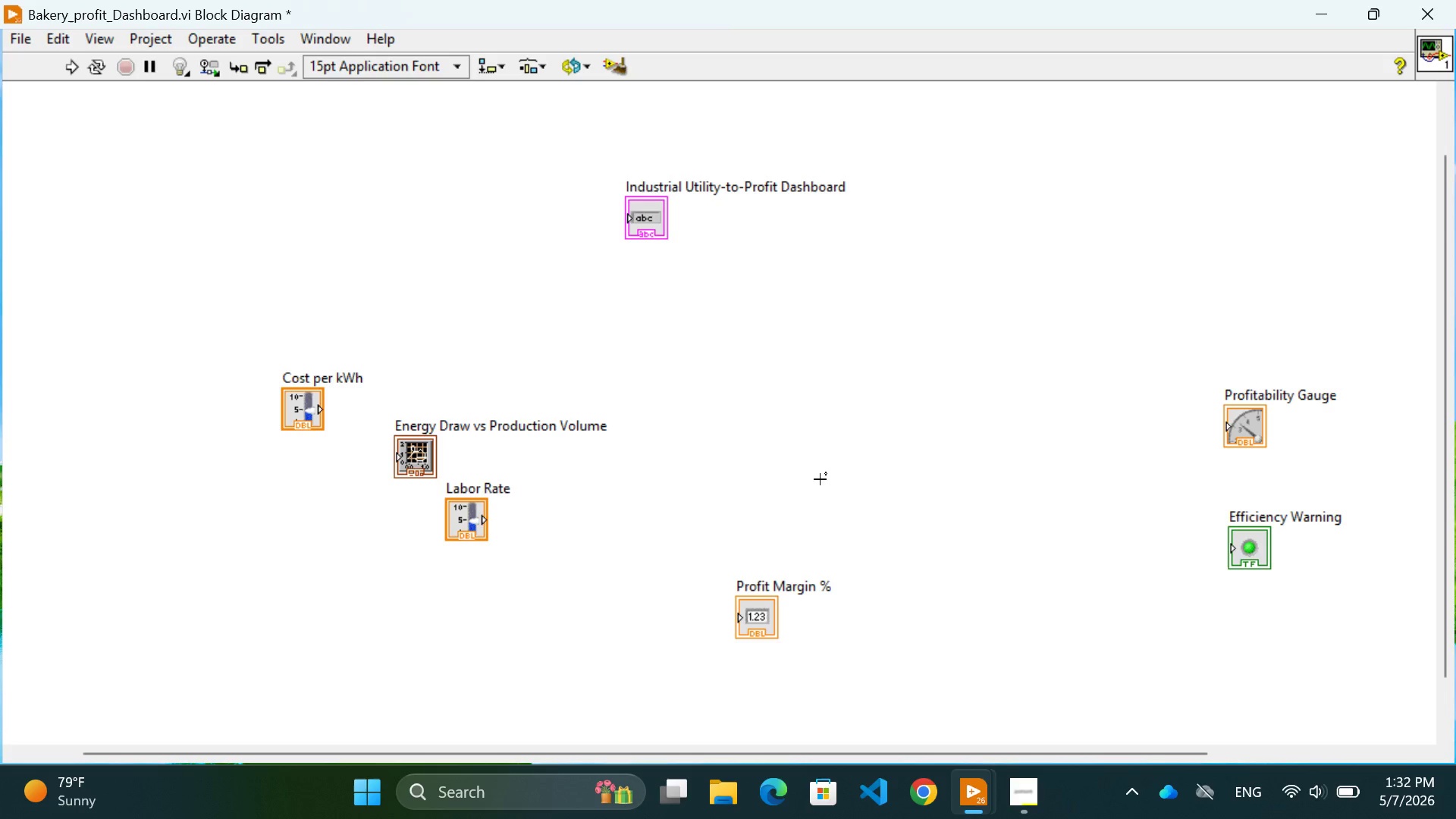 
wait(19.33)
 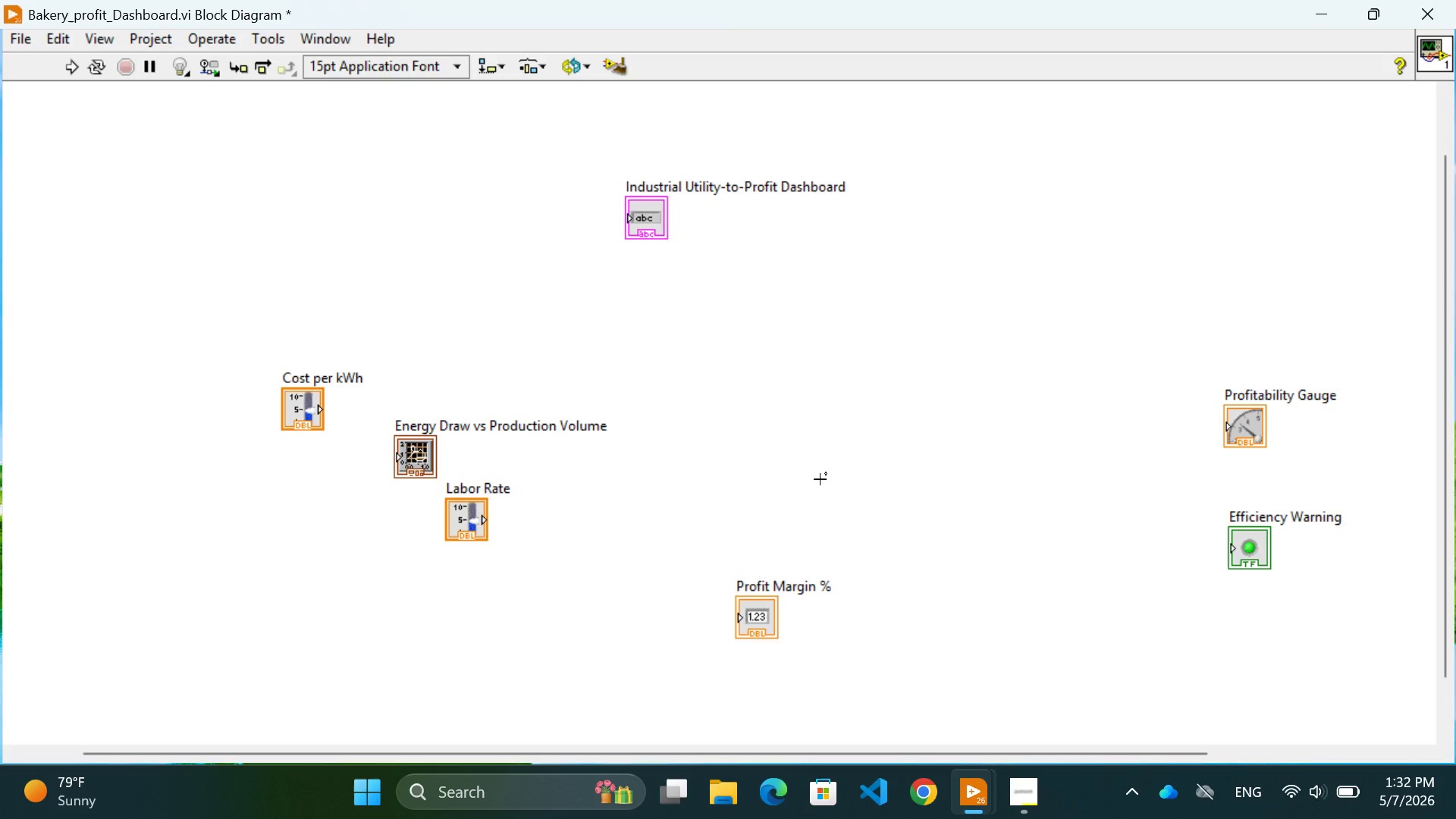 
right_click([780, 335])
 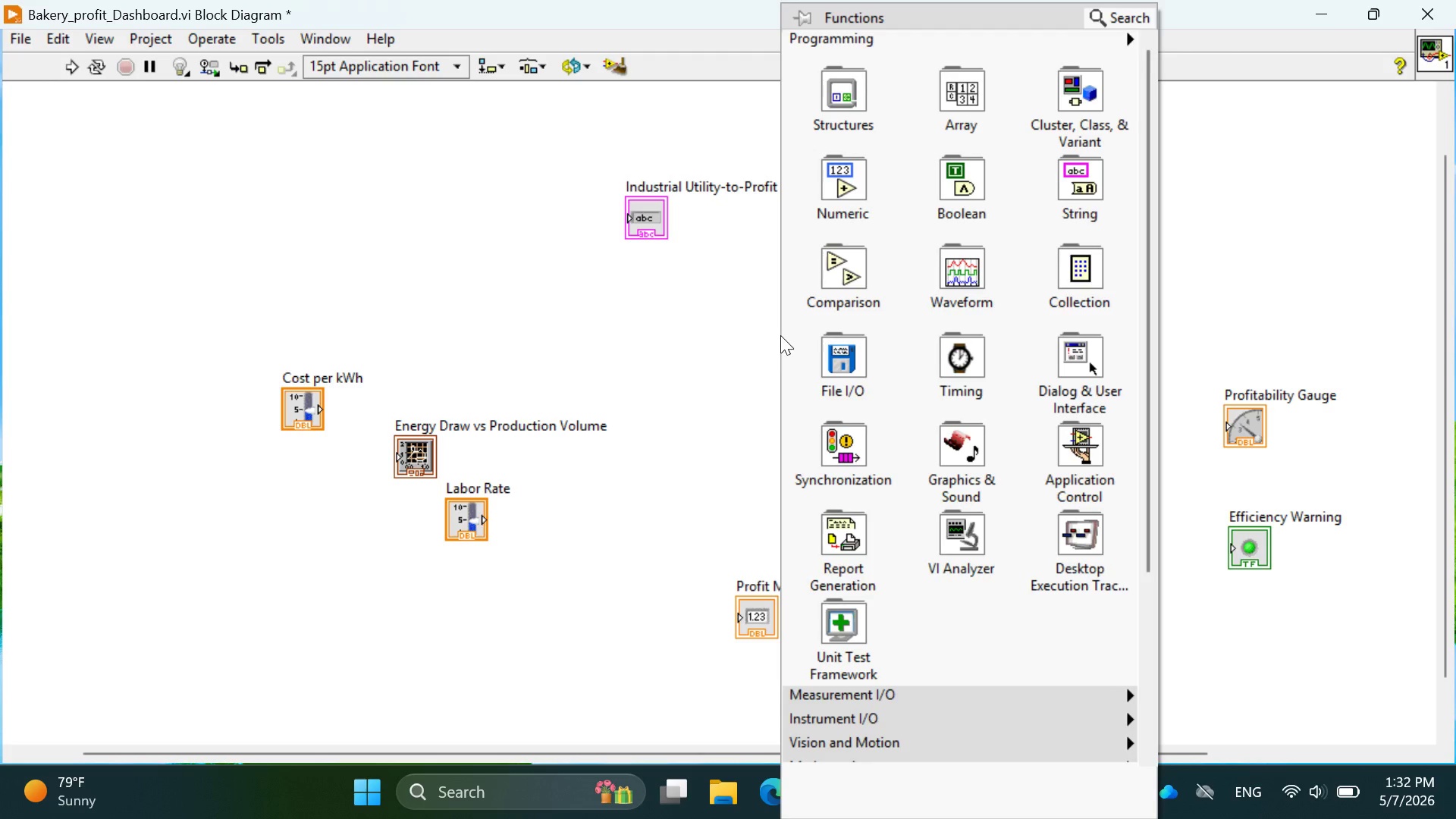 
mouse_move([870, 99])
 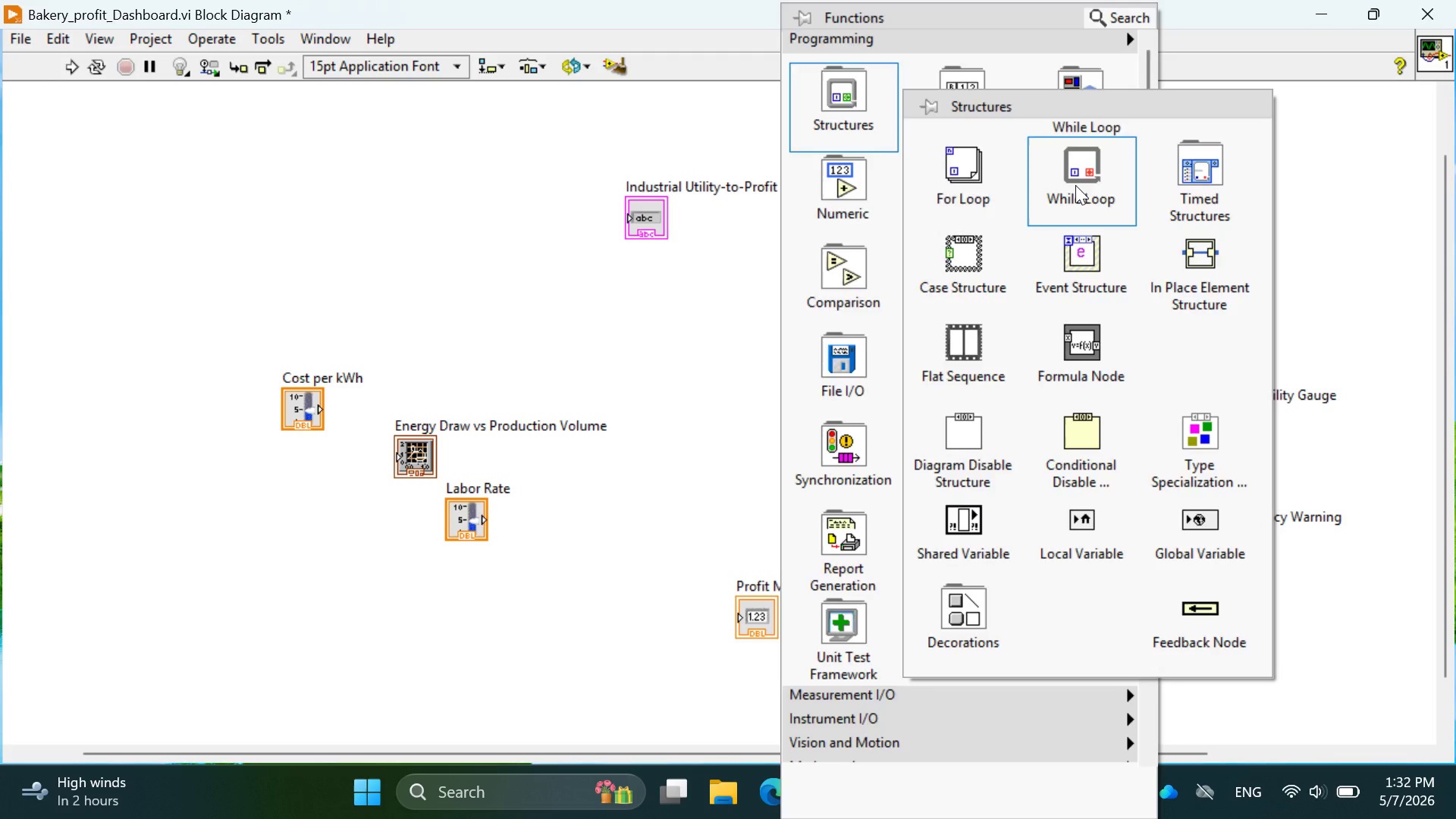 
left_click([1075, 185])
 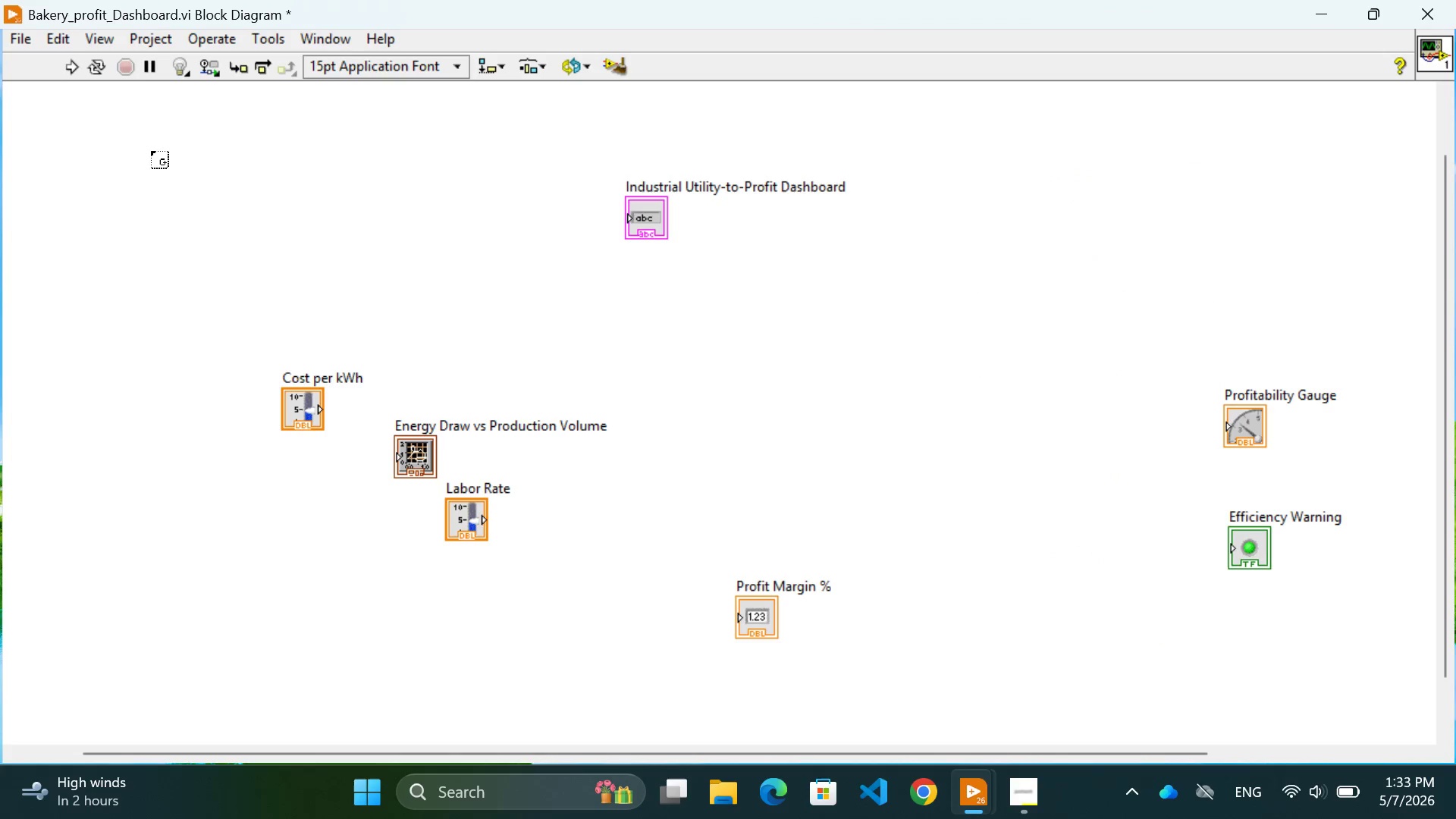 
left_click([151, 143])
 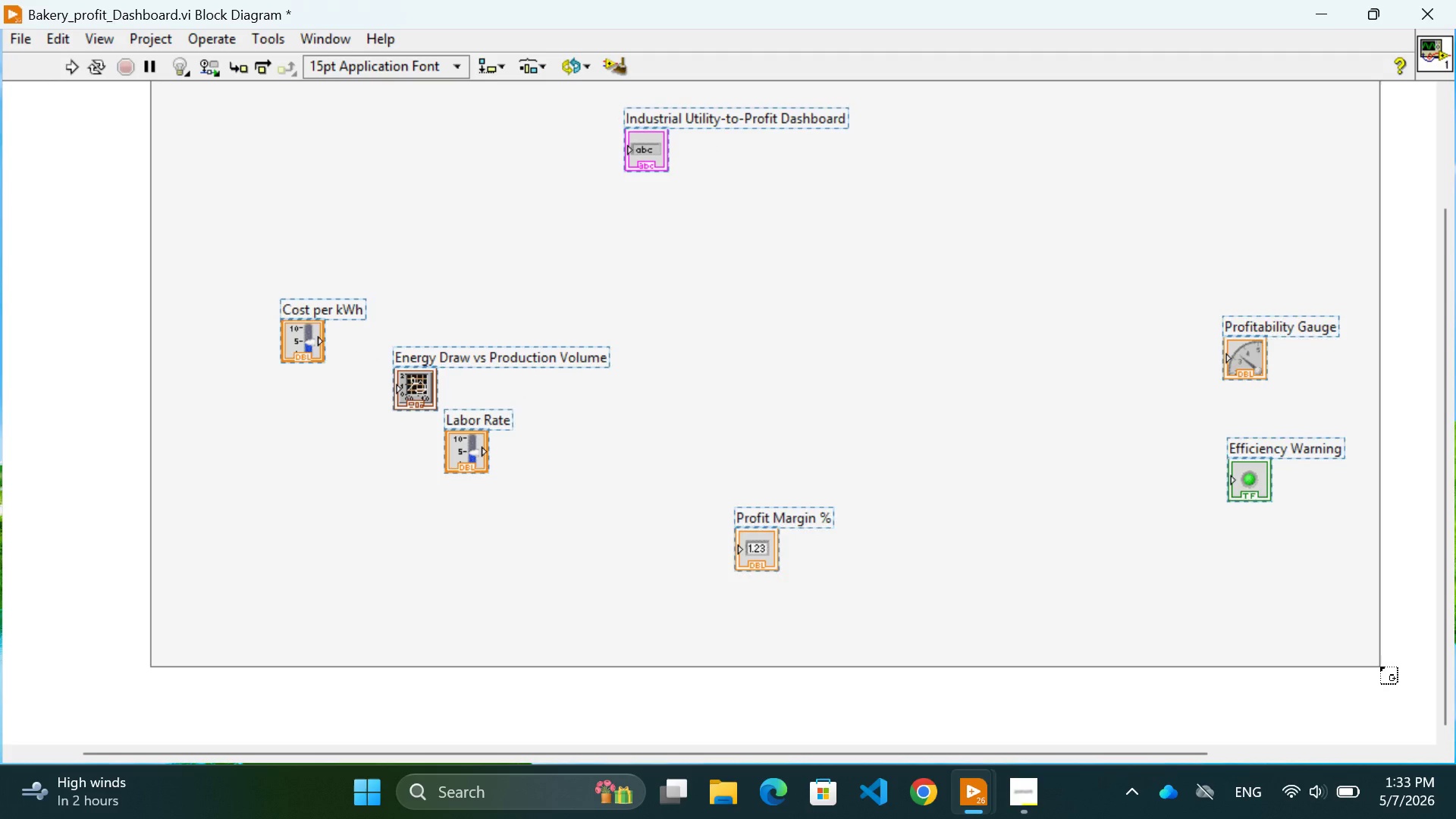 
wait(5.45)
 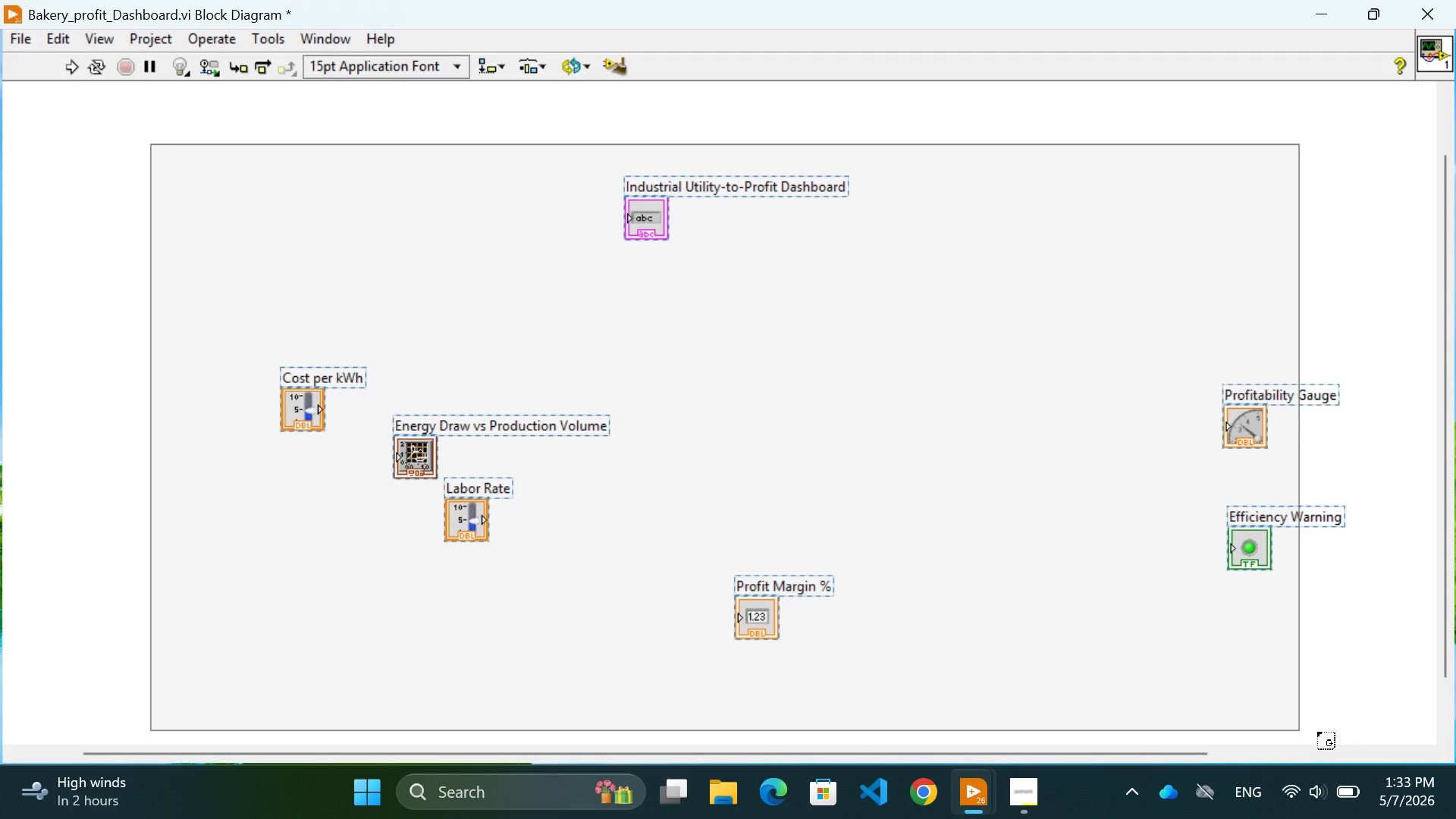 
left_click([1385, 686])
 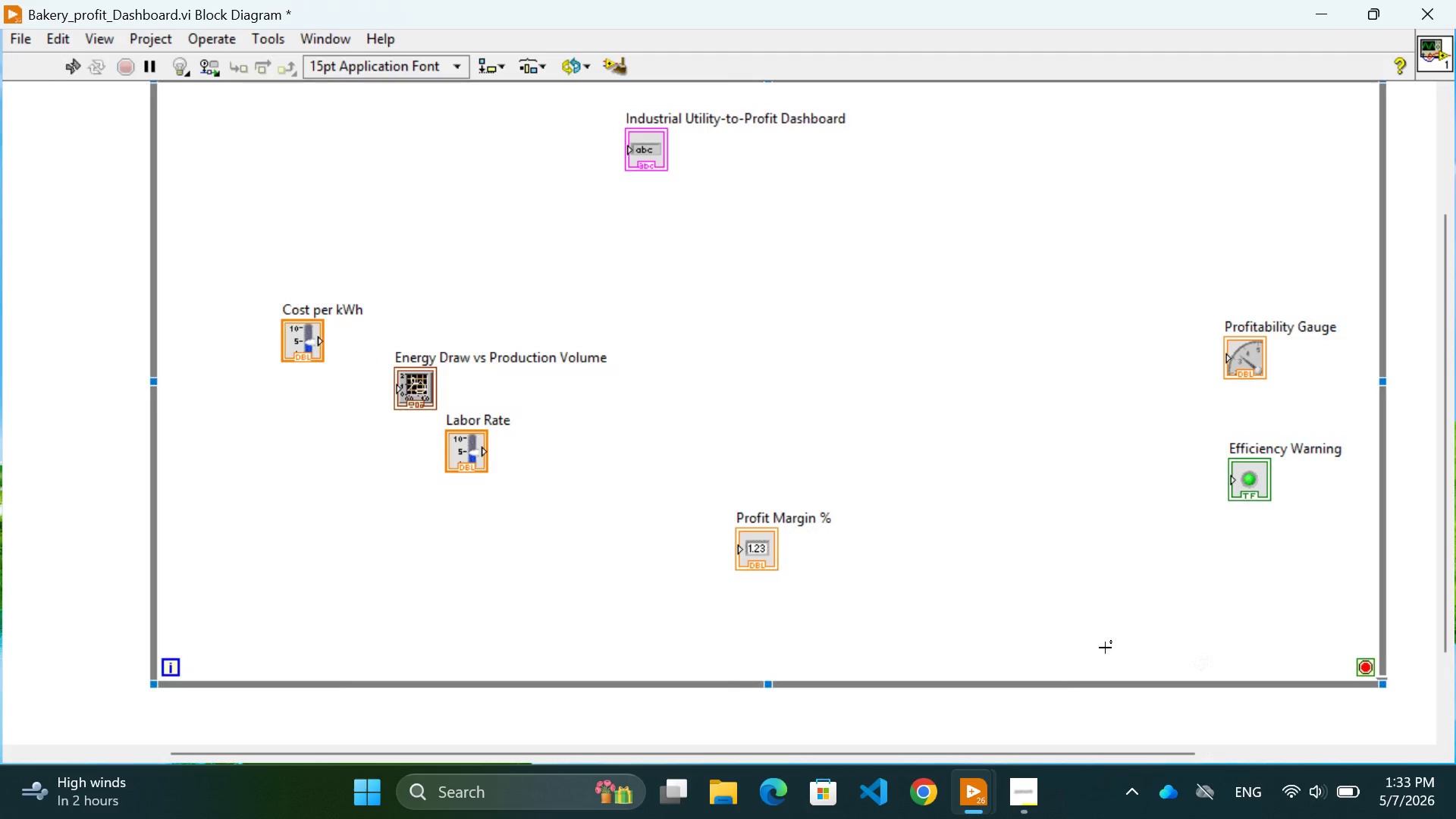 
scroll: coordinate [1105, 648], scroll_direction: up, amount: 1.0
 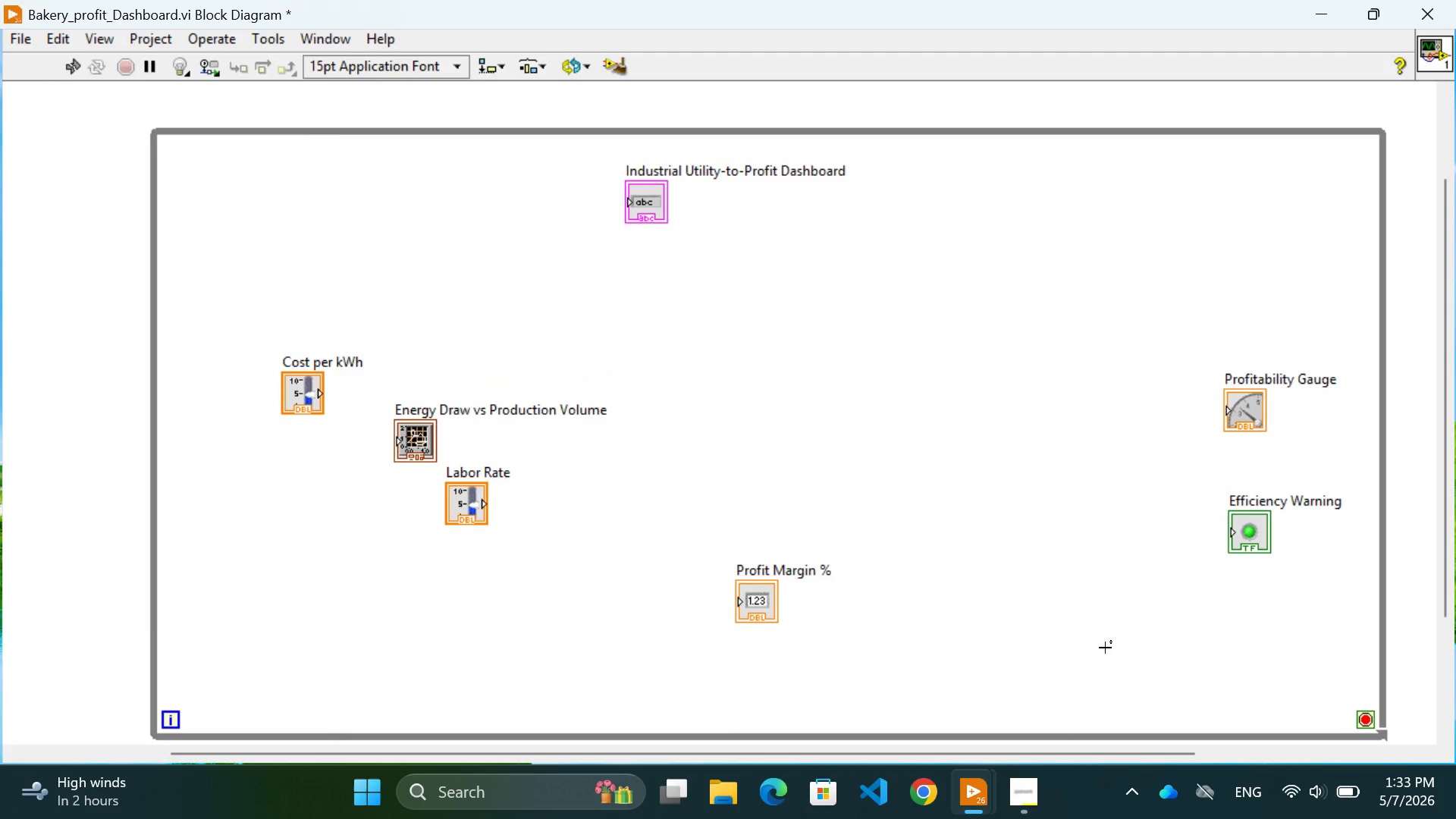 
scroll: coordinate [1105, 648], scroll_direction: none, amount: 0.0
 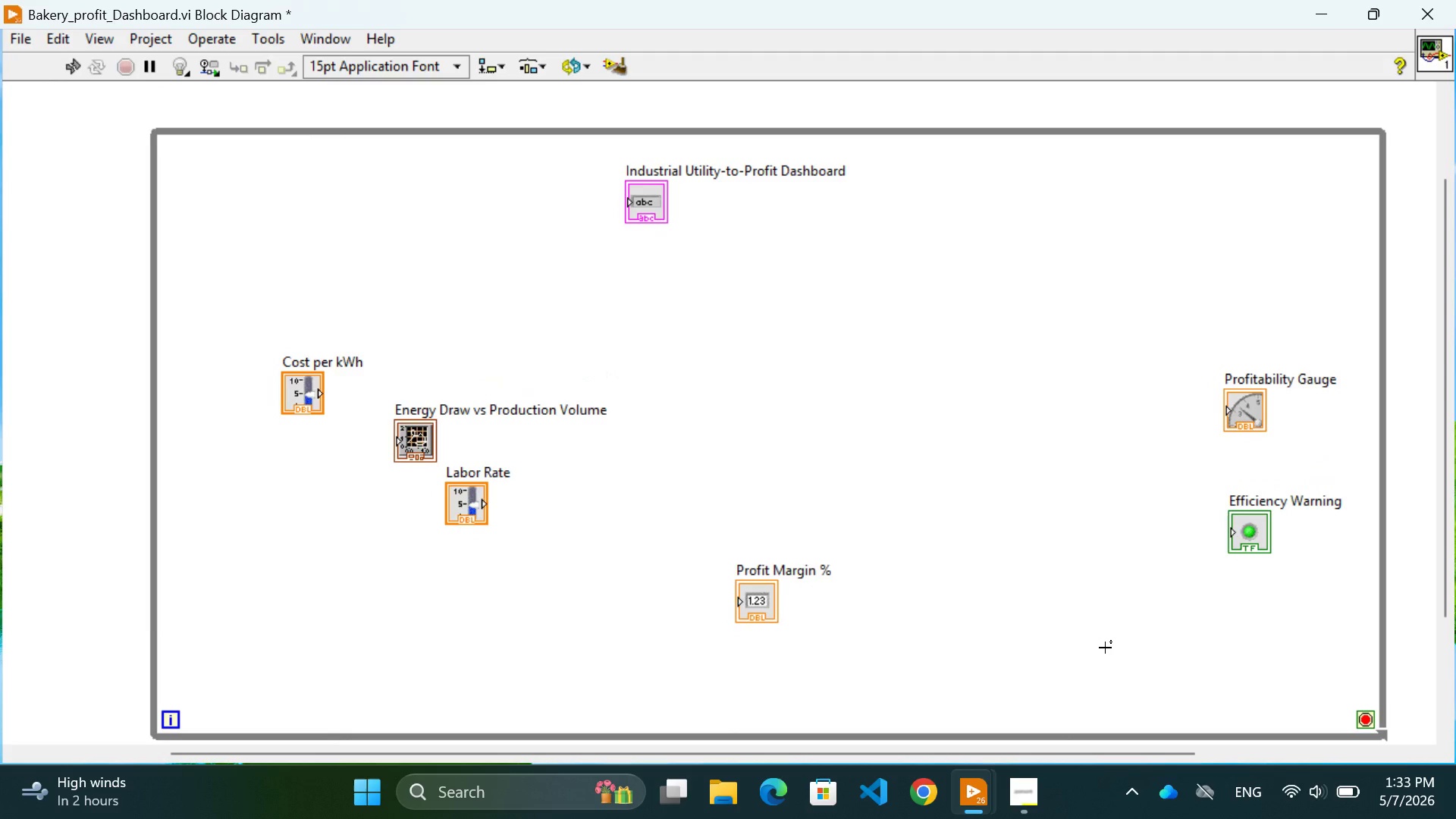 
wait(25.01)
 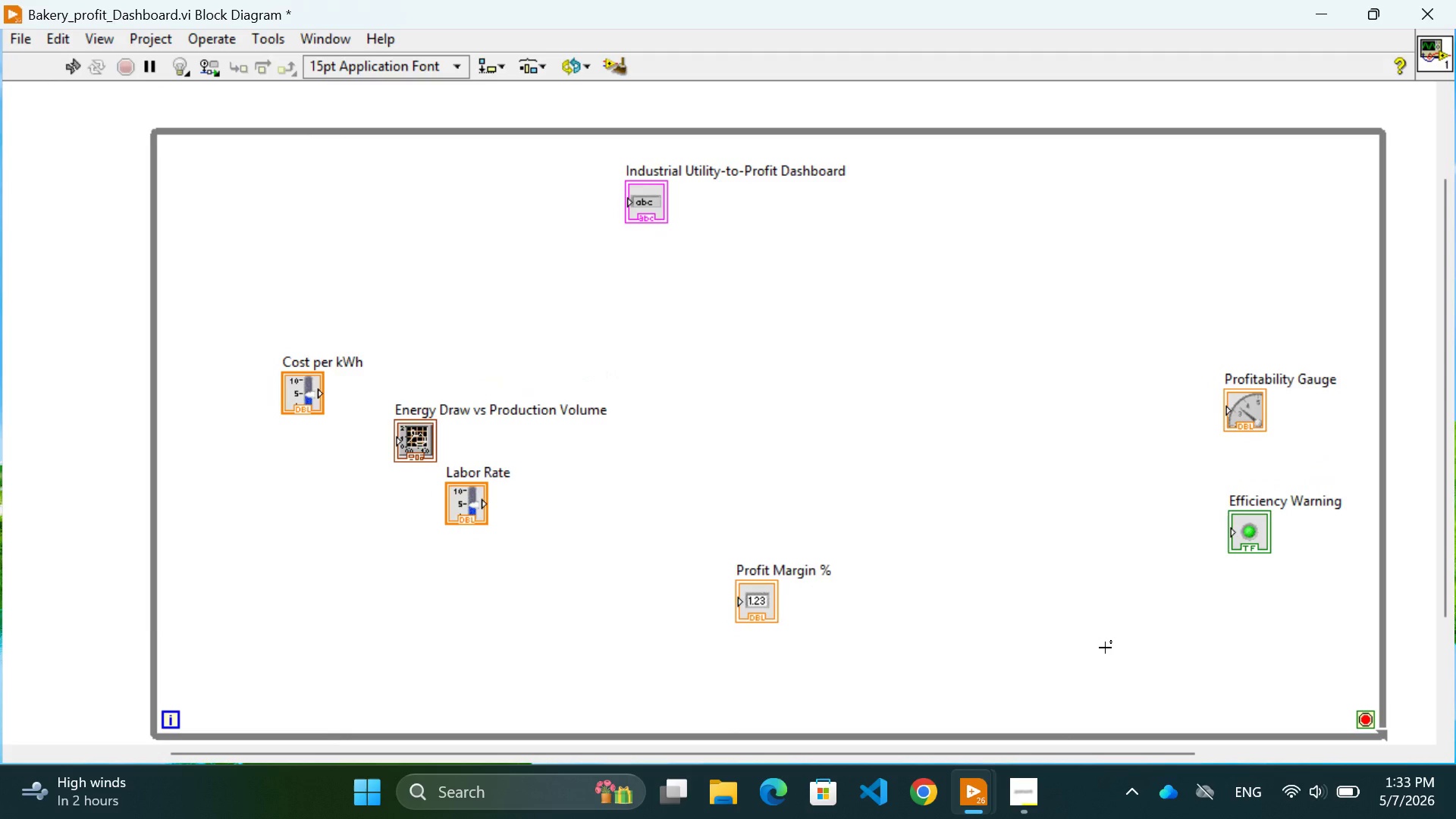 
key(Control+E)
 